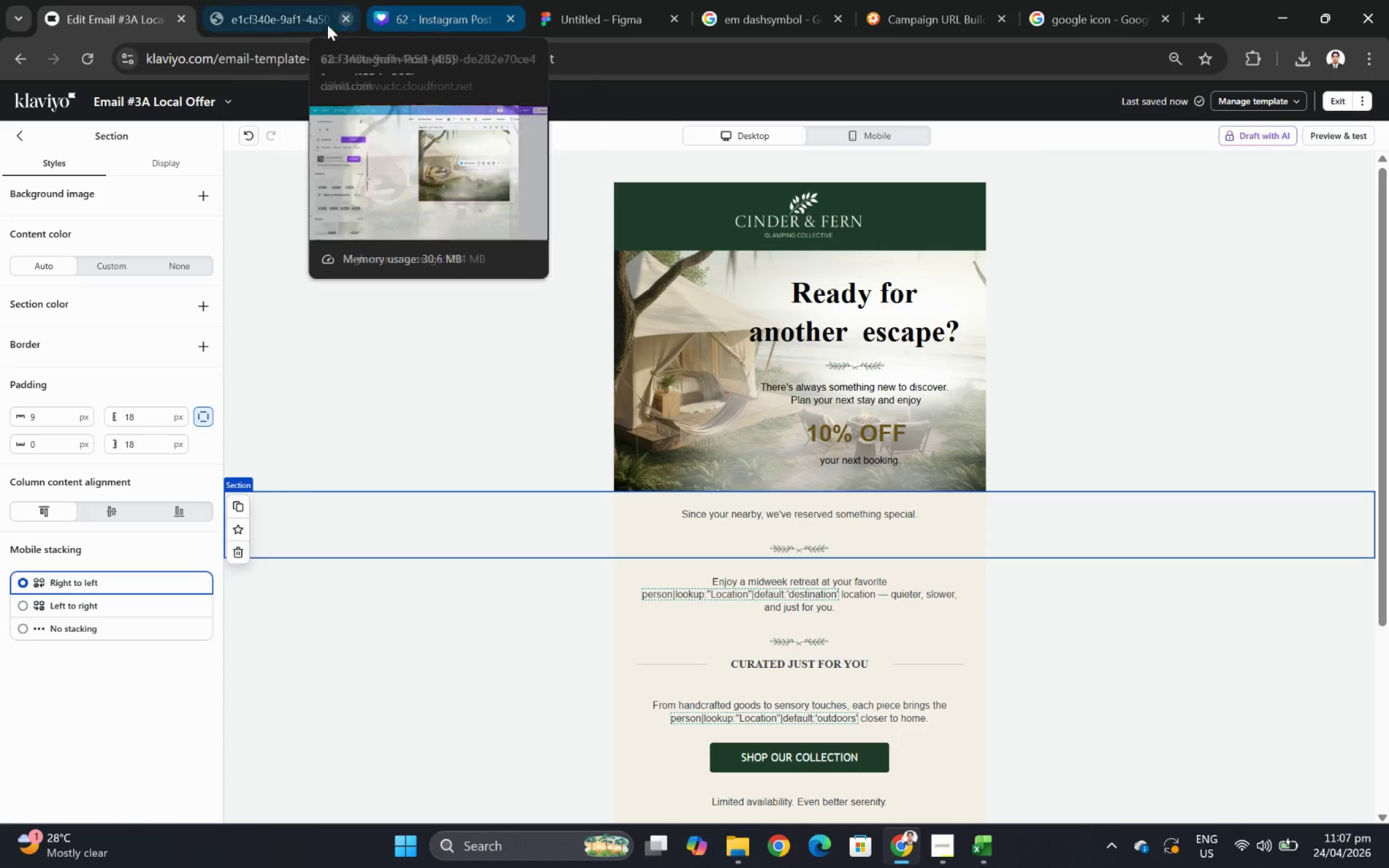 
left_click([397, 1])
 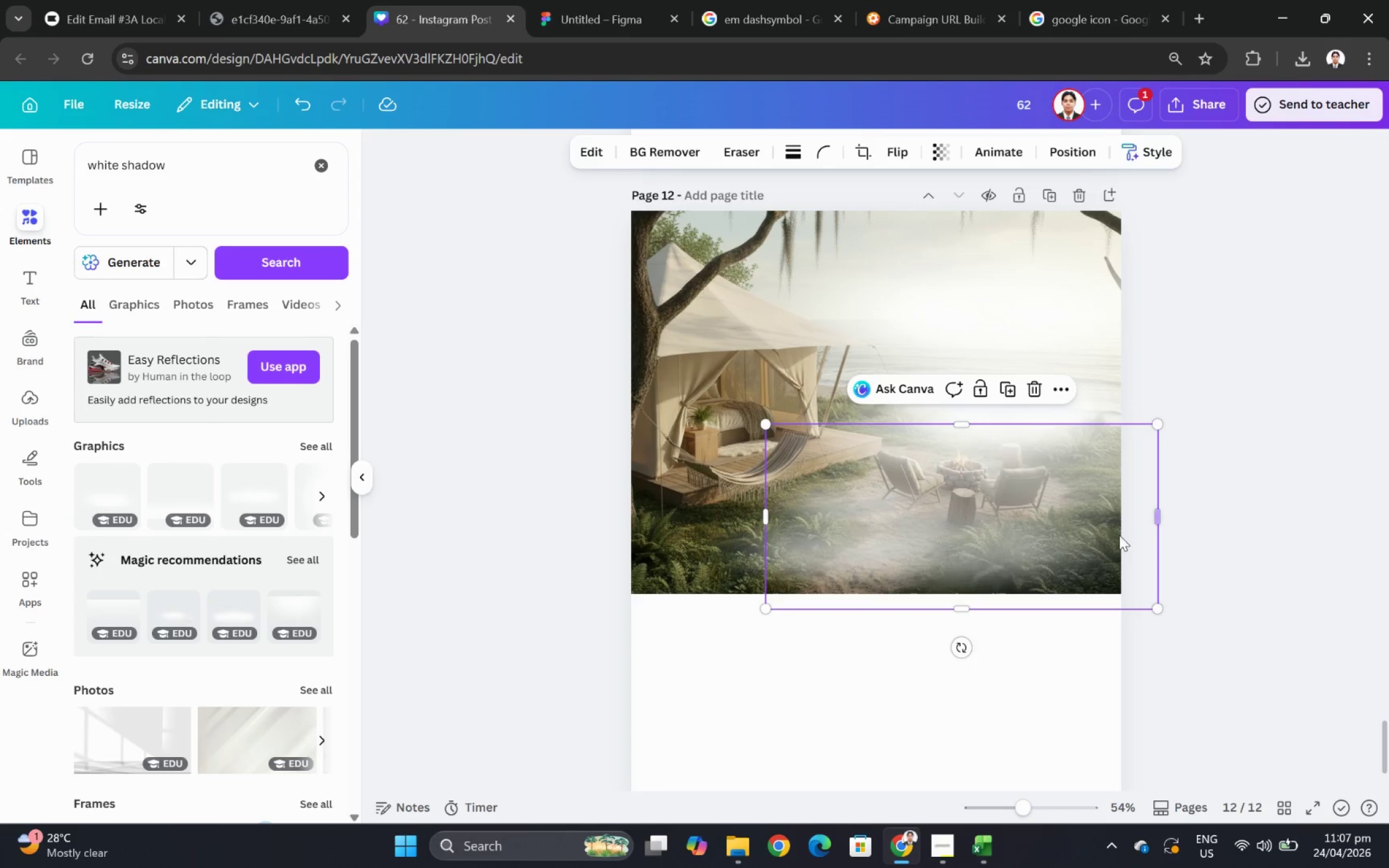 
left_click_drag(start_coordinate=[1048, 509], to_coordinate=[1109, 514])
 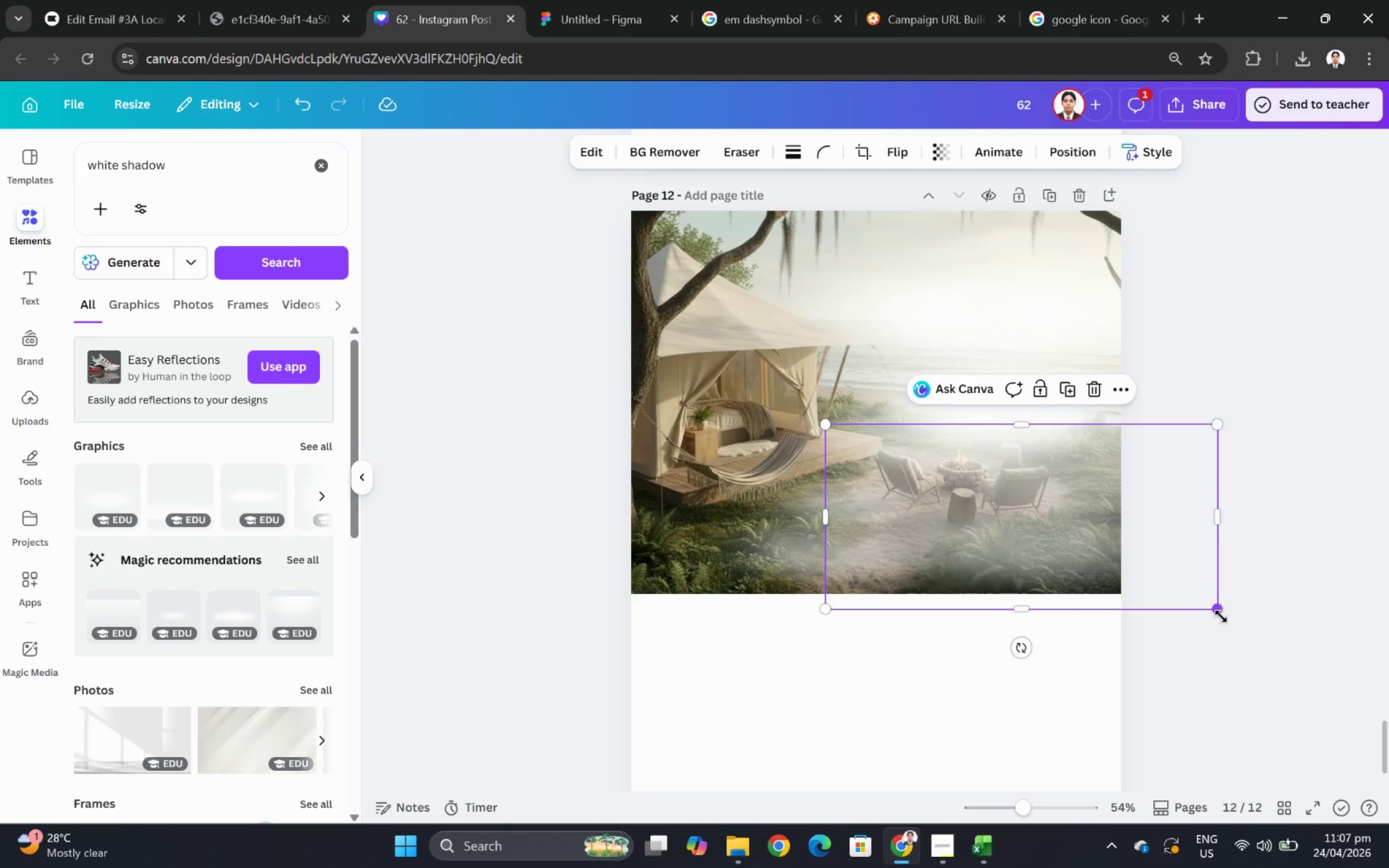 
left_click([1249, 648])
 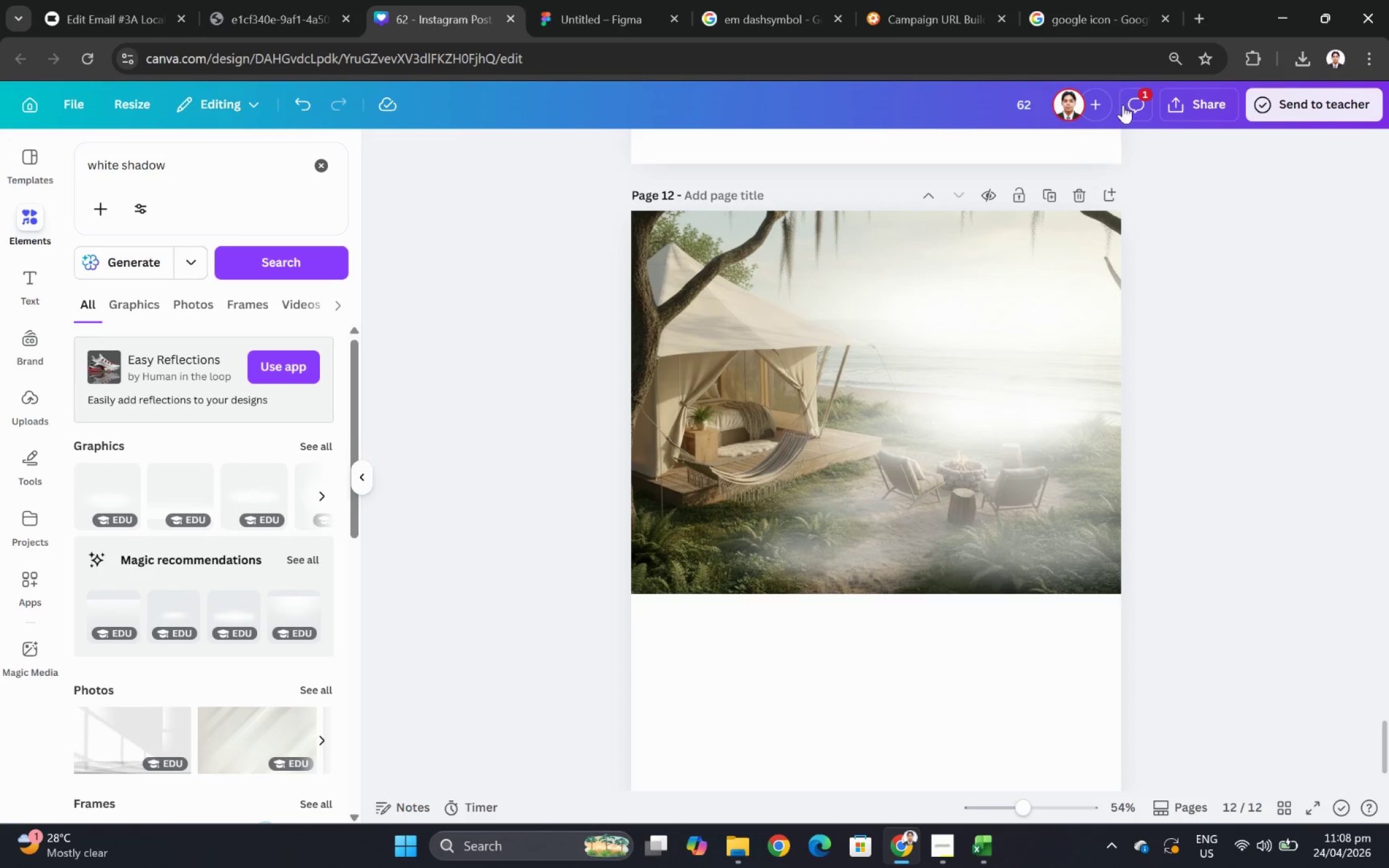 
left_click([1186, 111])
 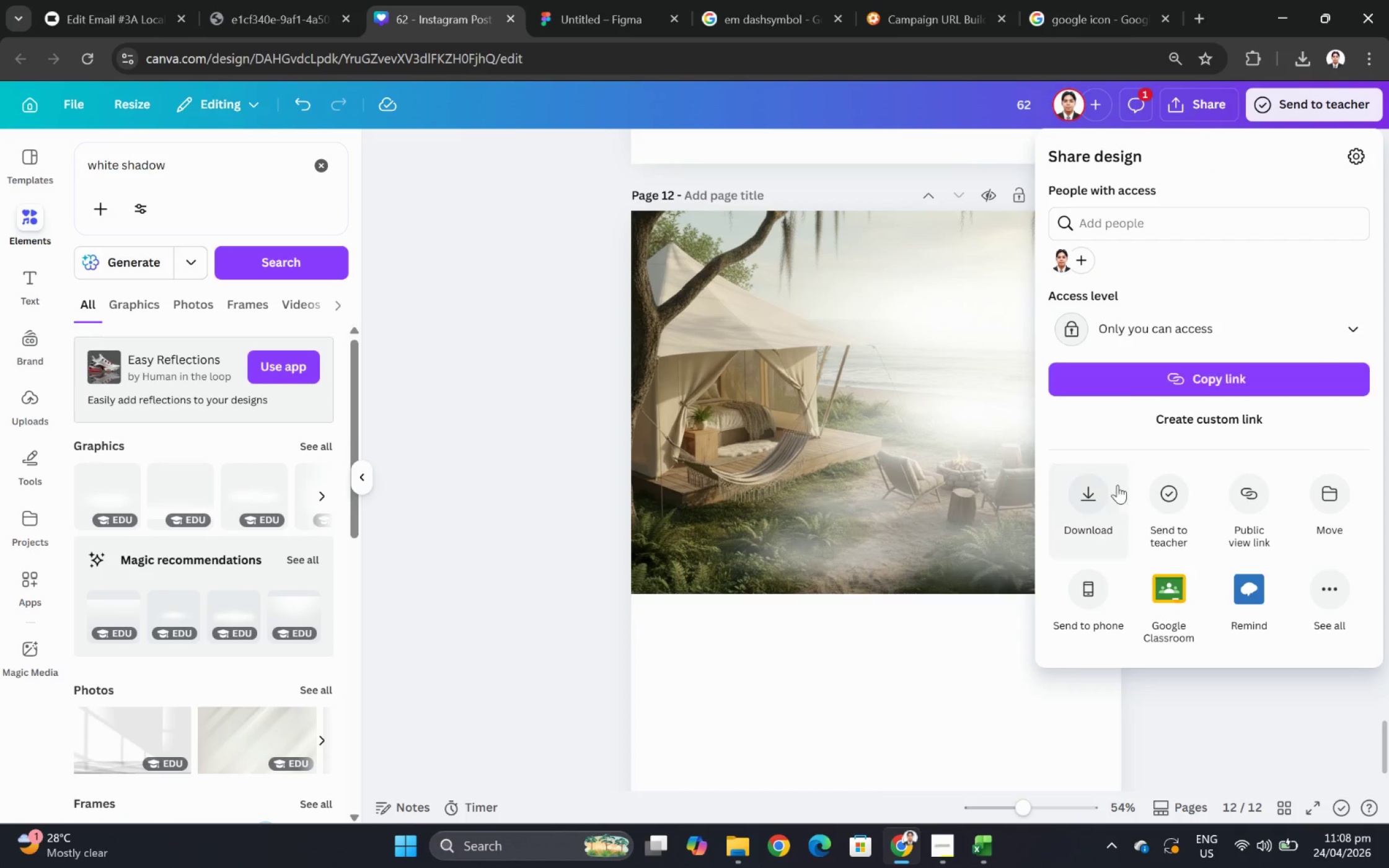 
left_click([1100, 496])
 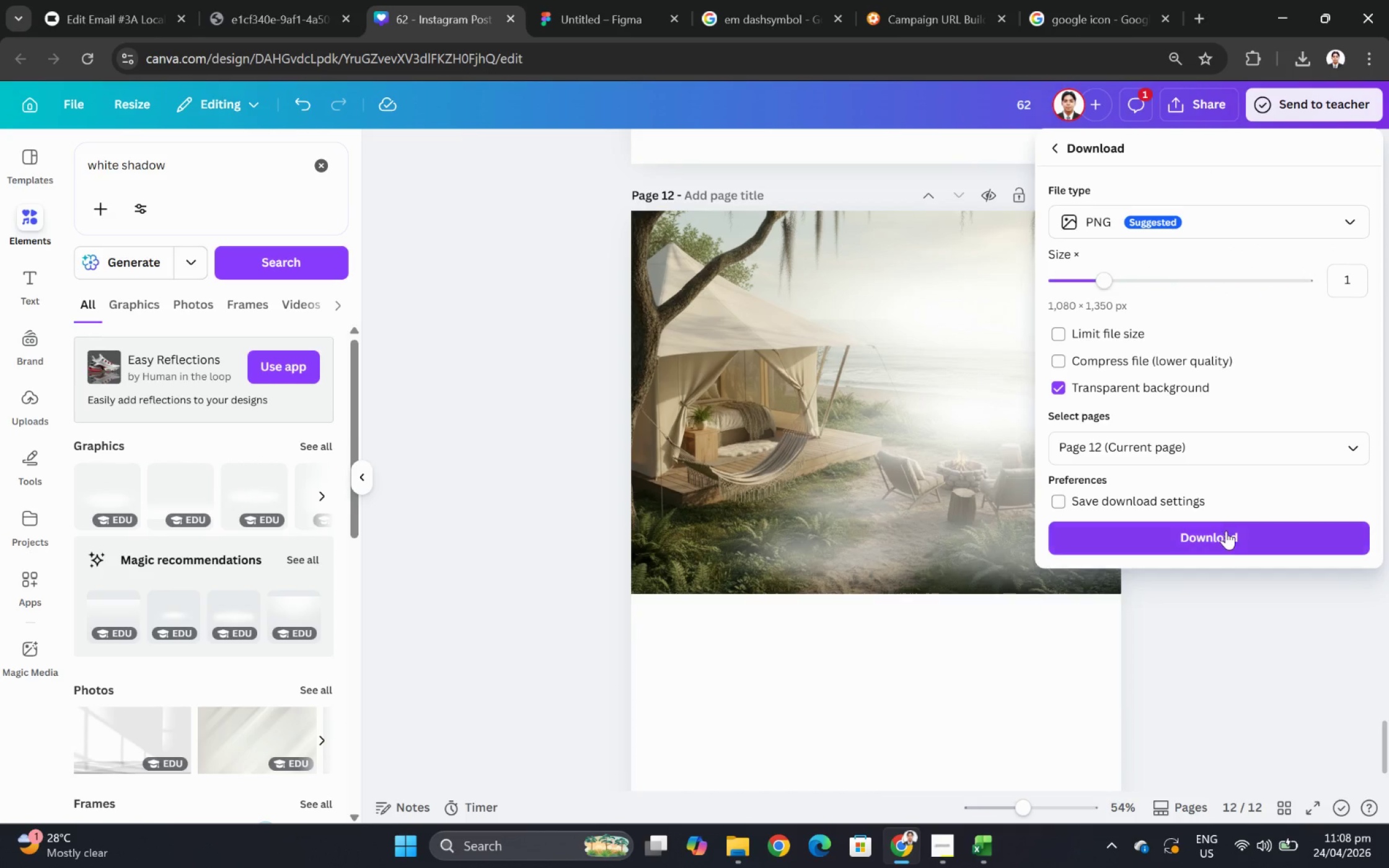 
left_click([1229, 536])
 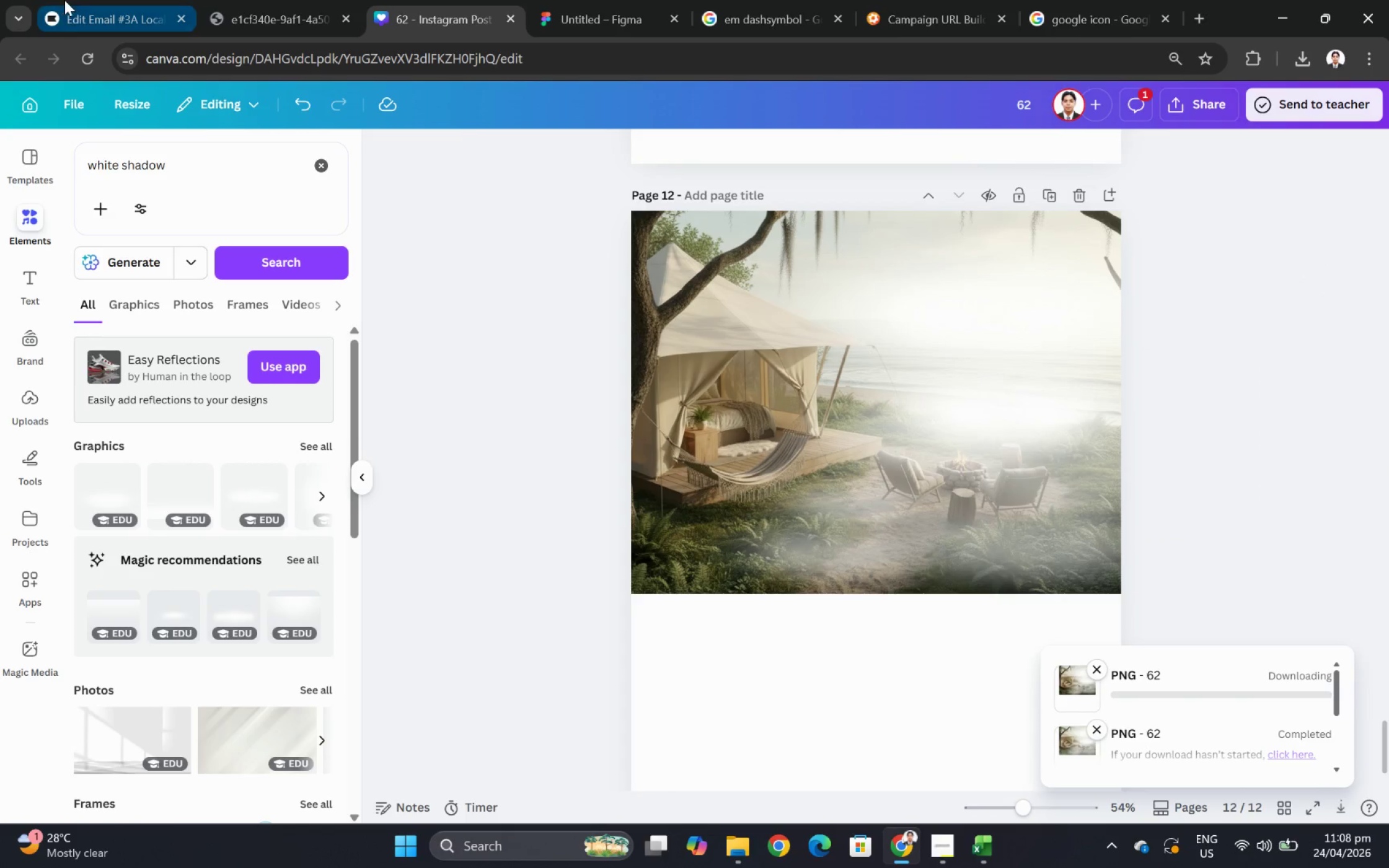 
left_click([123, 0])
 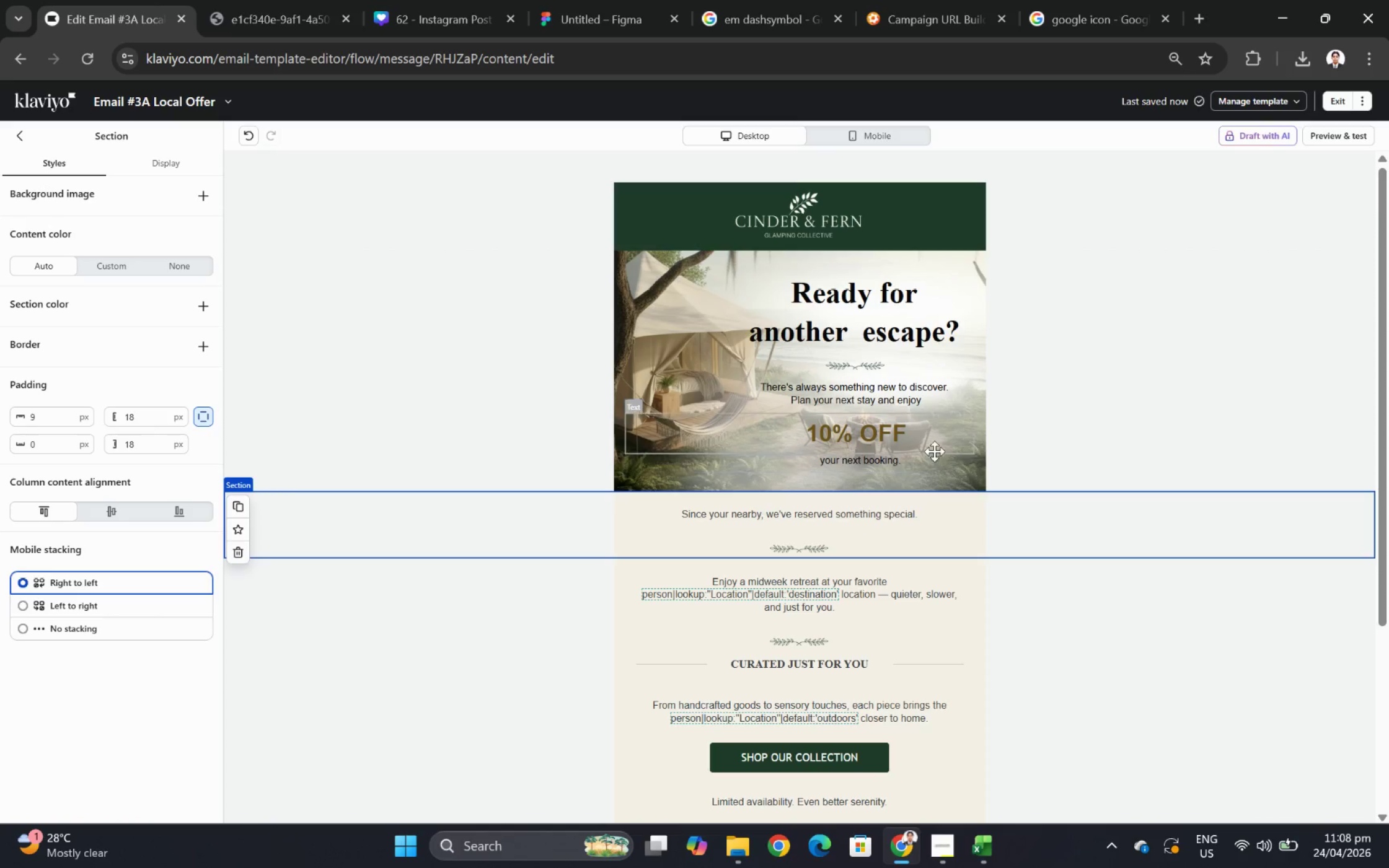 
wait(5.23)
 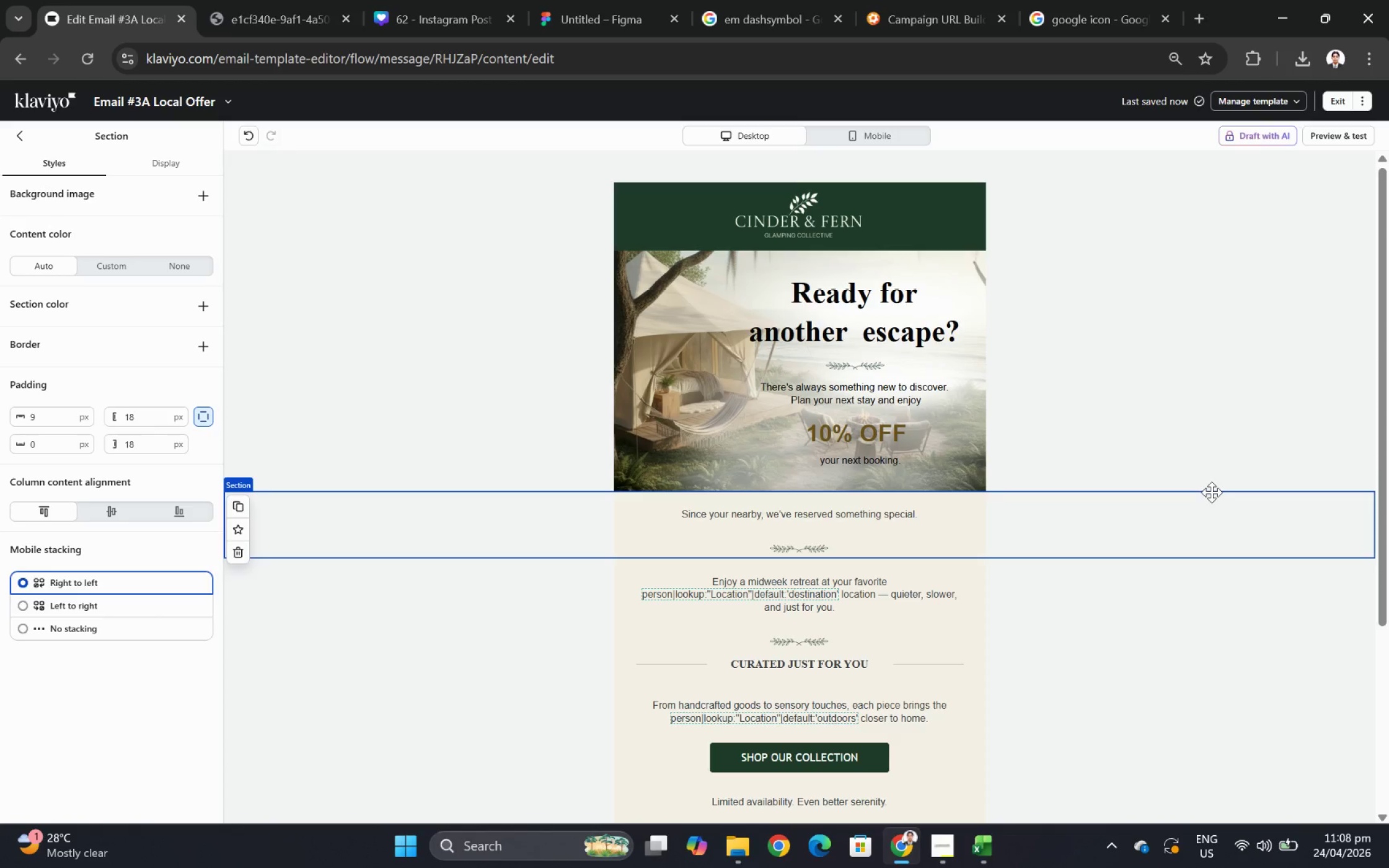 
double_click([875, 439])
 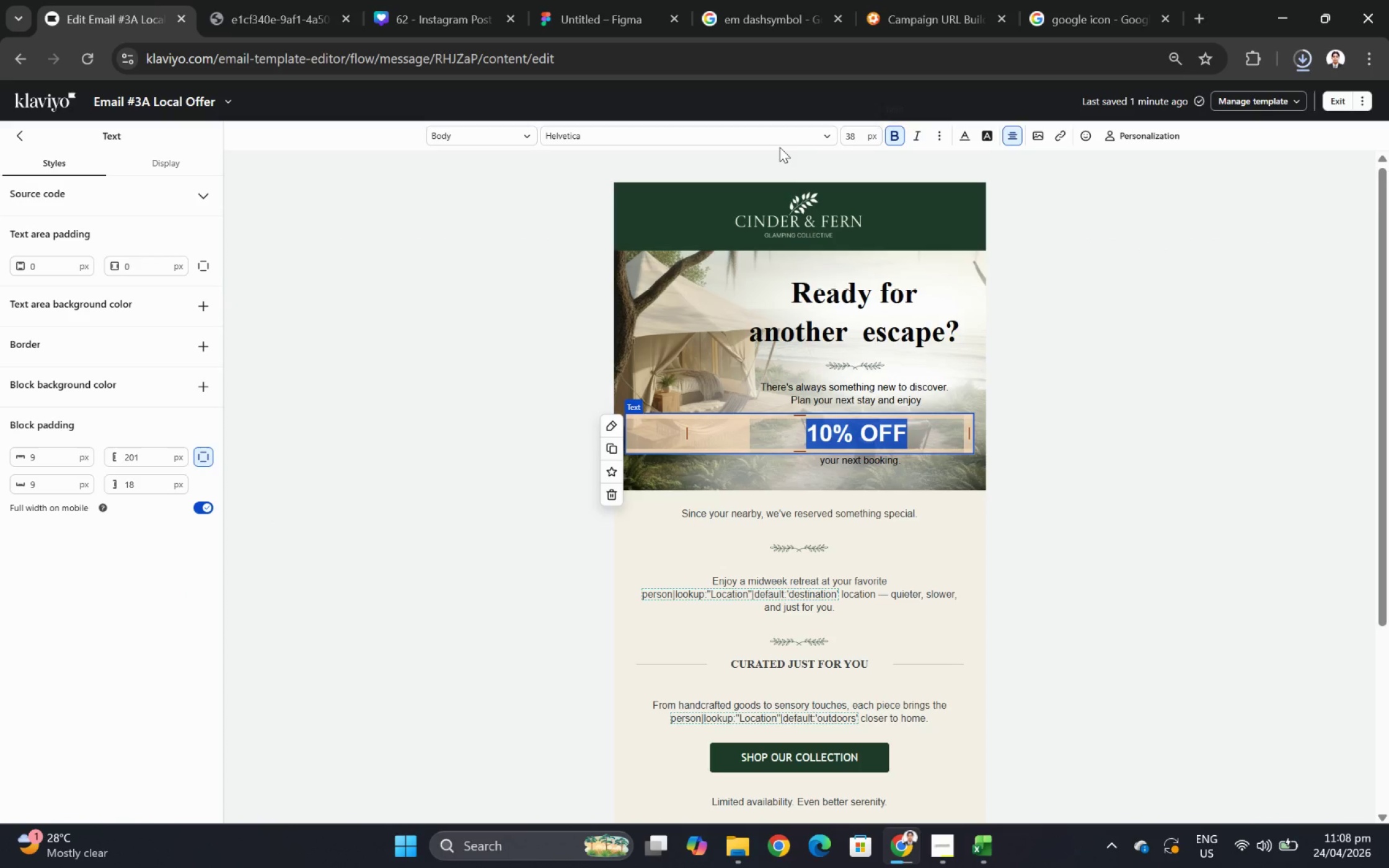 
left_click([827, 134])
 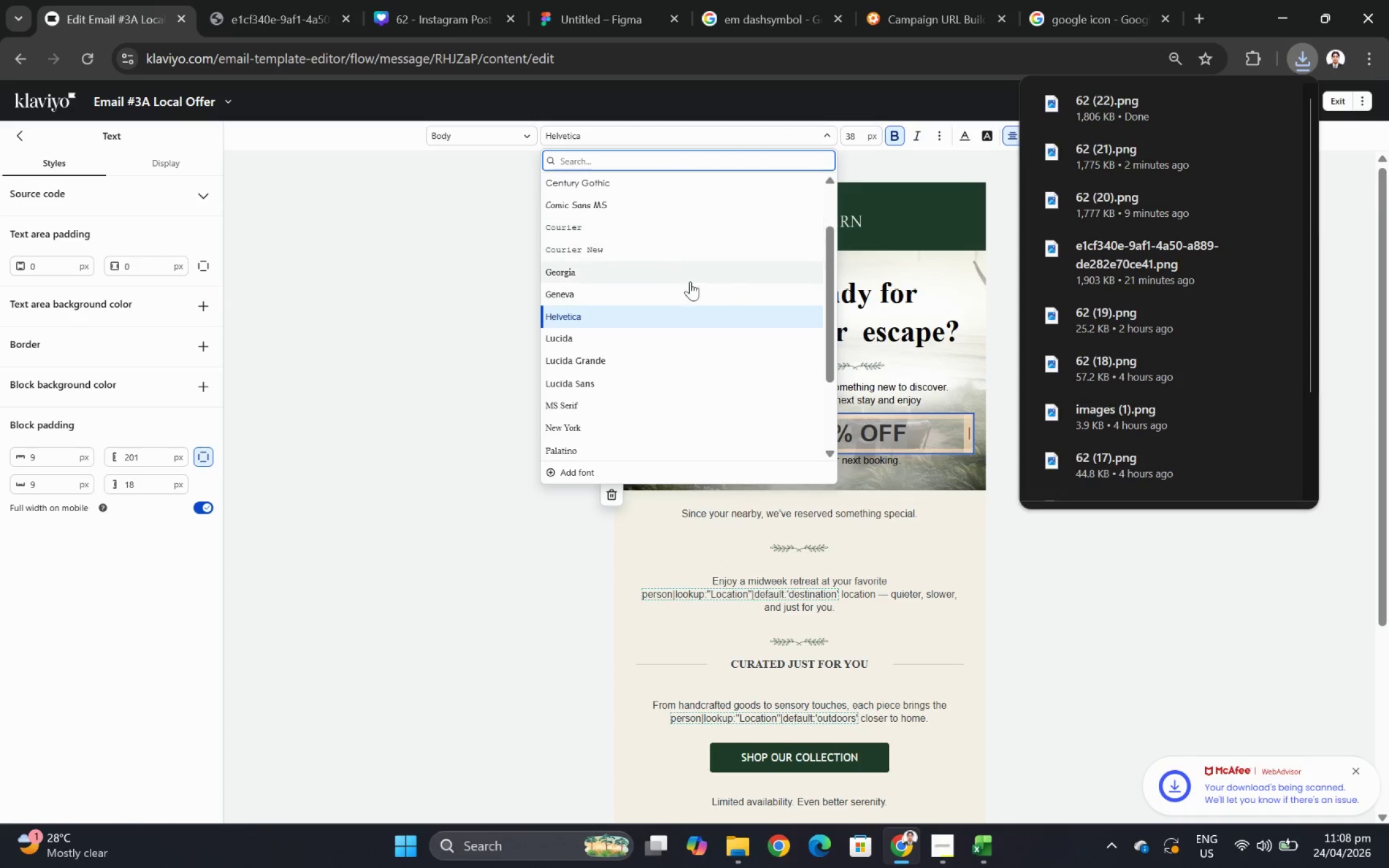 
scroll: coordinate [703, 299], scroll_direction: up, amount: 4.0
 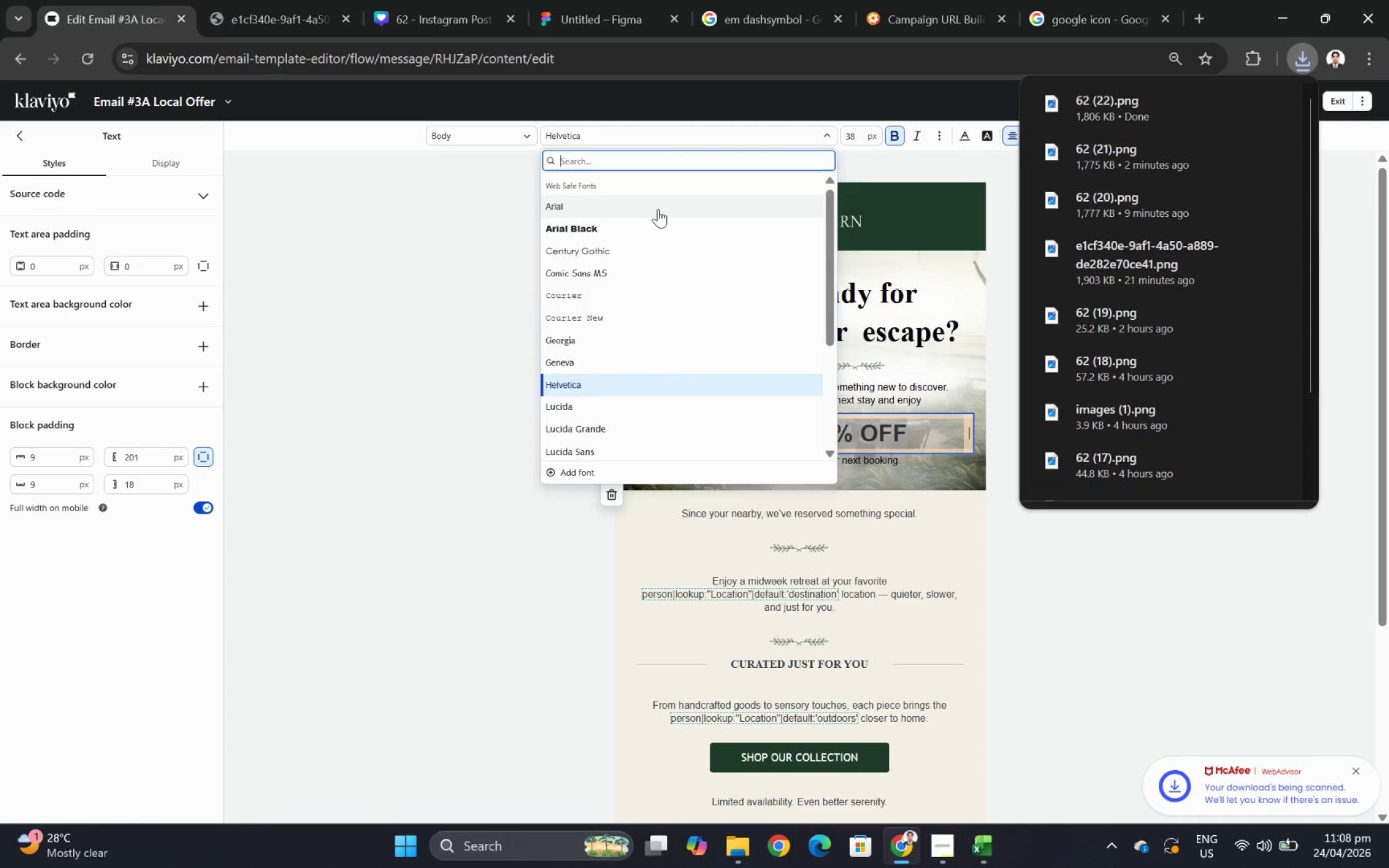 
left_click([665, 233])
 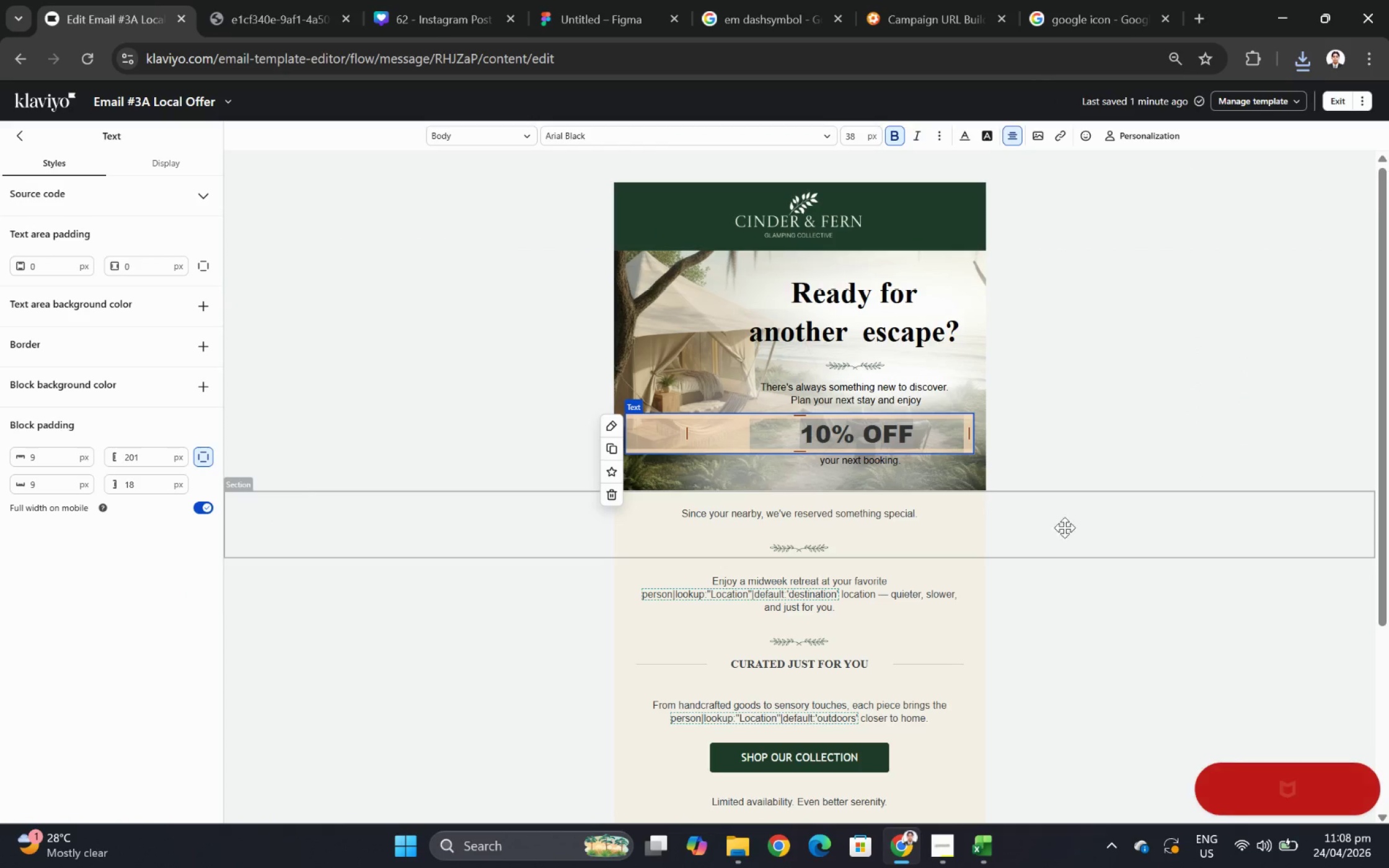 
left_click([1052, 557])
 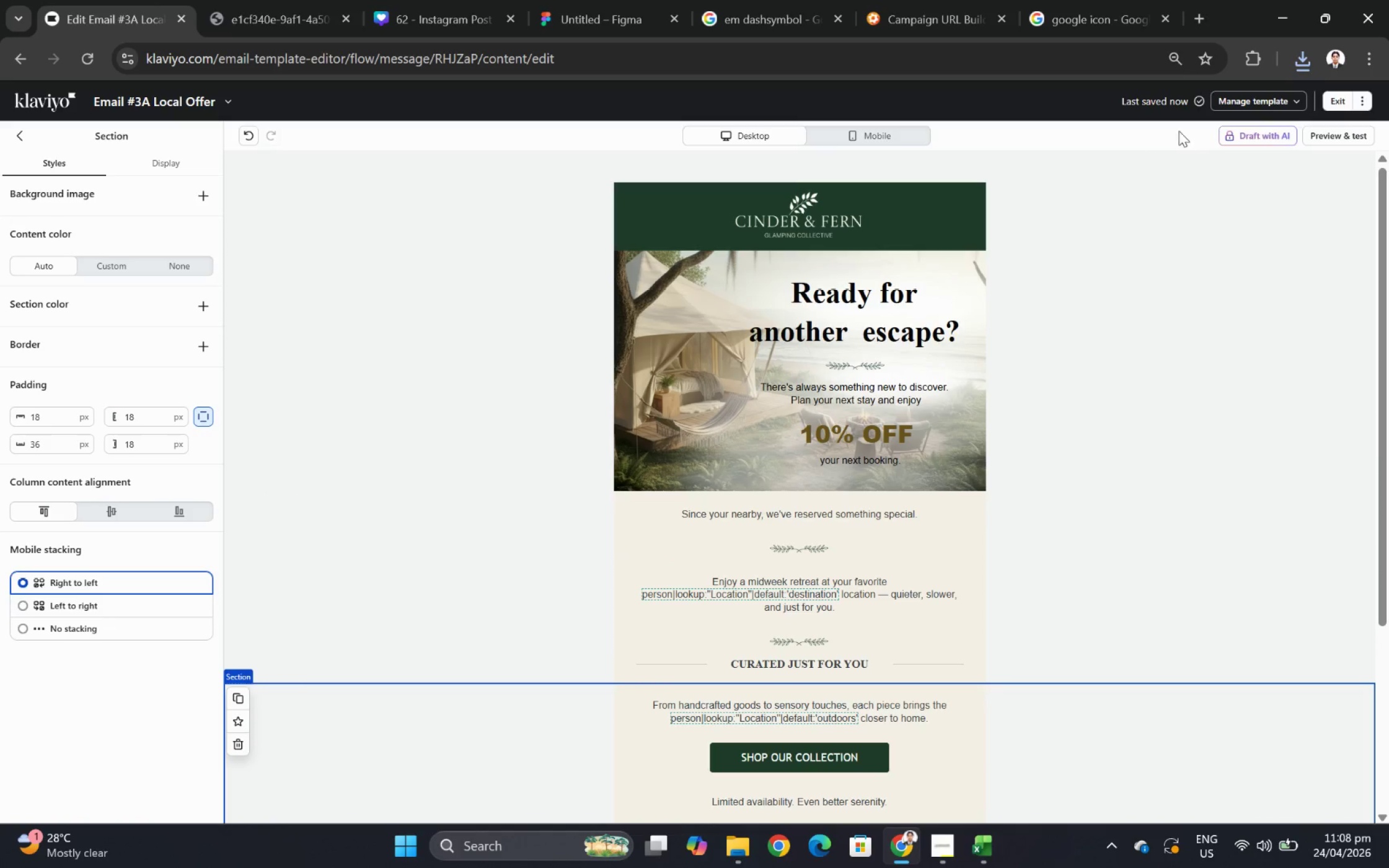 
wait(6.92)
 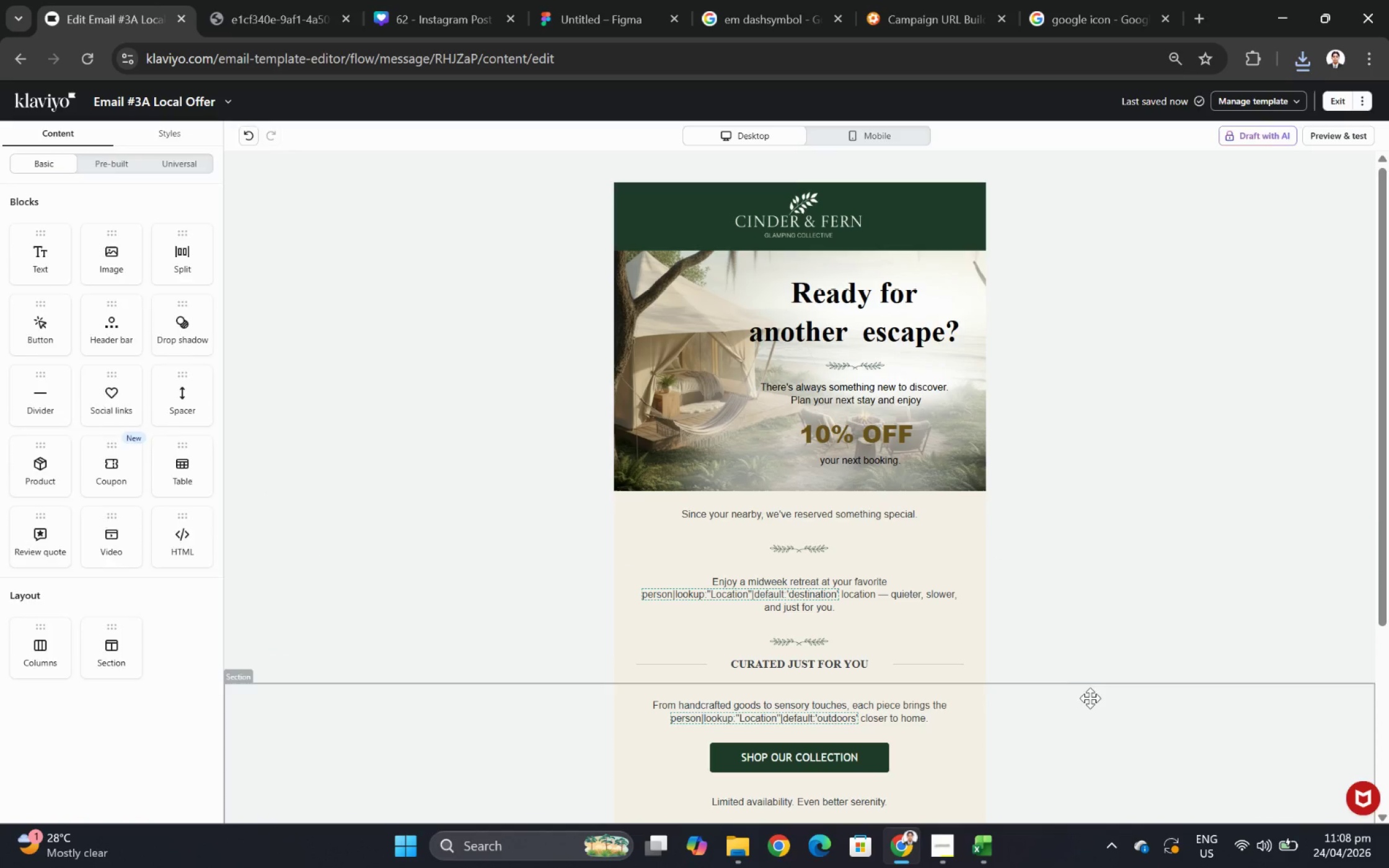 
left_click([728, 848])
 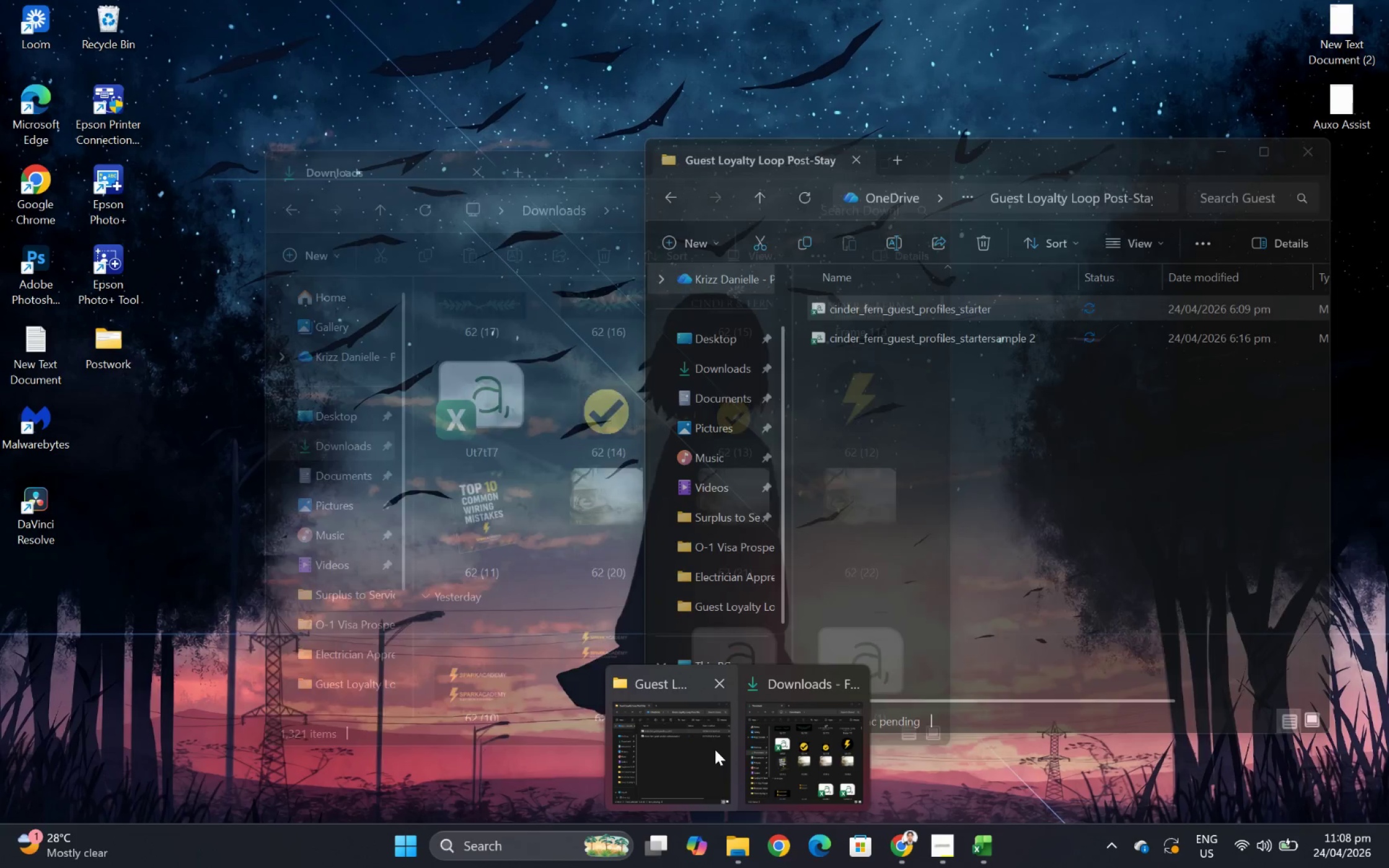 
left_click([809, 745])
 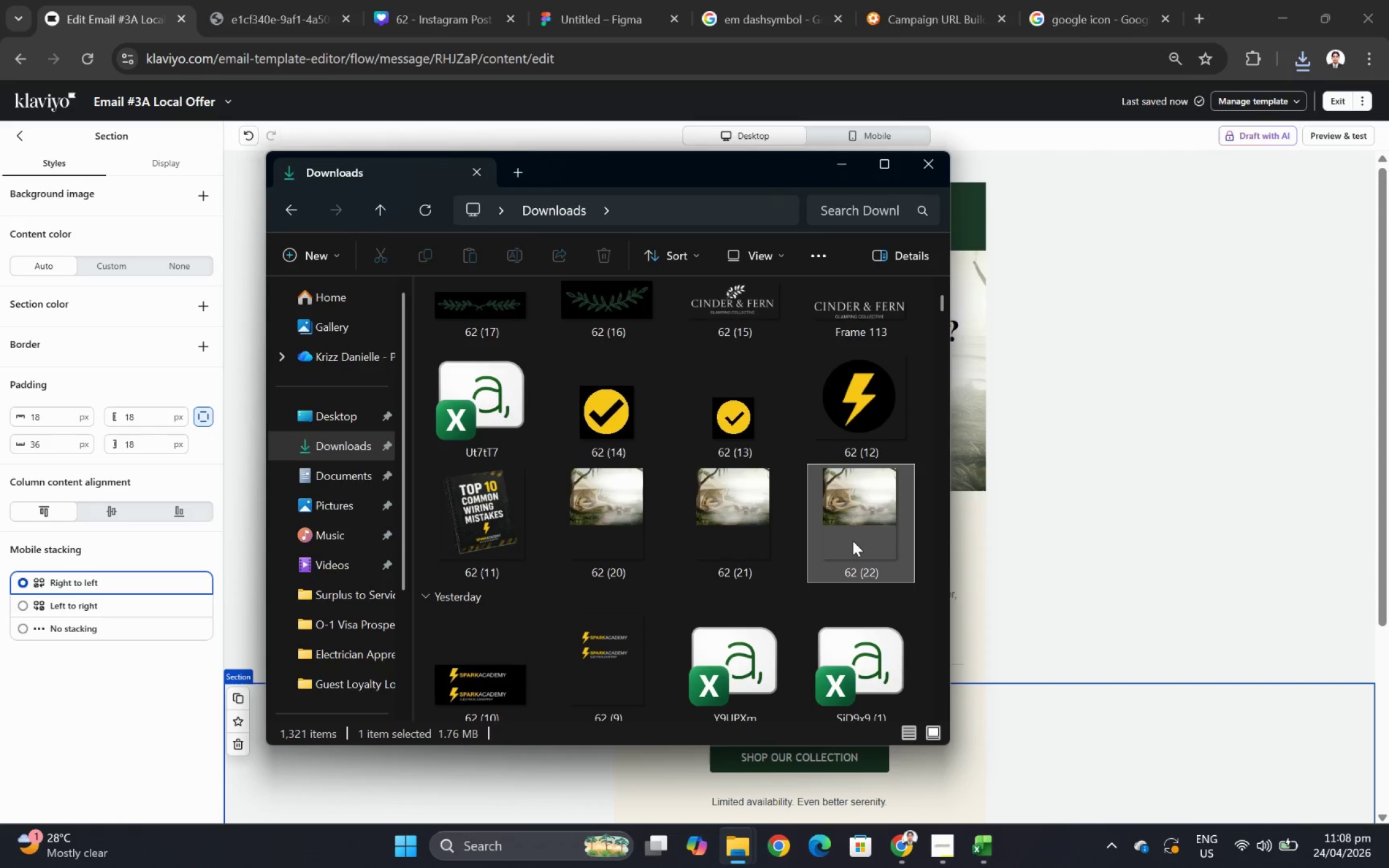 
double_click([852, 540])
 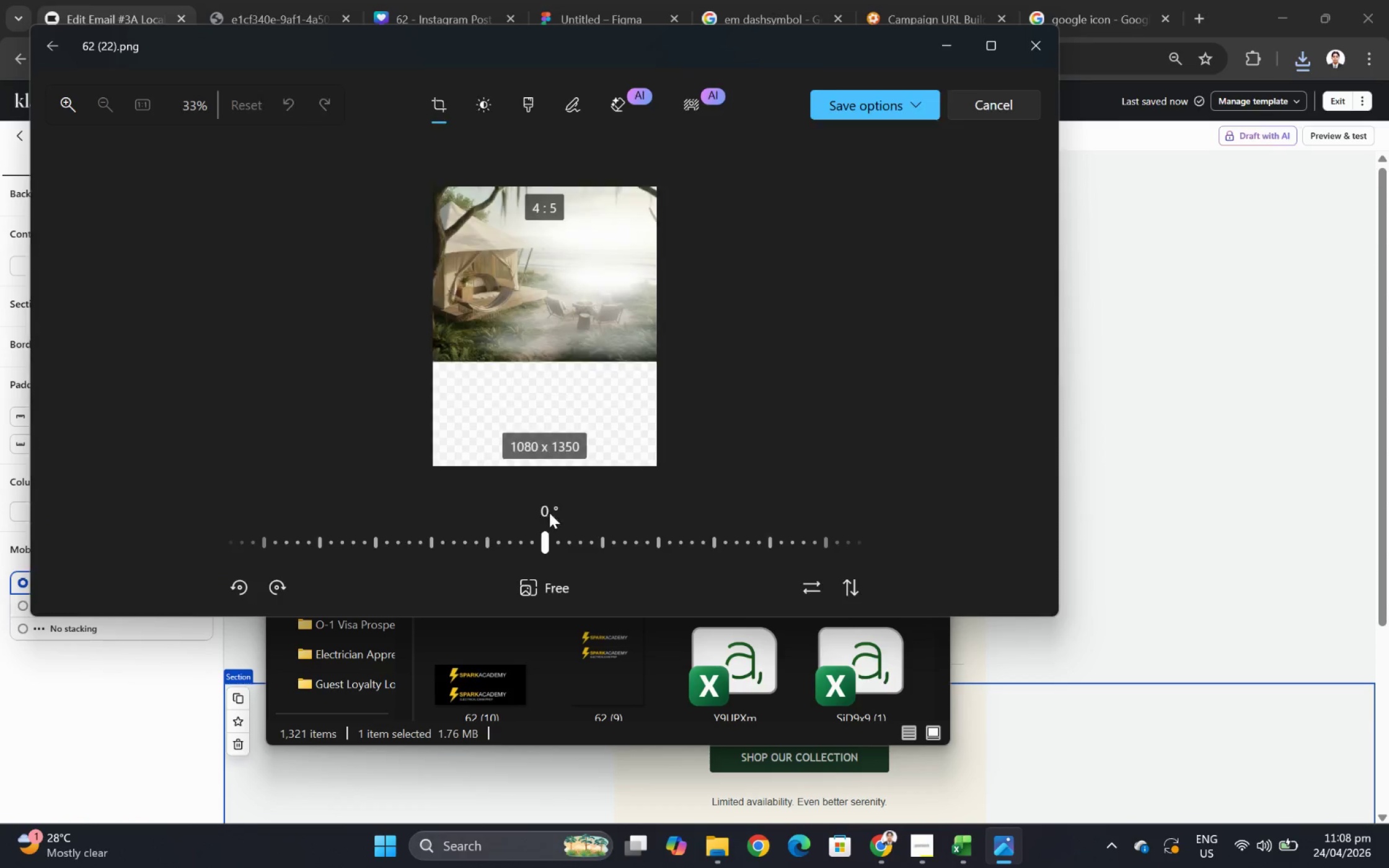 
left_click_drag(start_coordinate=[552, 464], to_coordinate=[611, 357])
 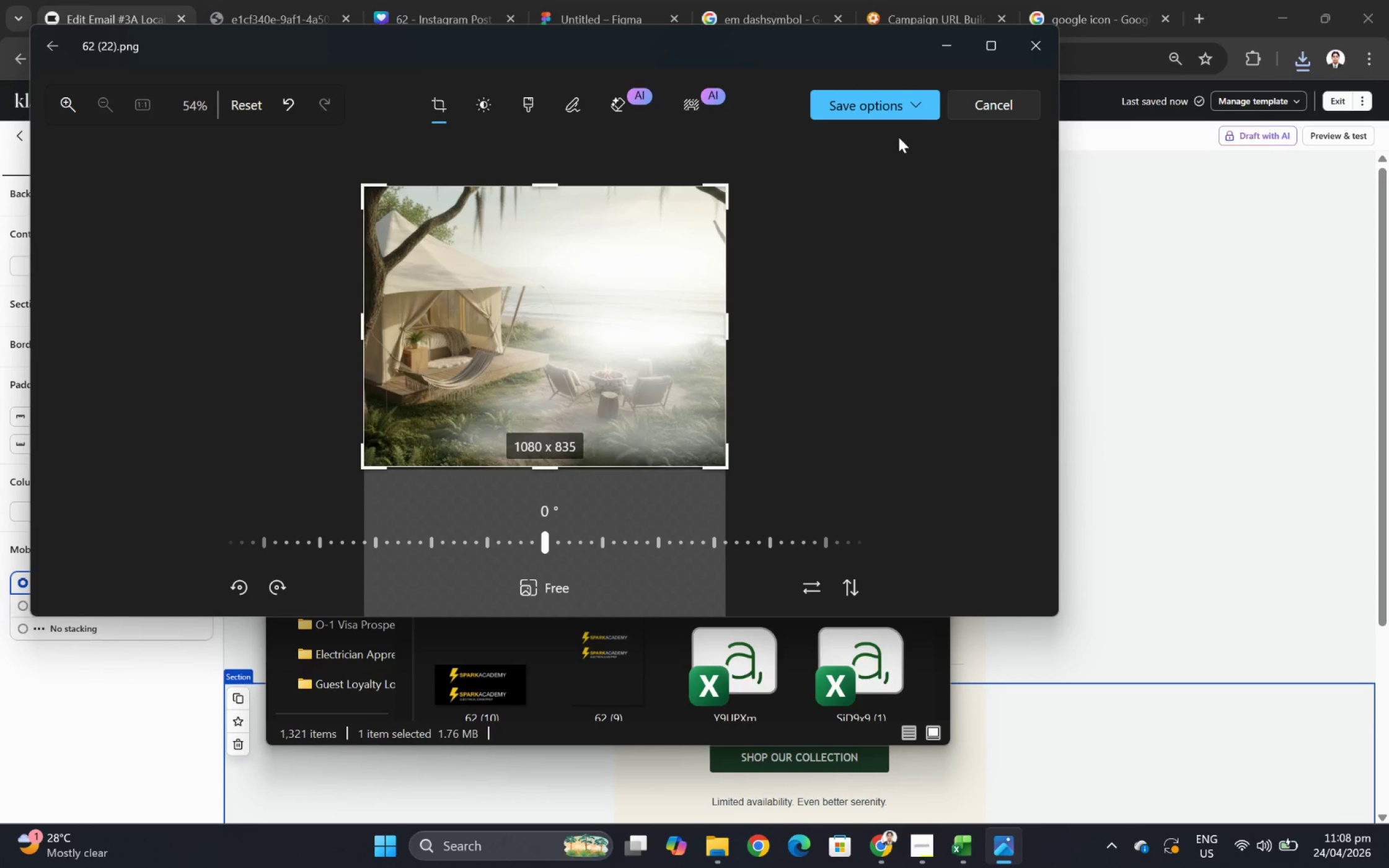 
left_click([901, 116])
 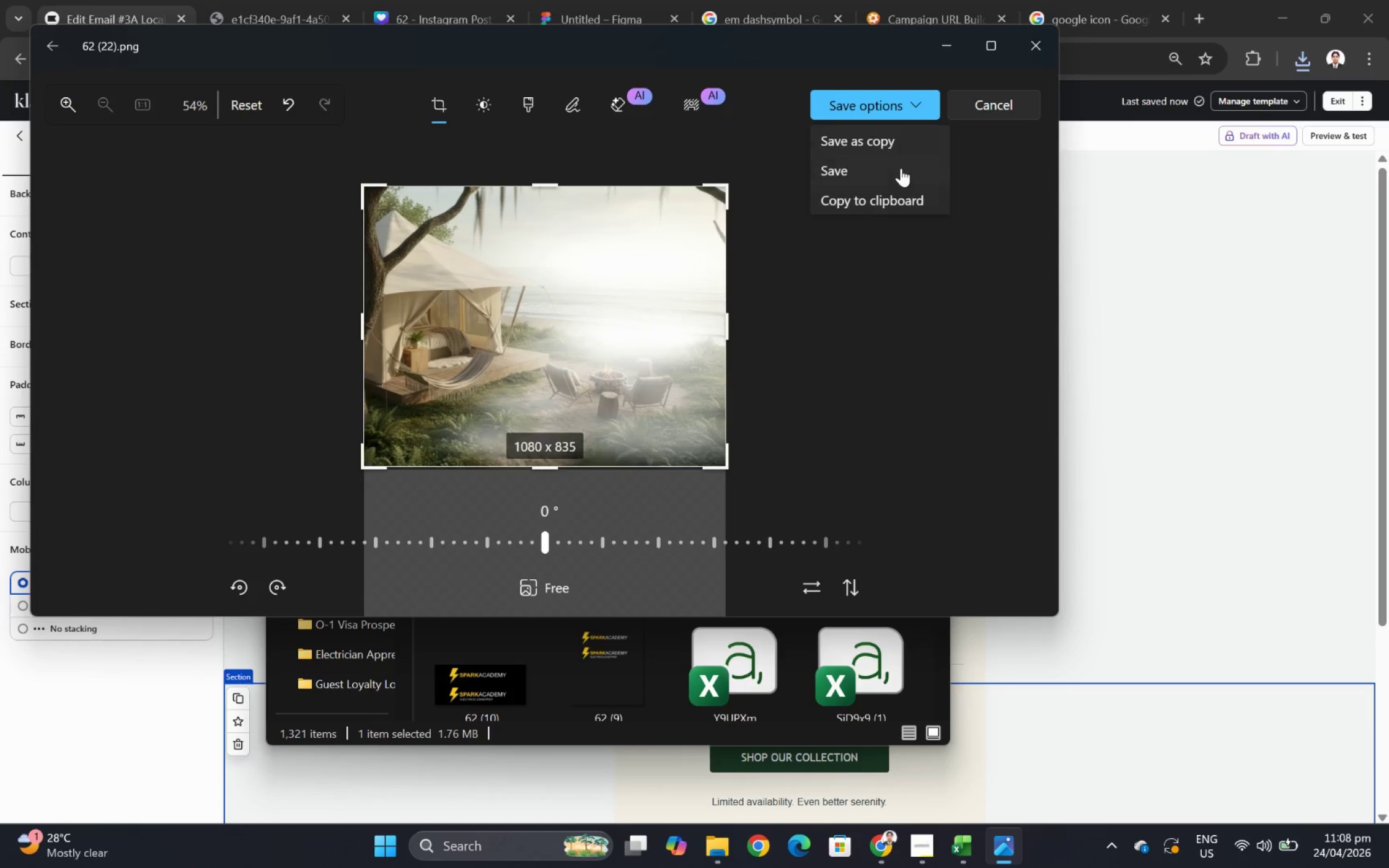 
left_click([901, 169])
 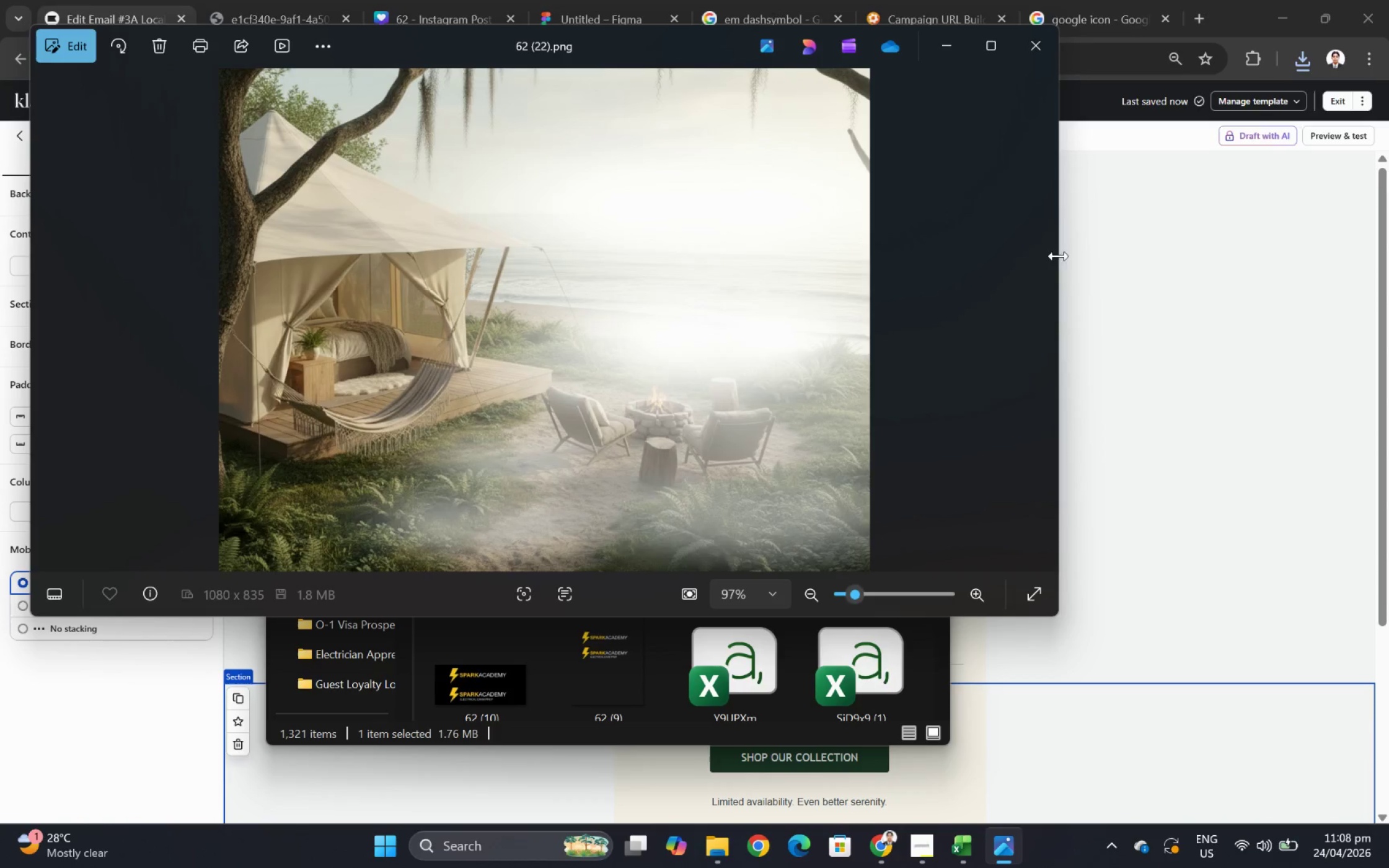 
left_click([1171, 340])
 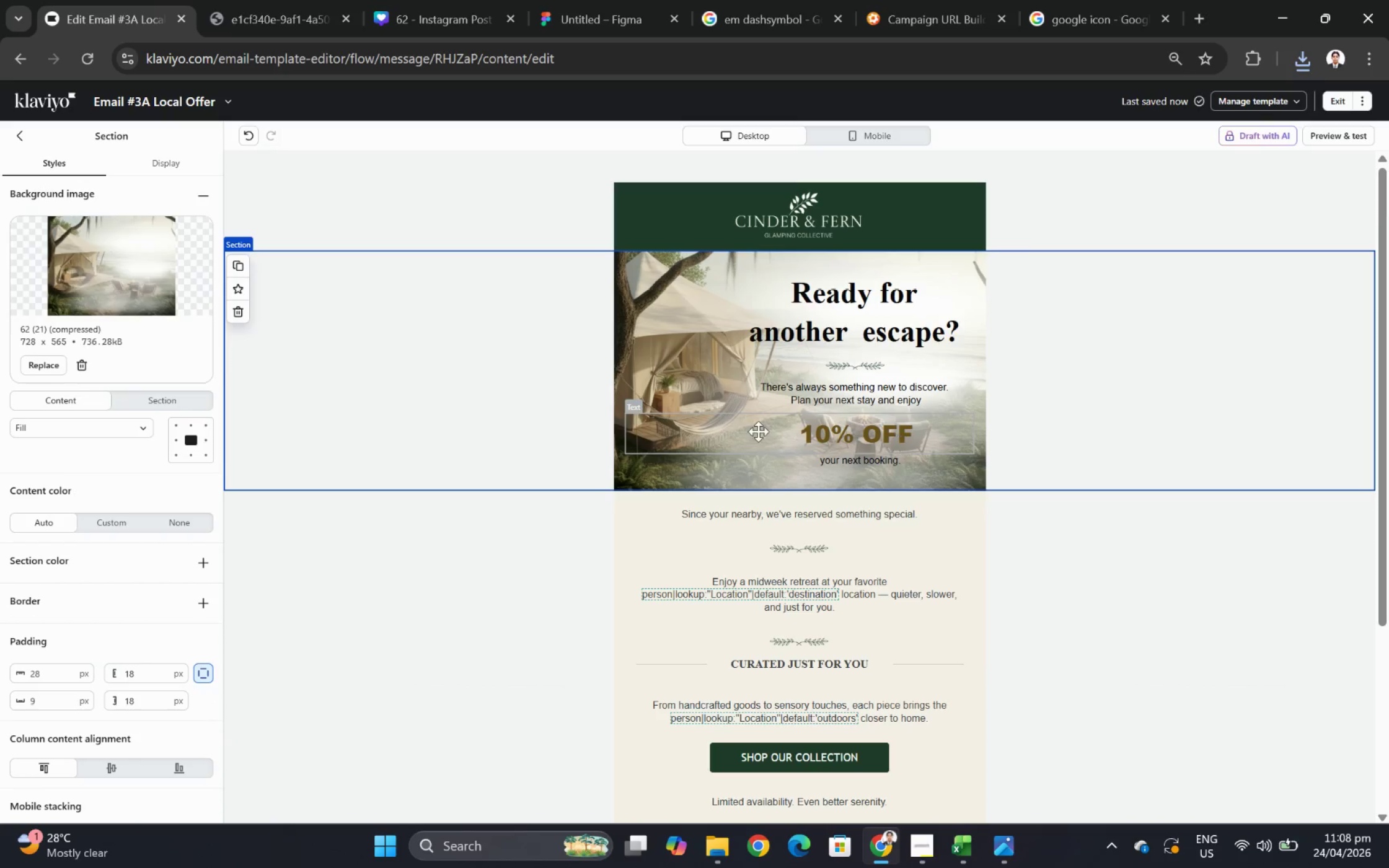 
left_click([406, 367])
 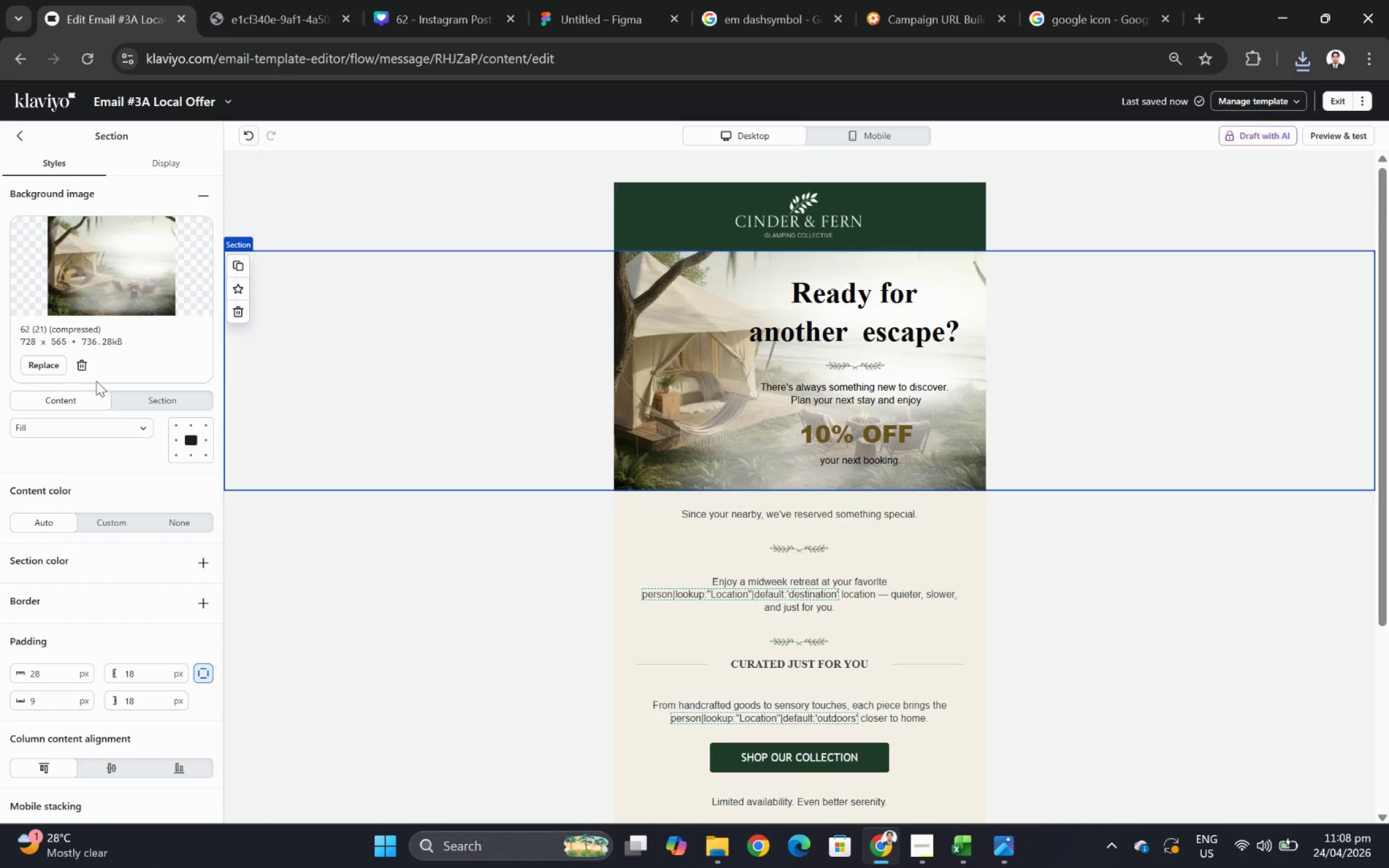 
left_click([55, 355])
 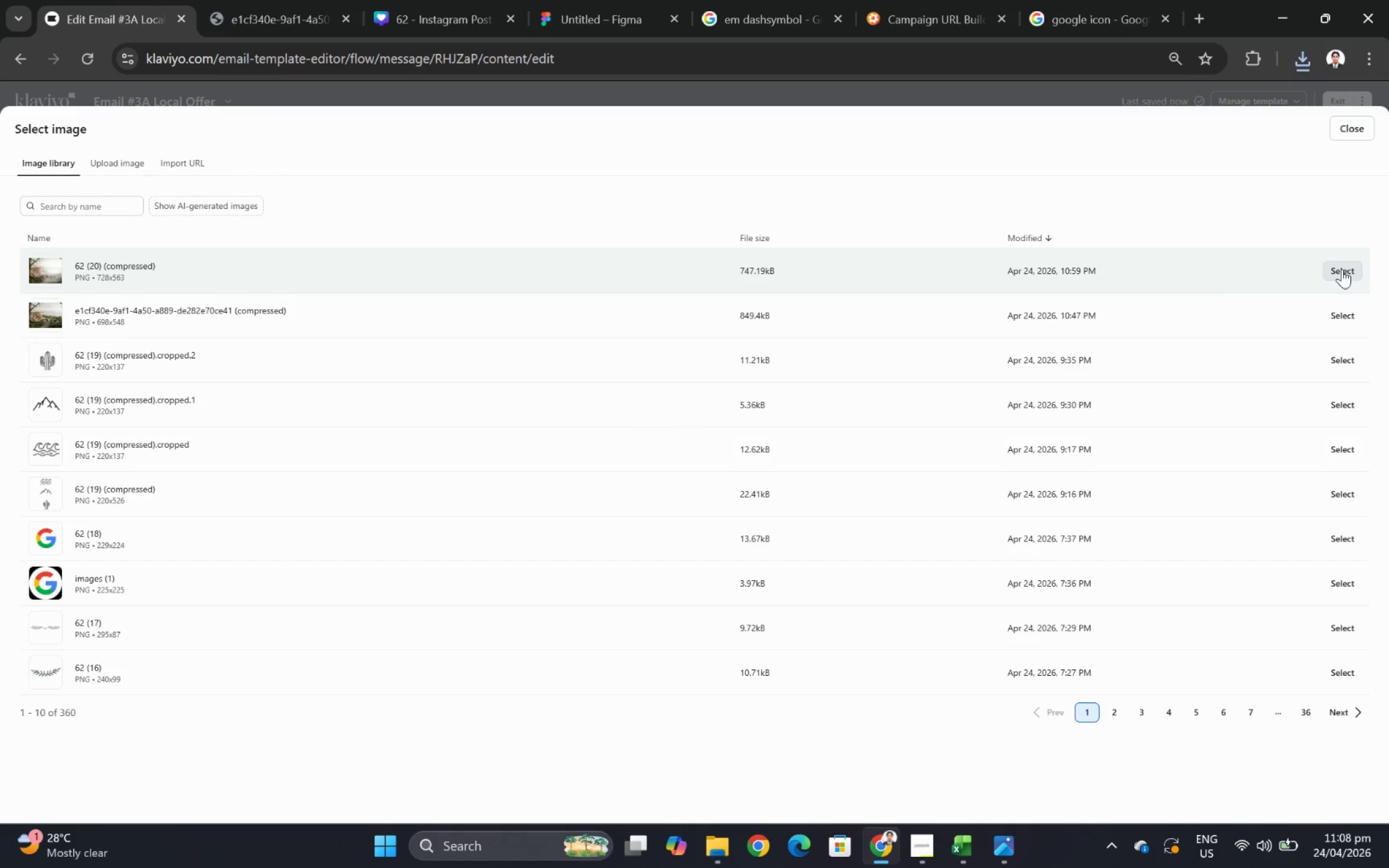 
left_click([115, 162])
 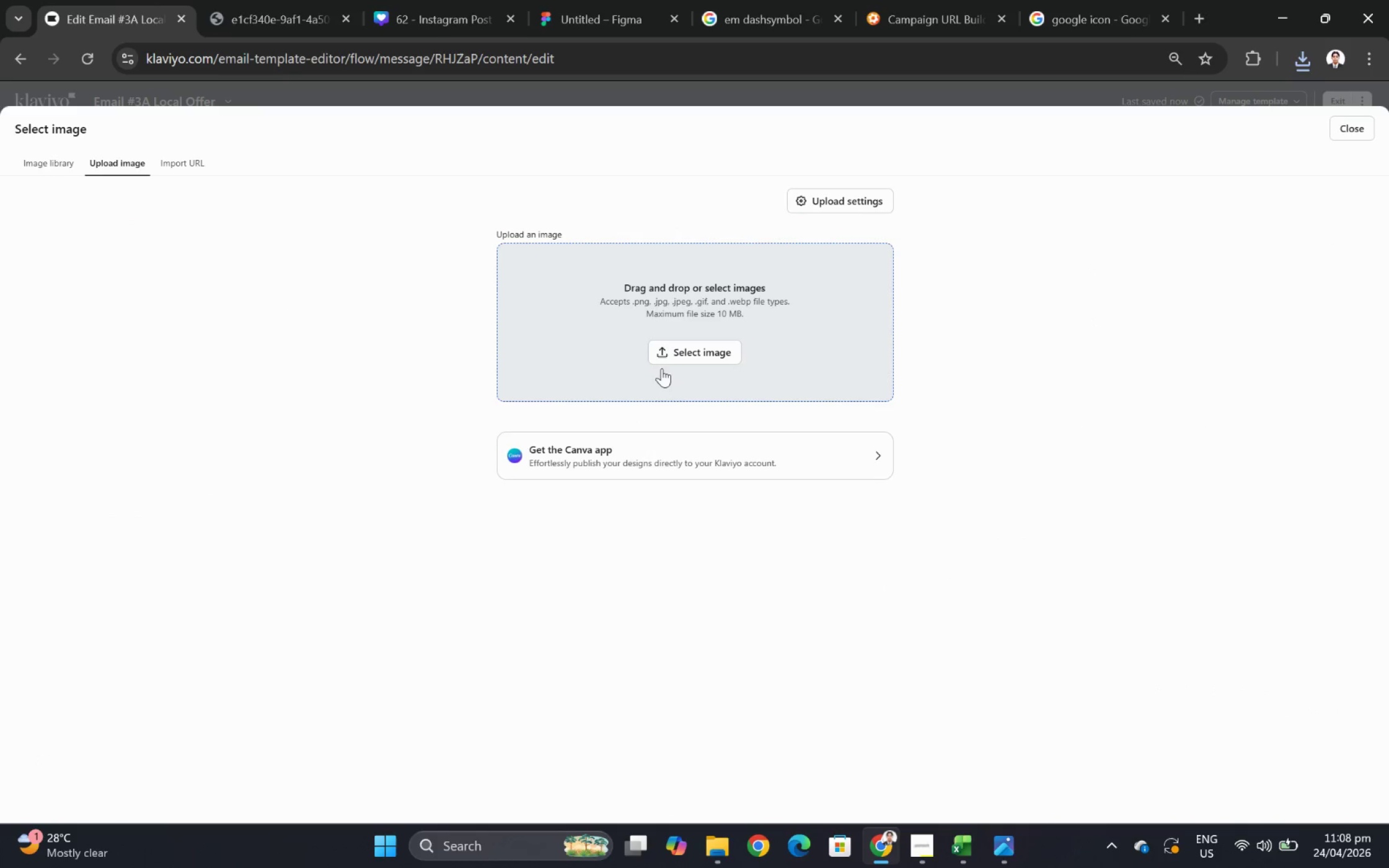 
left_click([664, 345])
 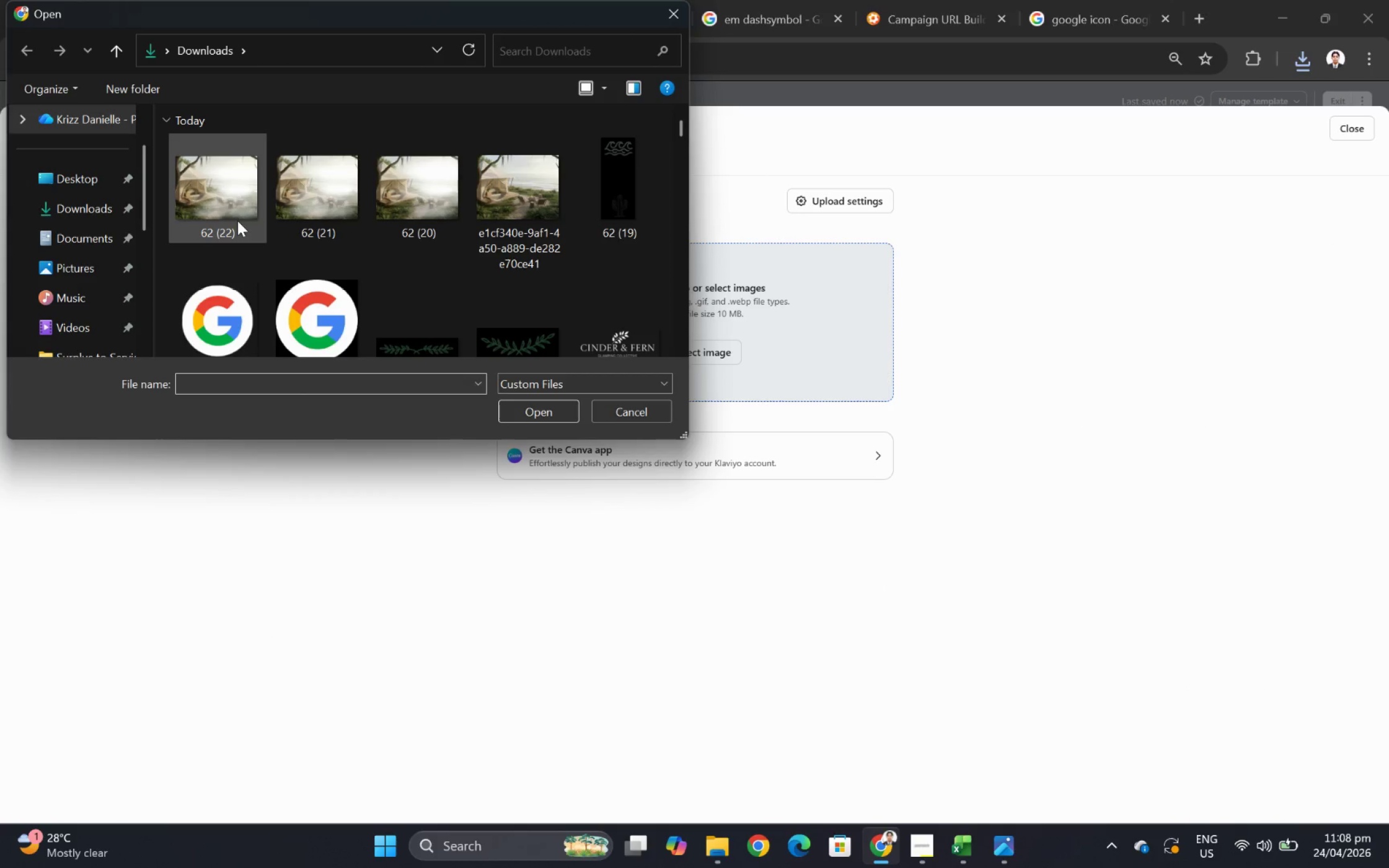 
double_click([237, 221])
 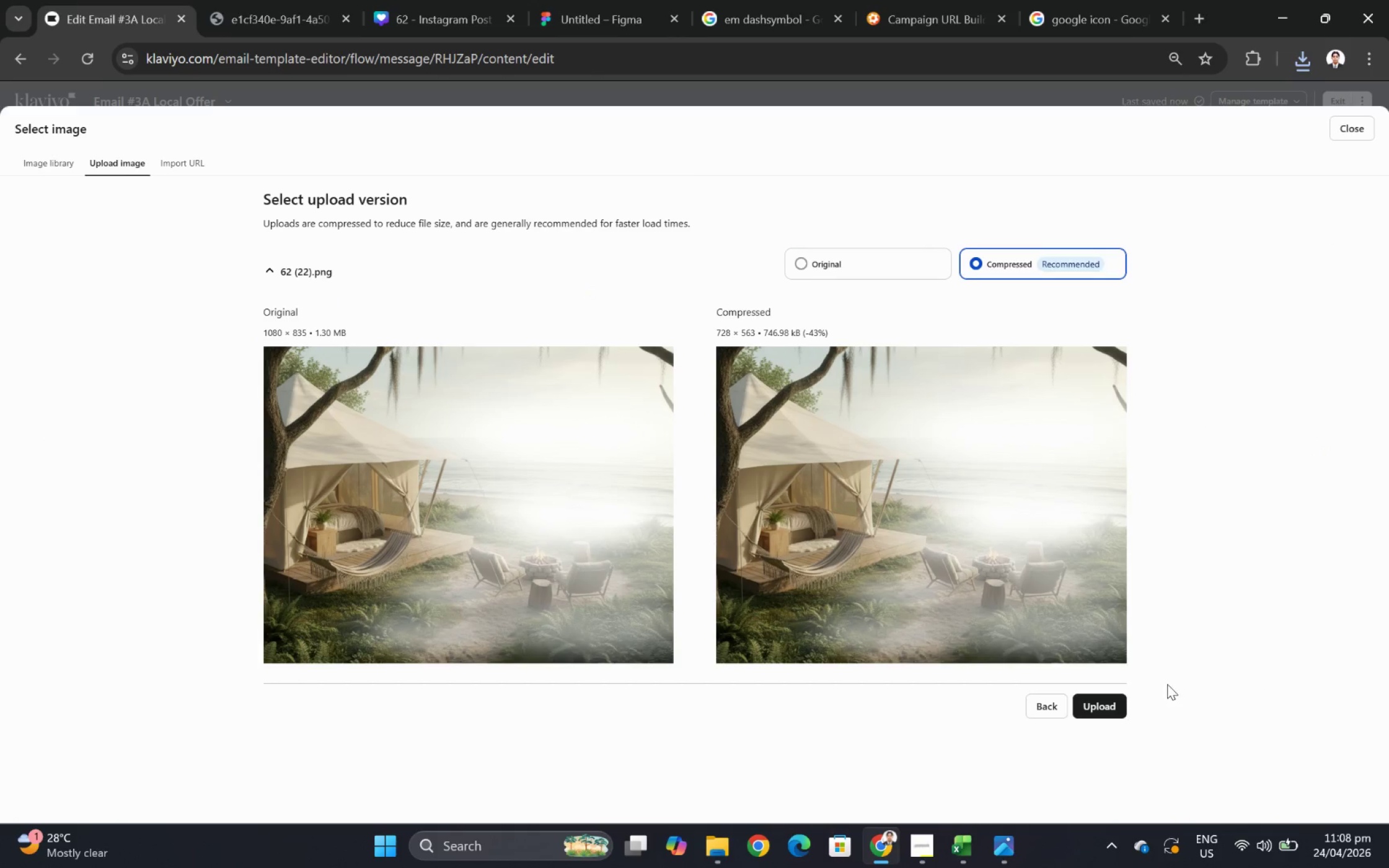 
left_click([1123, 704])
 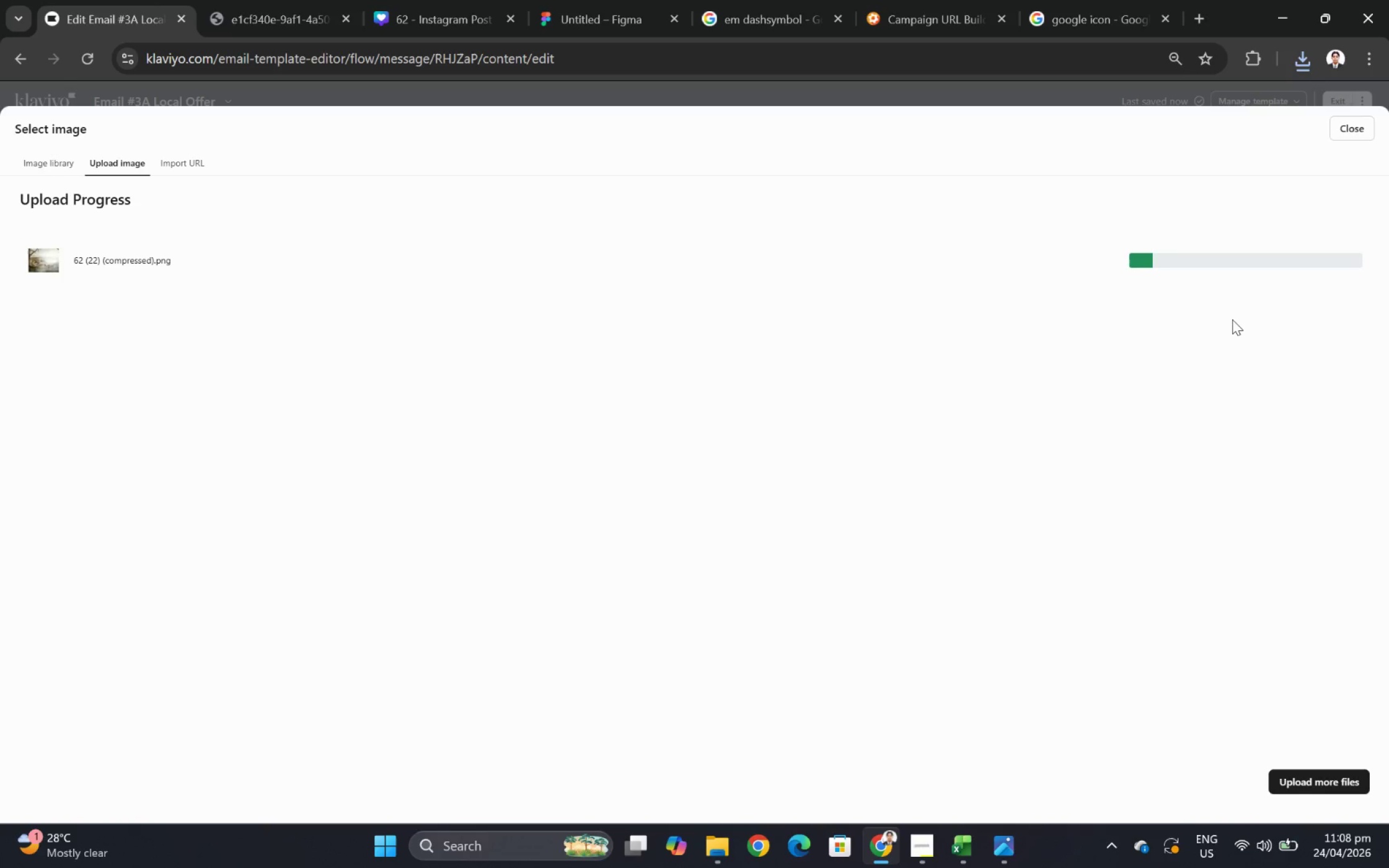 
wait(9.86)
 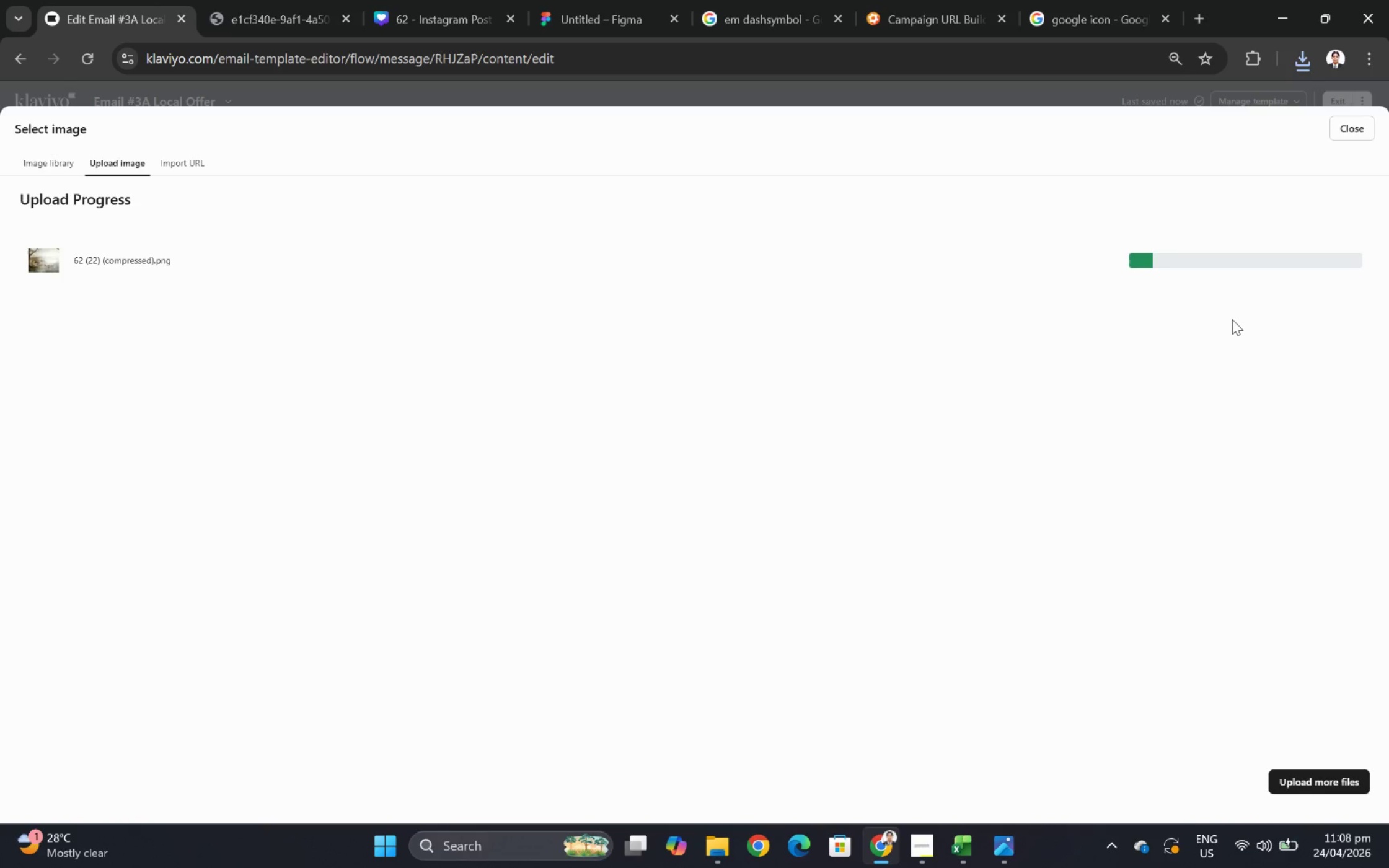 
left_click([1095, 735])
 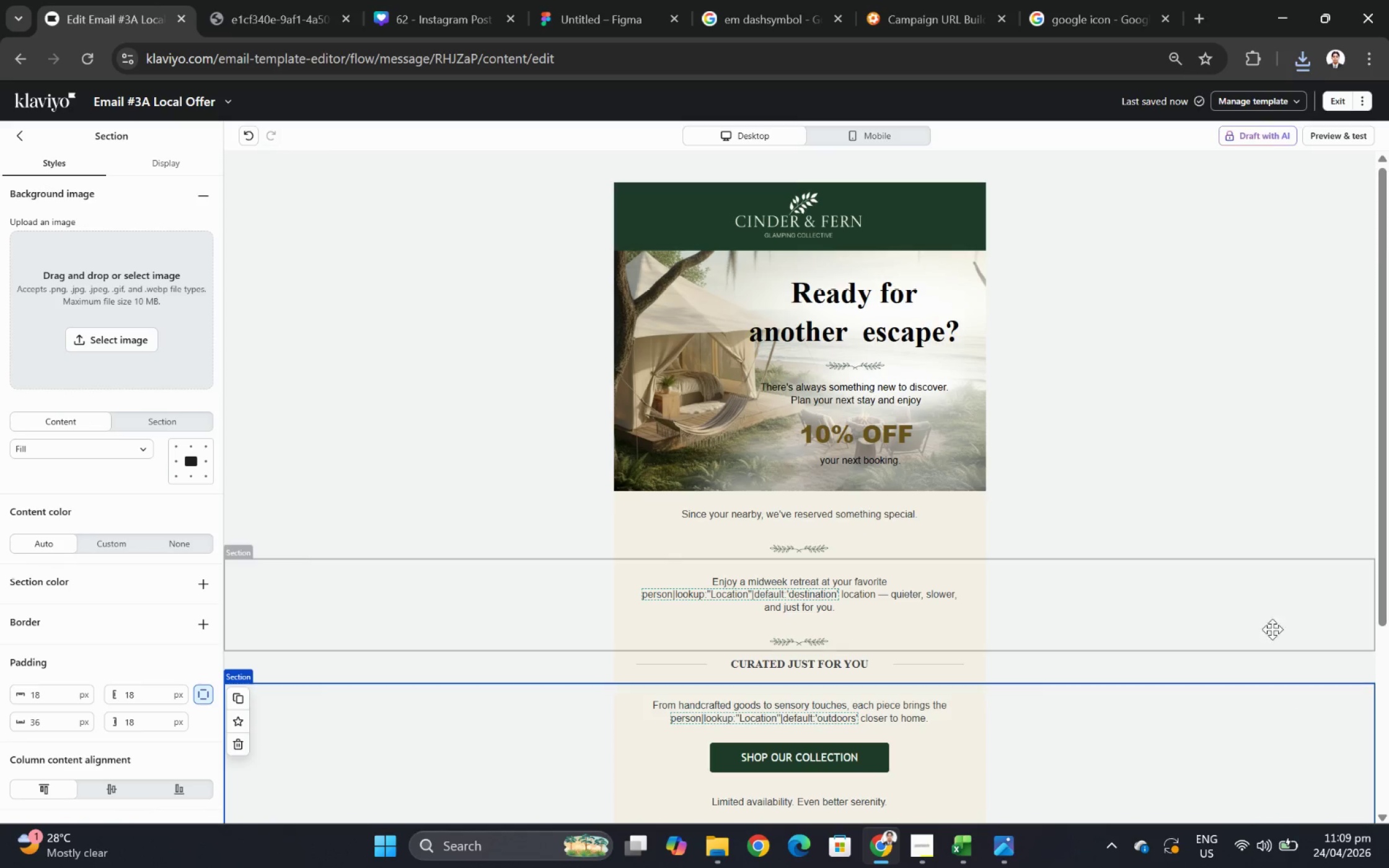 
left_click([860, 128])
 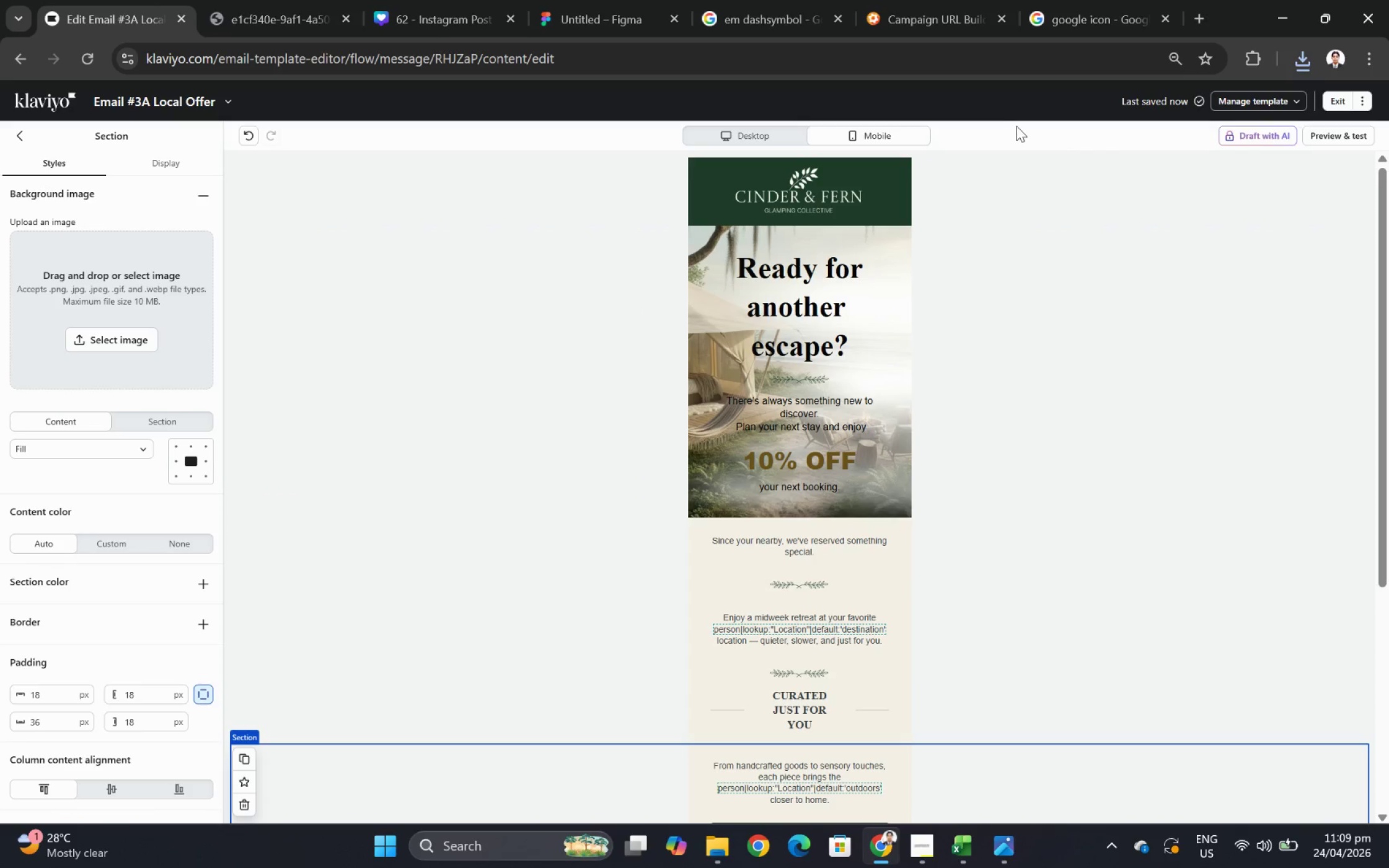 
left_click([776, 137])
 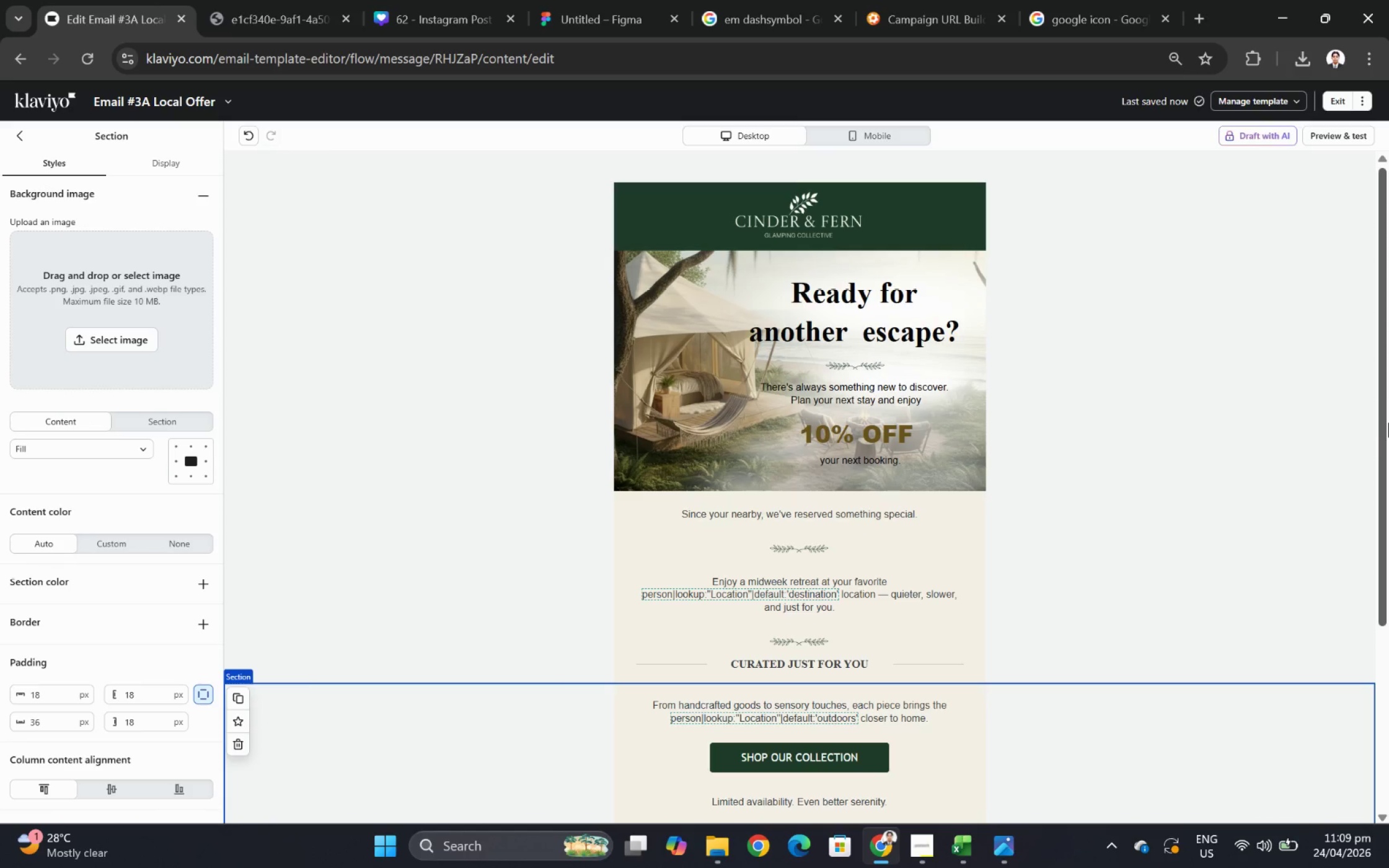 
wait(15.58)
 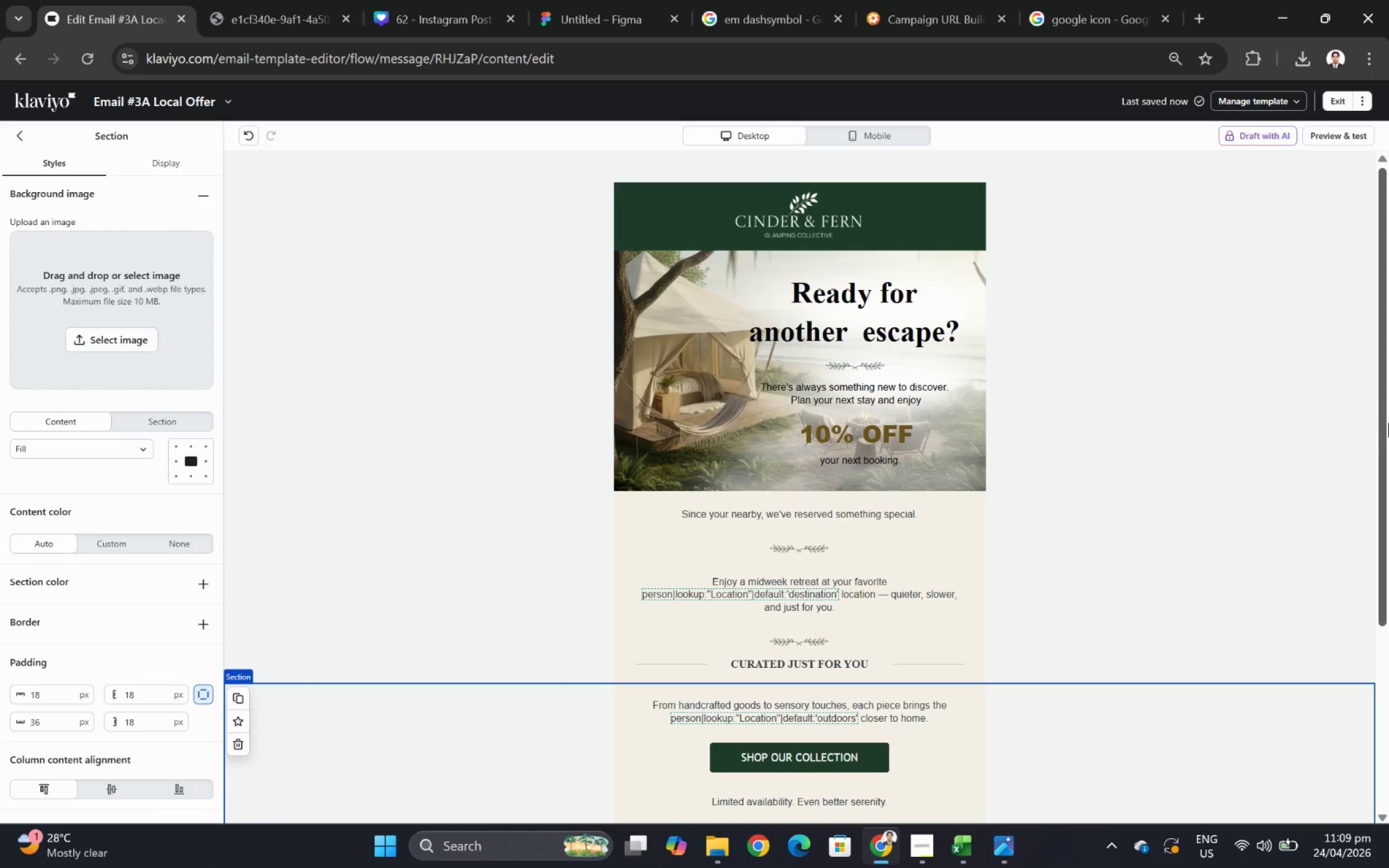 
scroll: coordinate [1258, 416], scroll_direction: down, amount: 3.0
 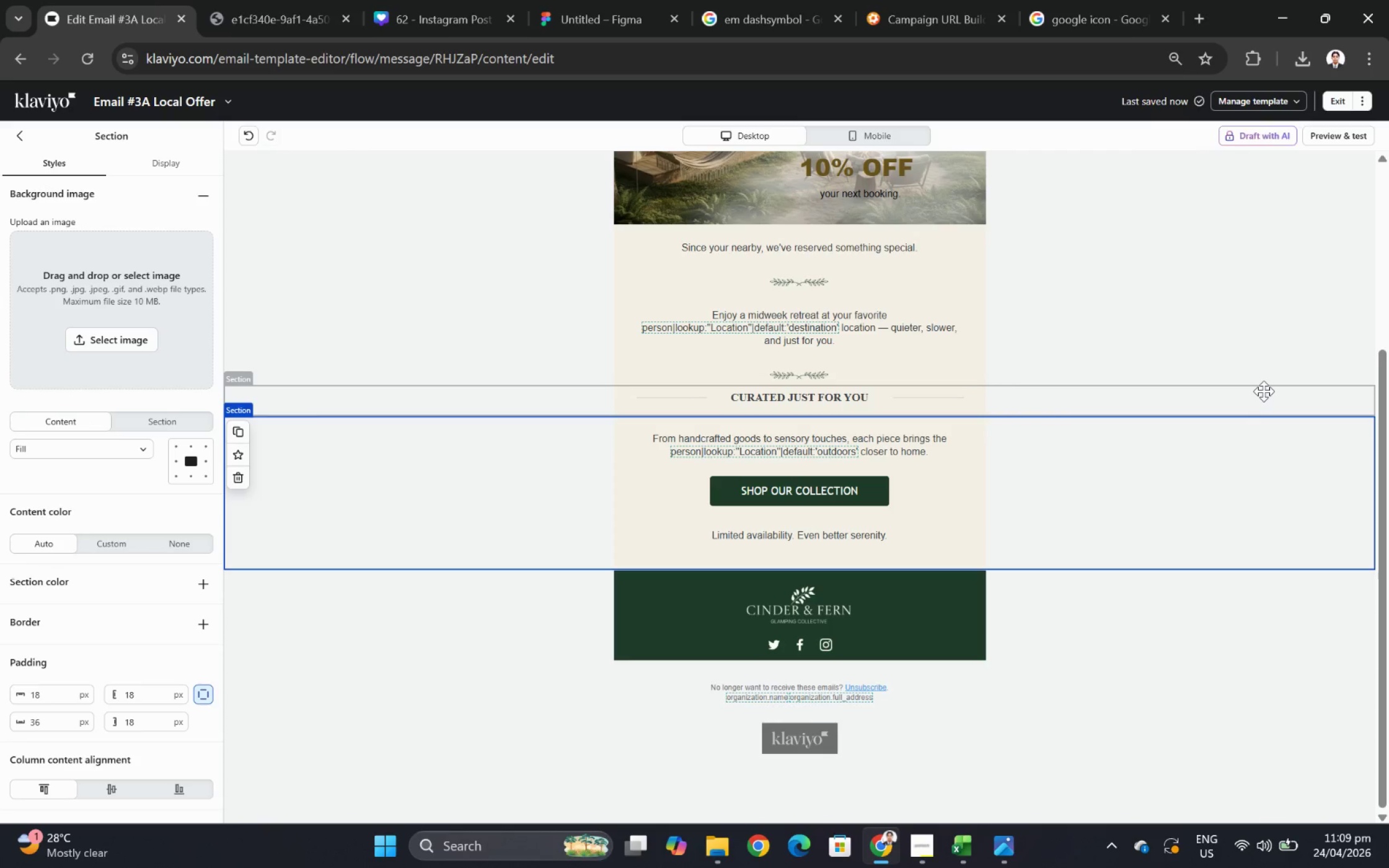 
wait(9.02)
 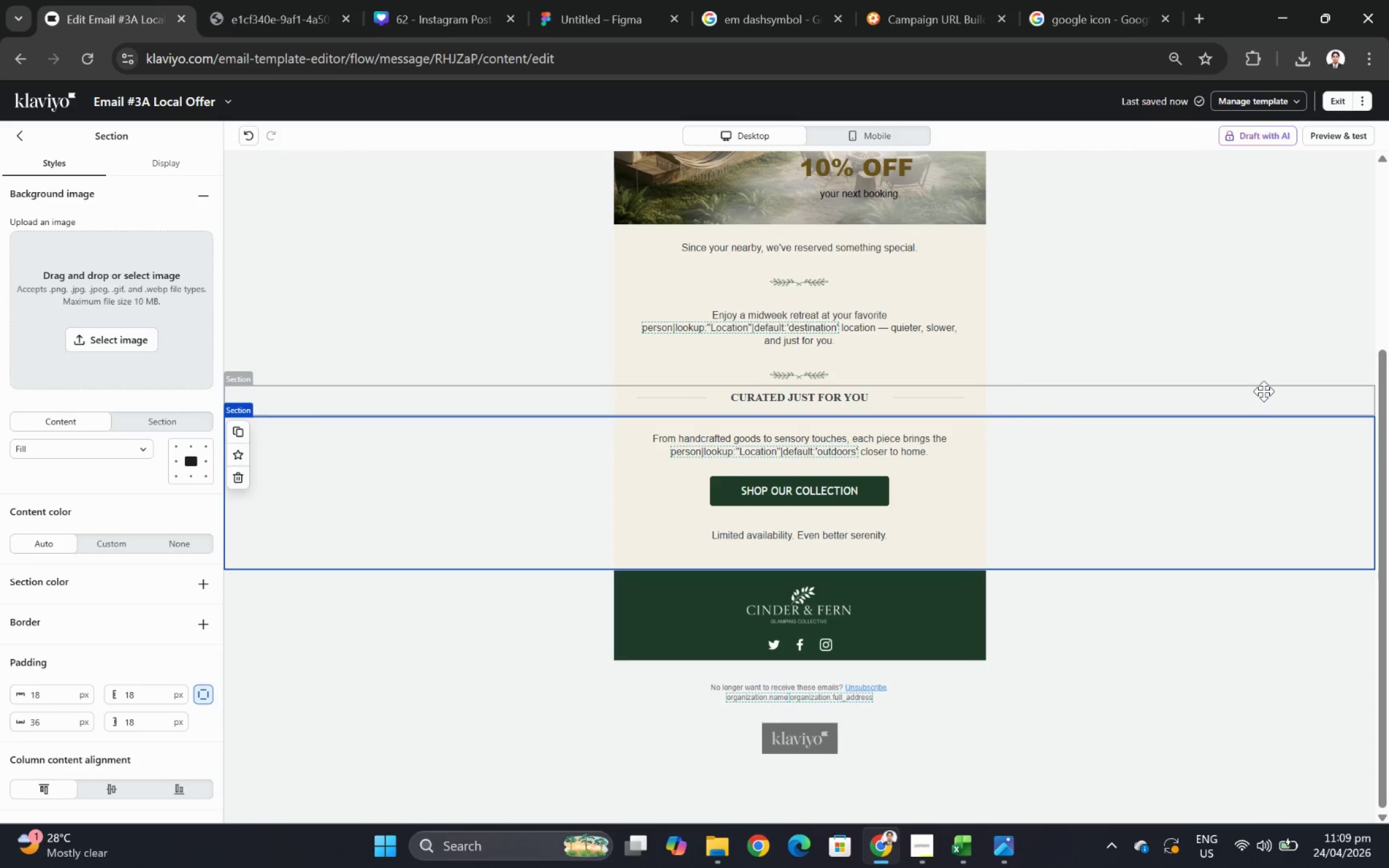 
left_click([1152, 524])
 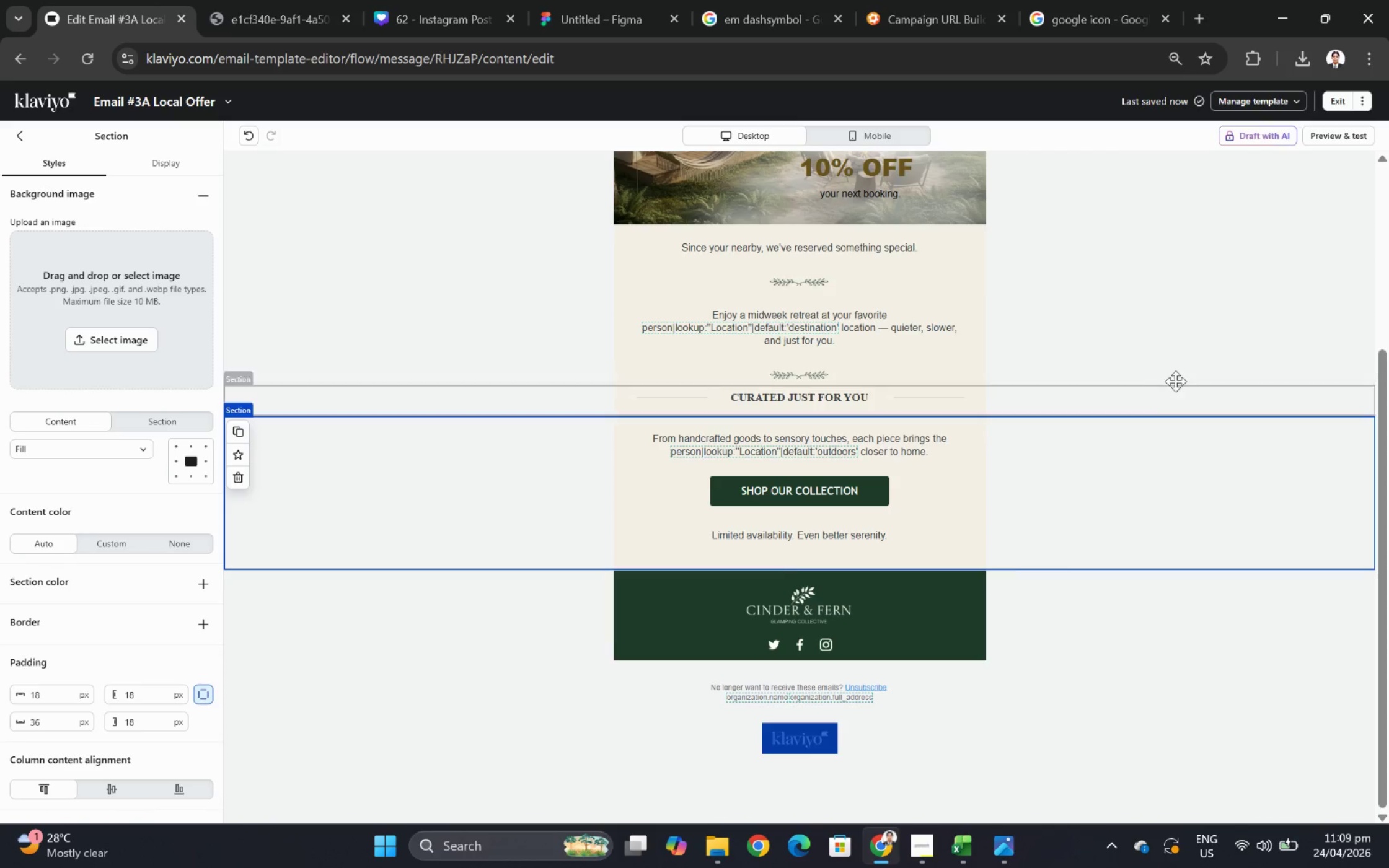 
scroll: coordinate [1185, 370], scroll_direction: up, amount: 3.0
 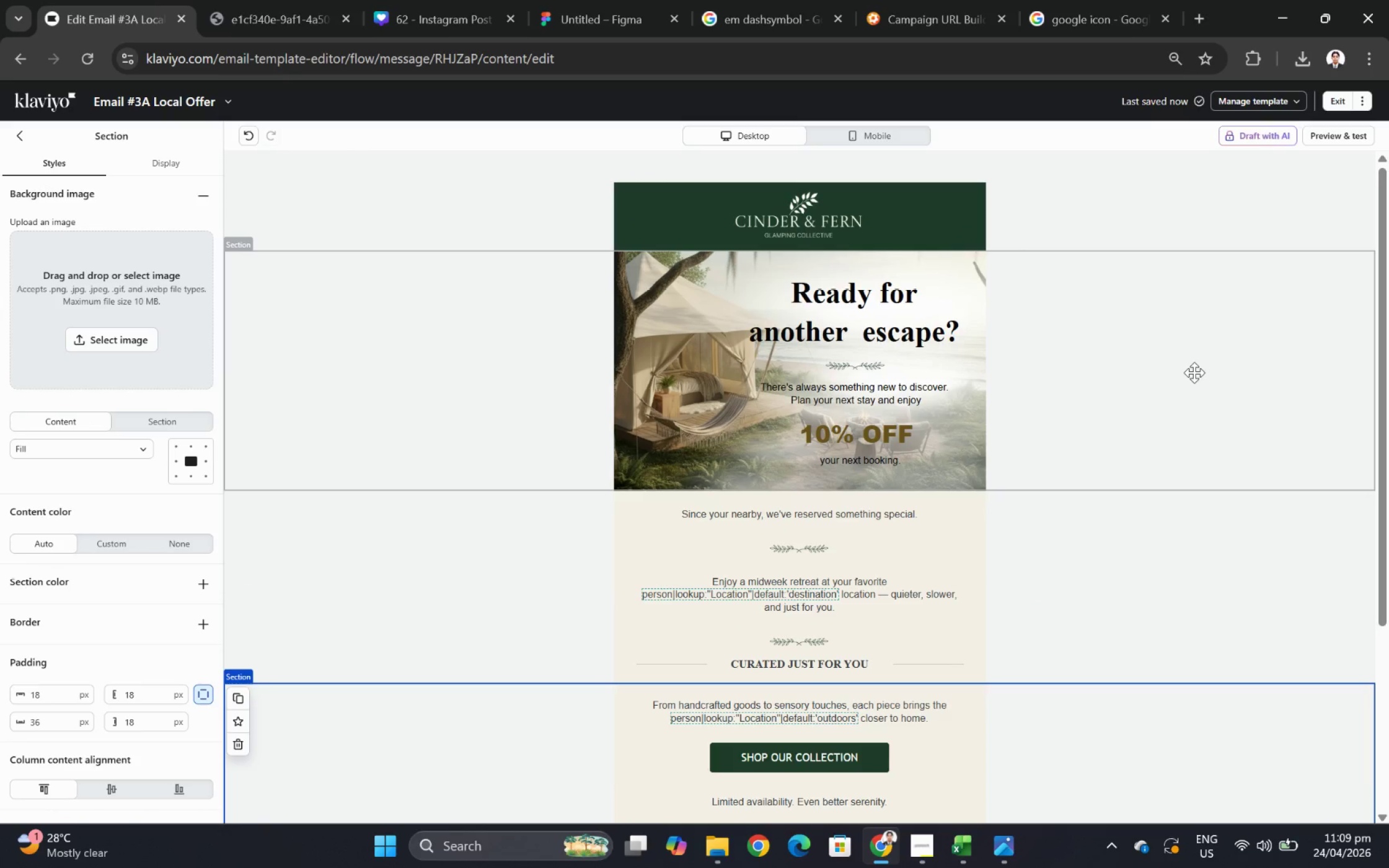 
wait(6.68)
 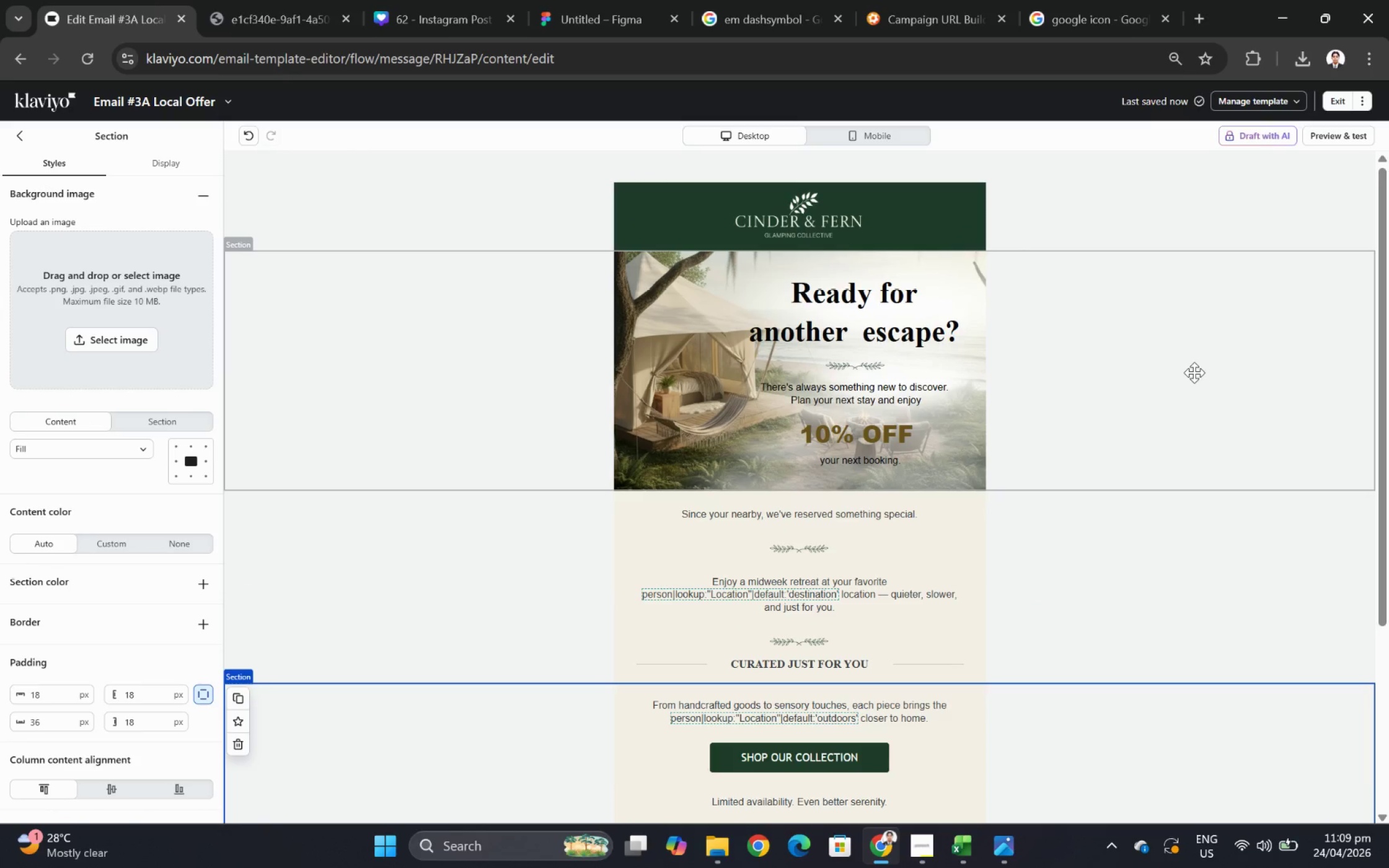 
left_click([1194, 372])
 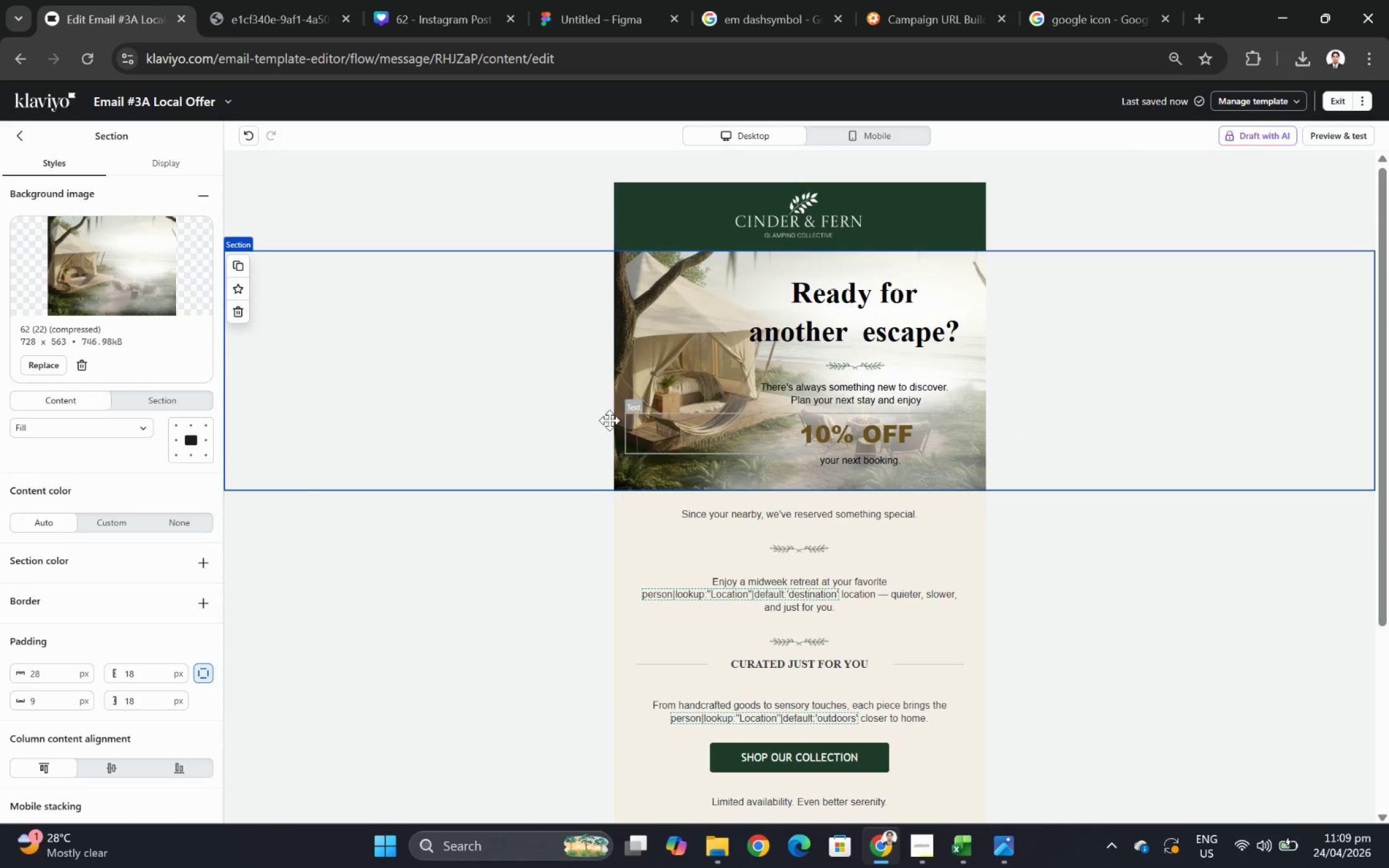 
left_click([643, 364])
 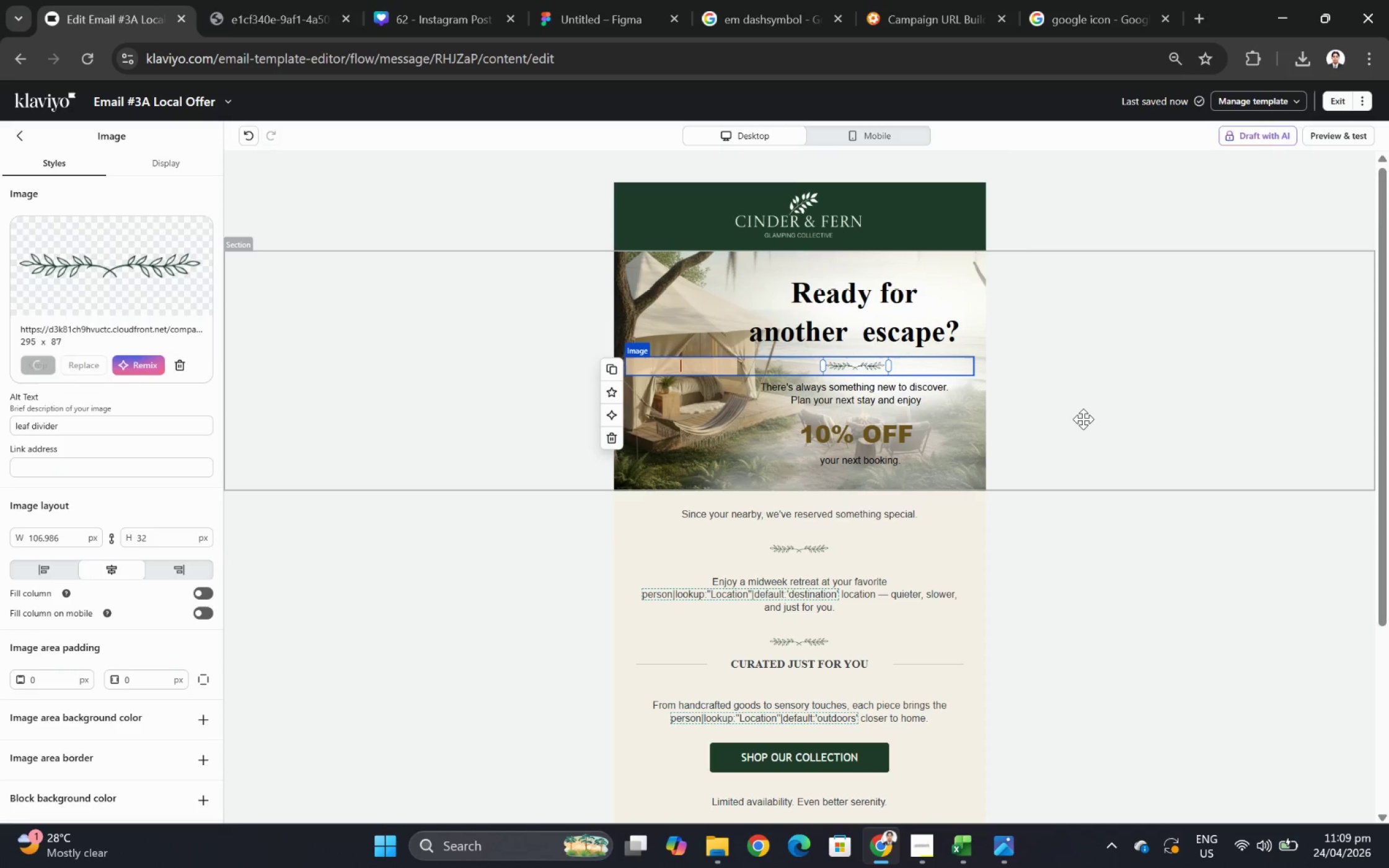 
left_click([1085, 419])
 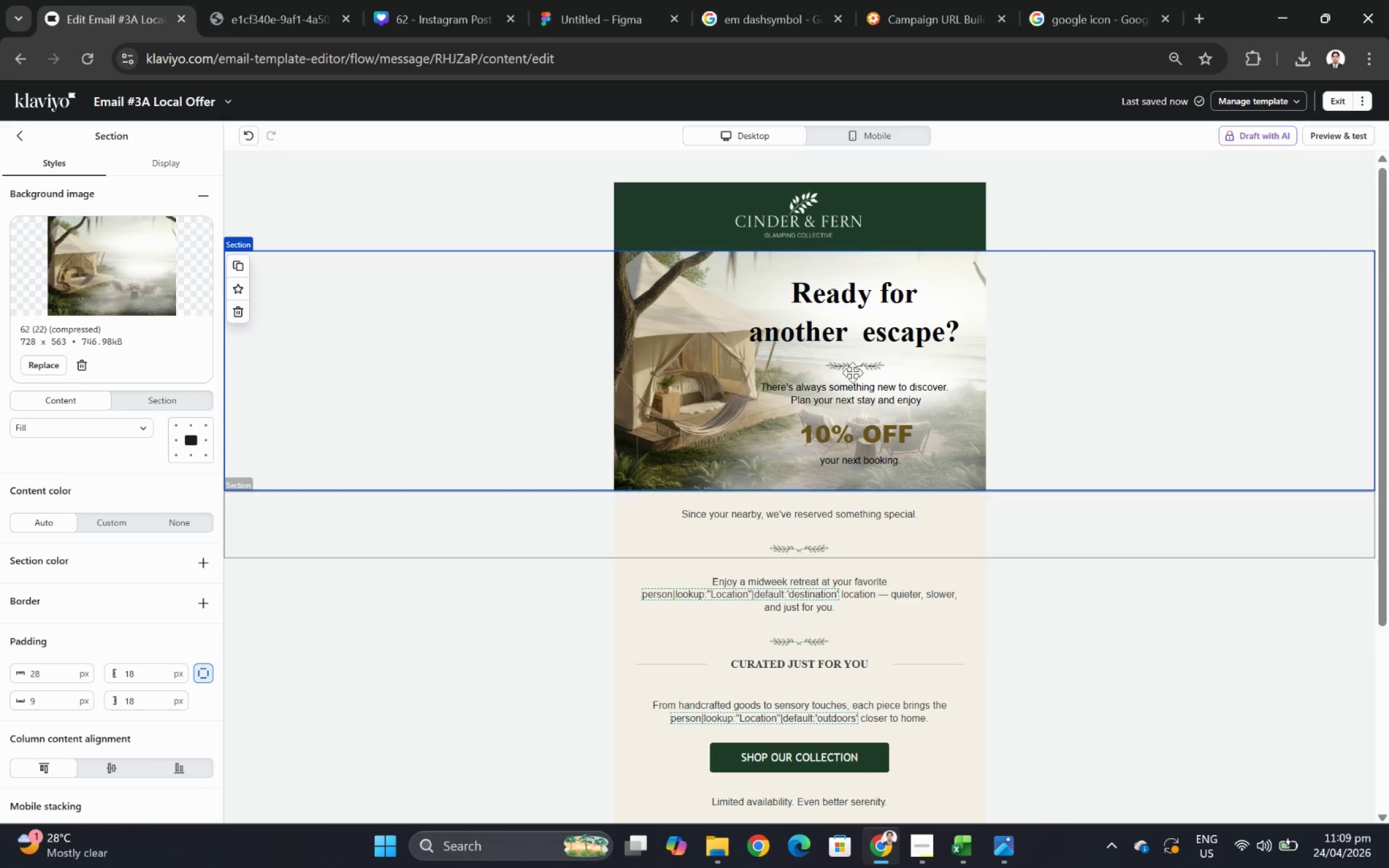 
left_click([247, 133])
 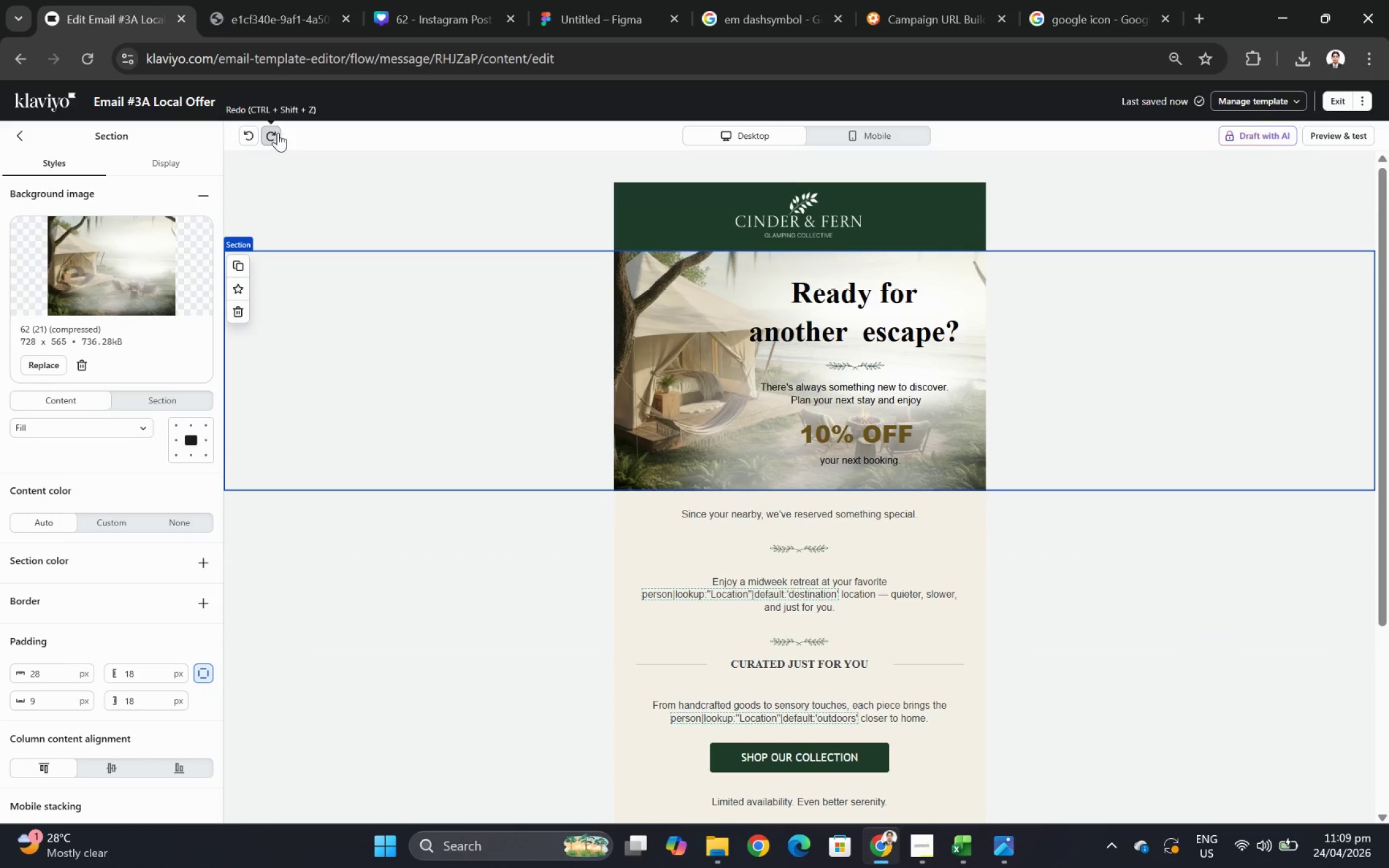 
left_click([239, 131])
 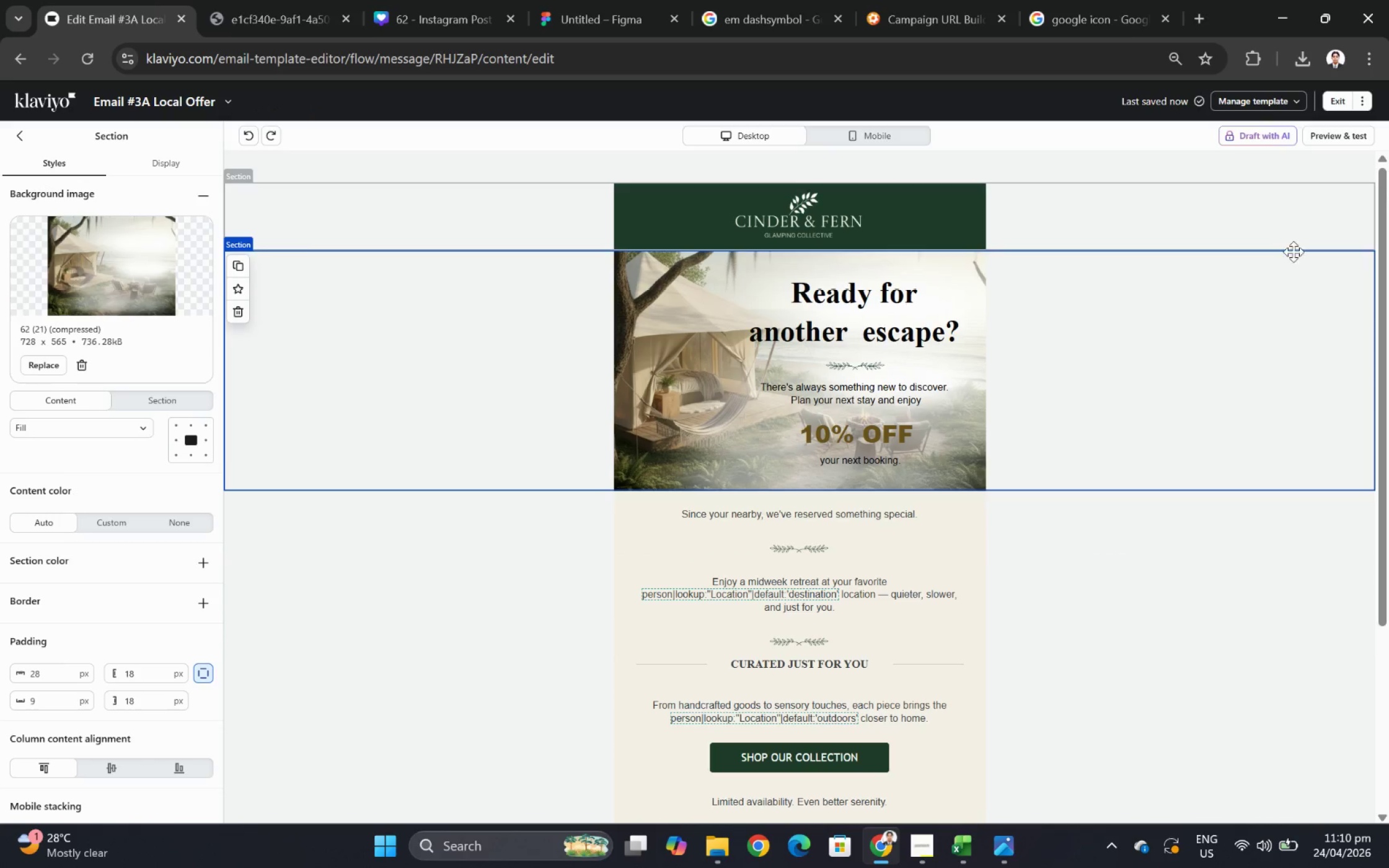 
wait(10.48)
 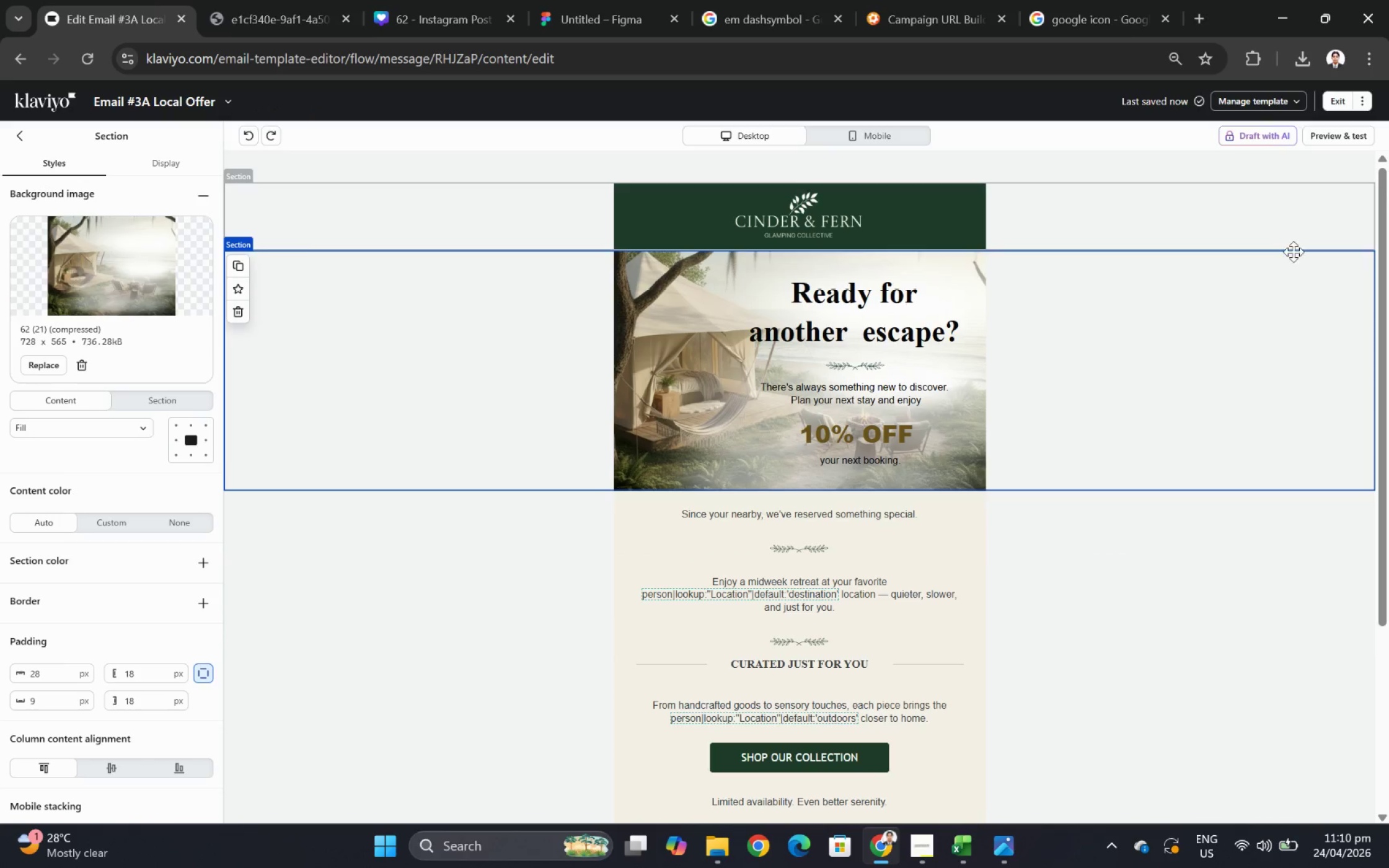 
scroll: coordinate [1219, 551], scroll_direction: down, amount: 2.0
 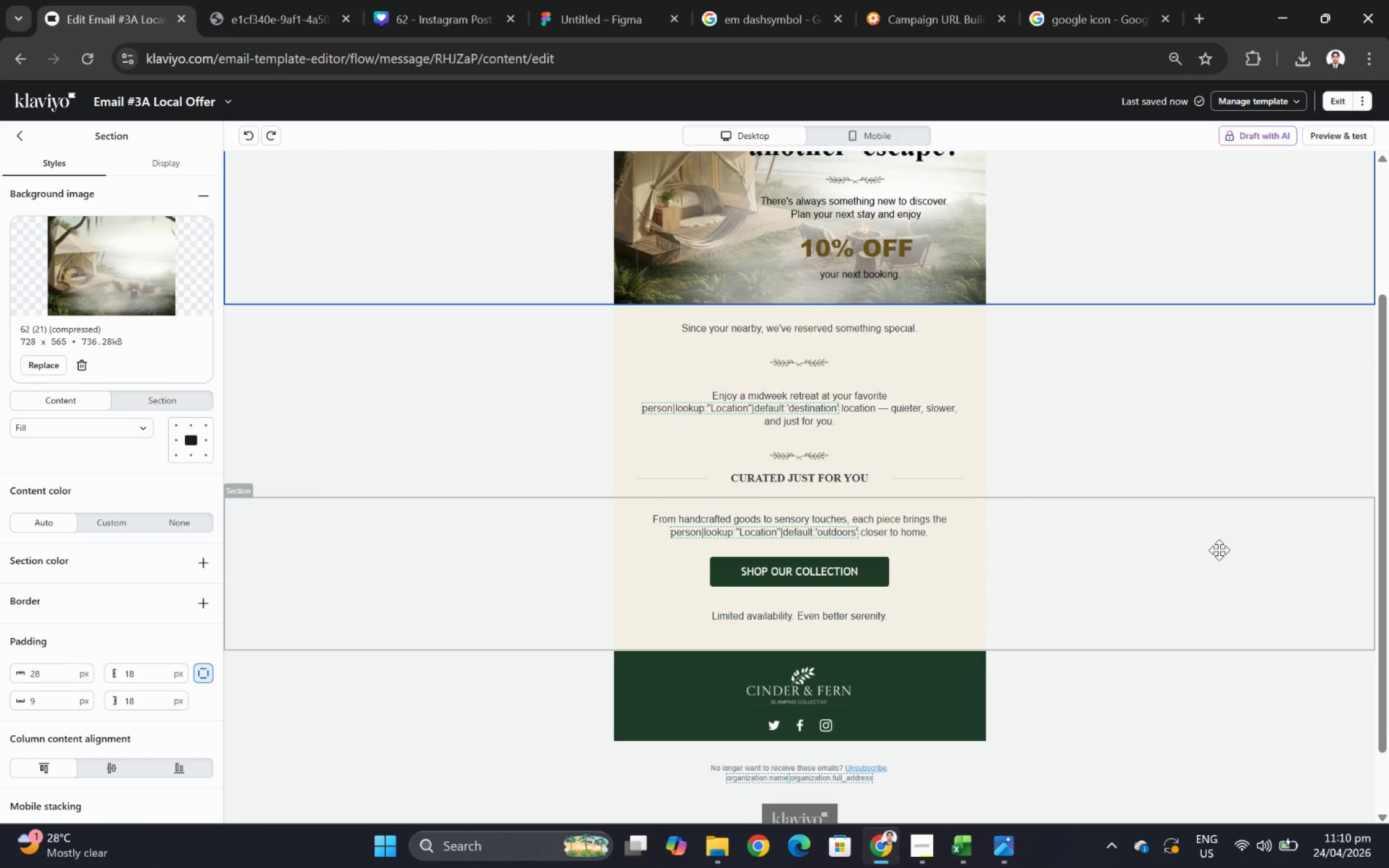 
scroll: coordinate [1219, 549], scroll_direction: up, amount: 2.0
 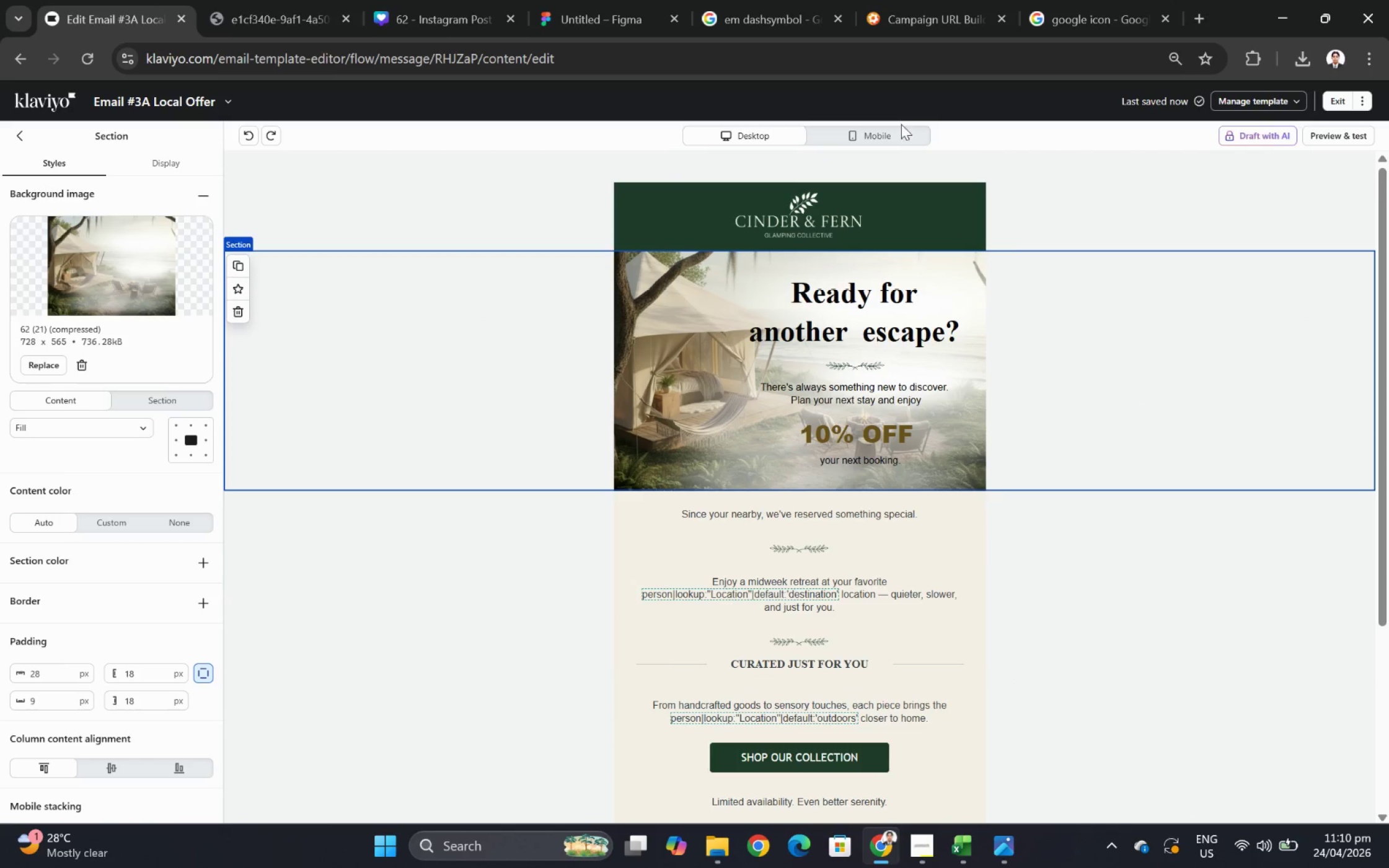 
left_click([1010, 849])
 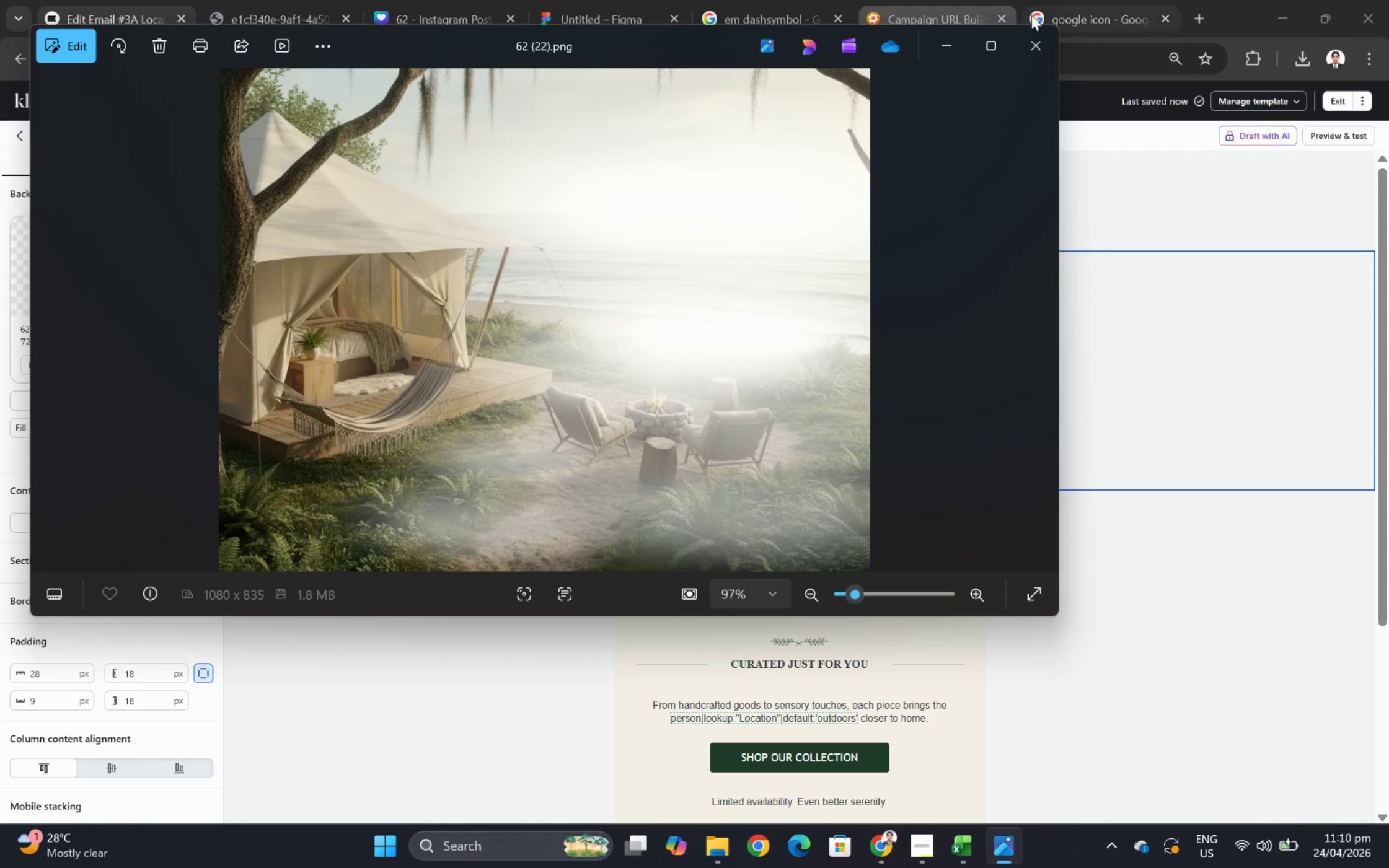 
left_click([1043, 46])
 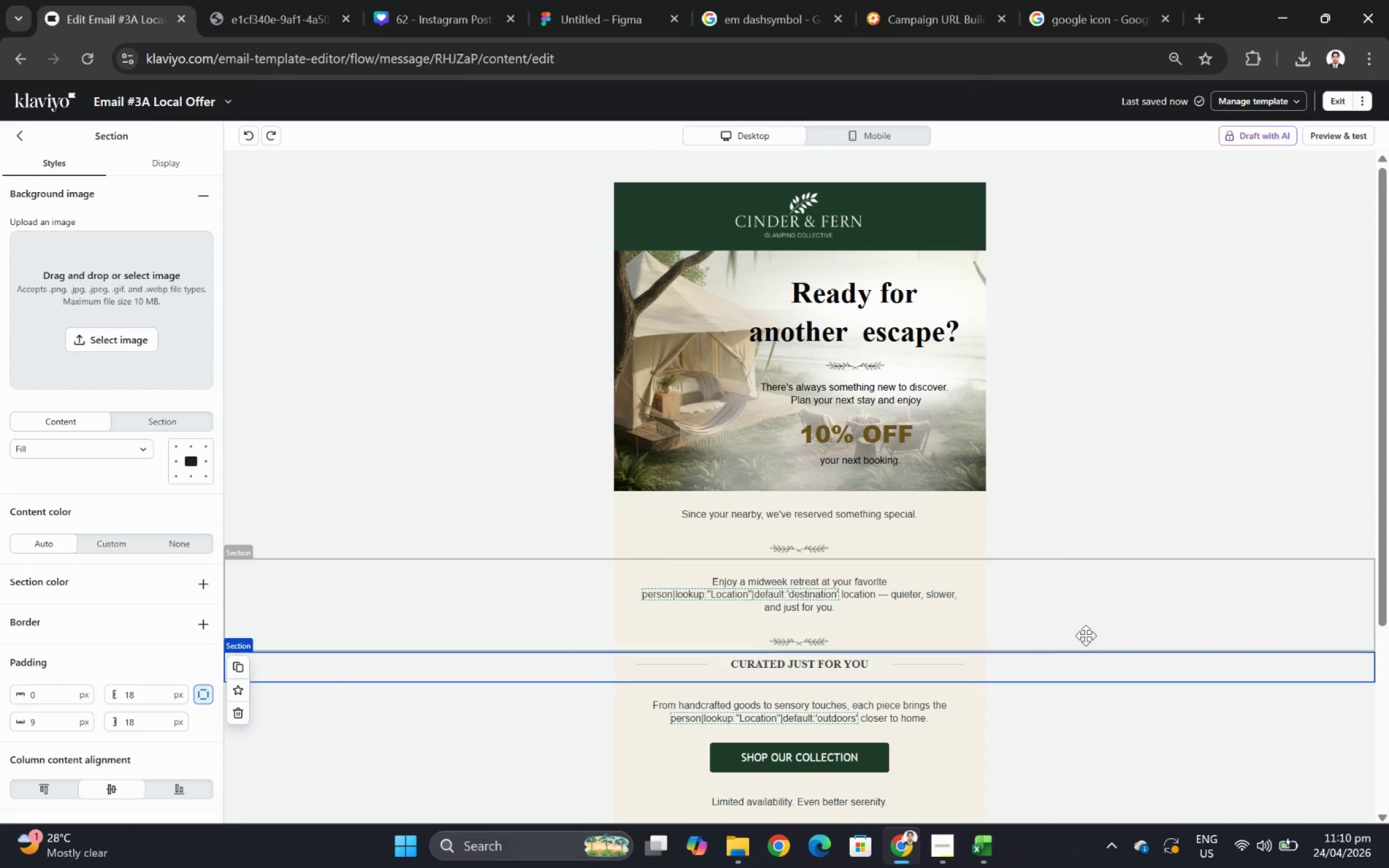 
scroll: coordinate [1056, 538], scroll_direction: down, amount: 1.0
 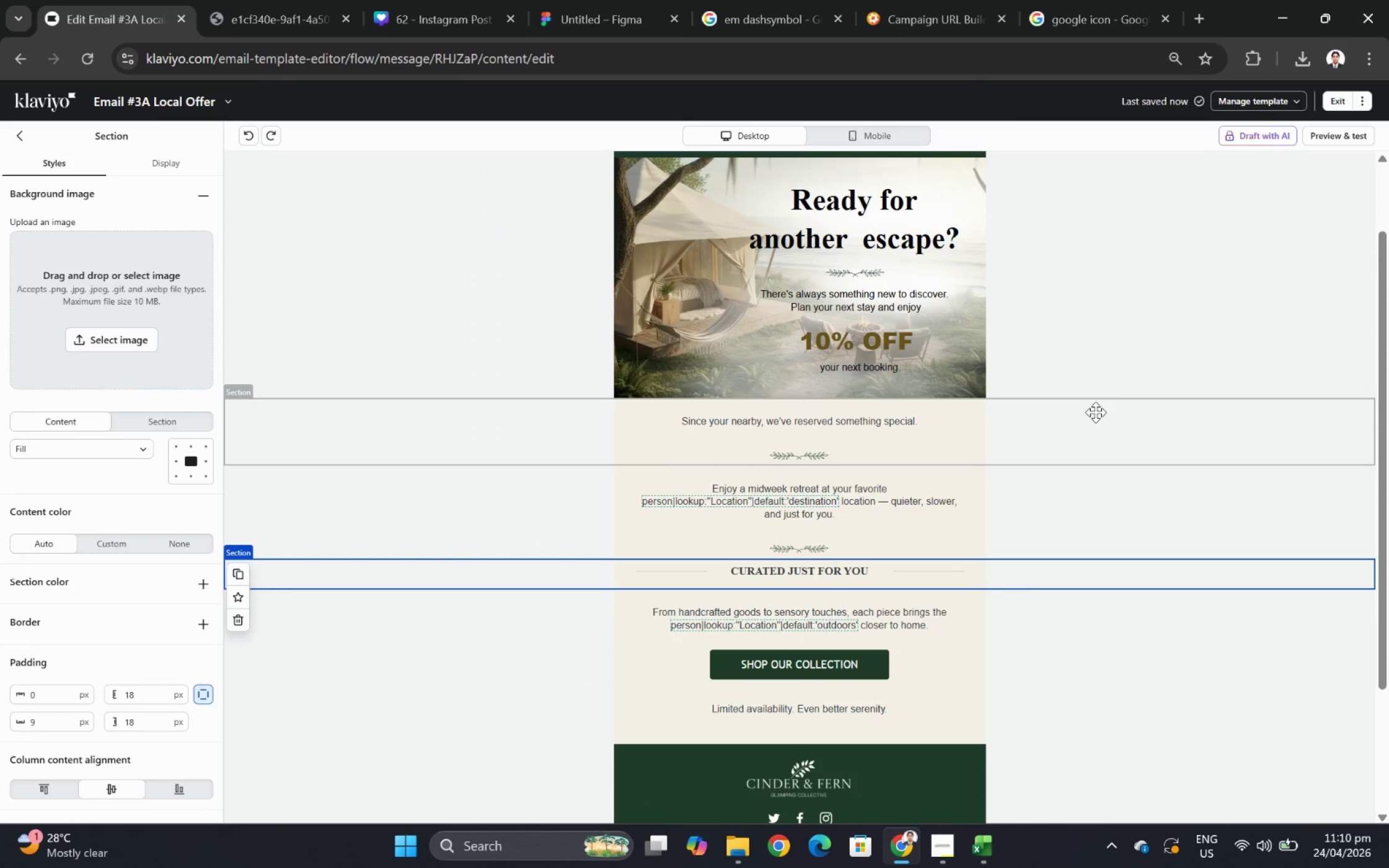 
scroll: coordinate [1096, 413], scroll_direction: up, amount: 1.0
 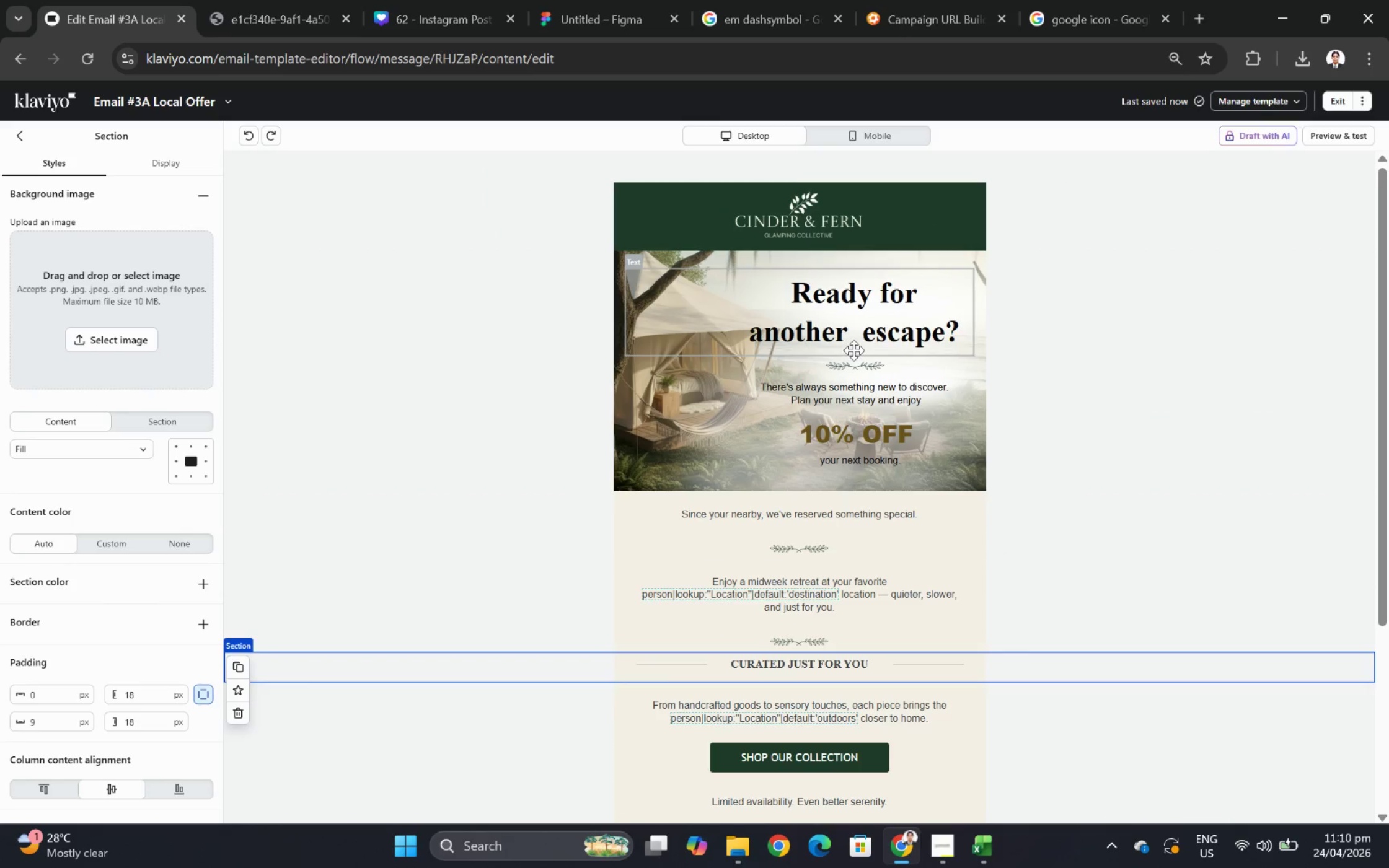 
wait(6.96)
 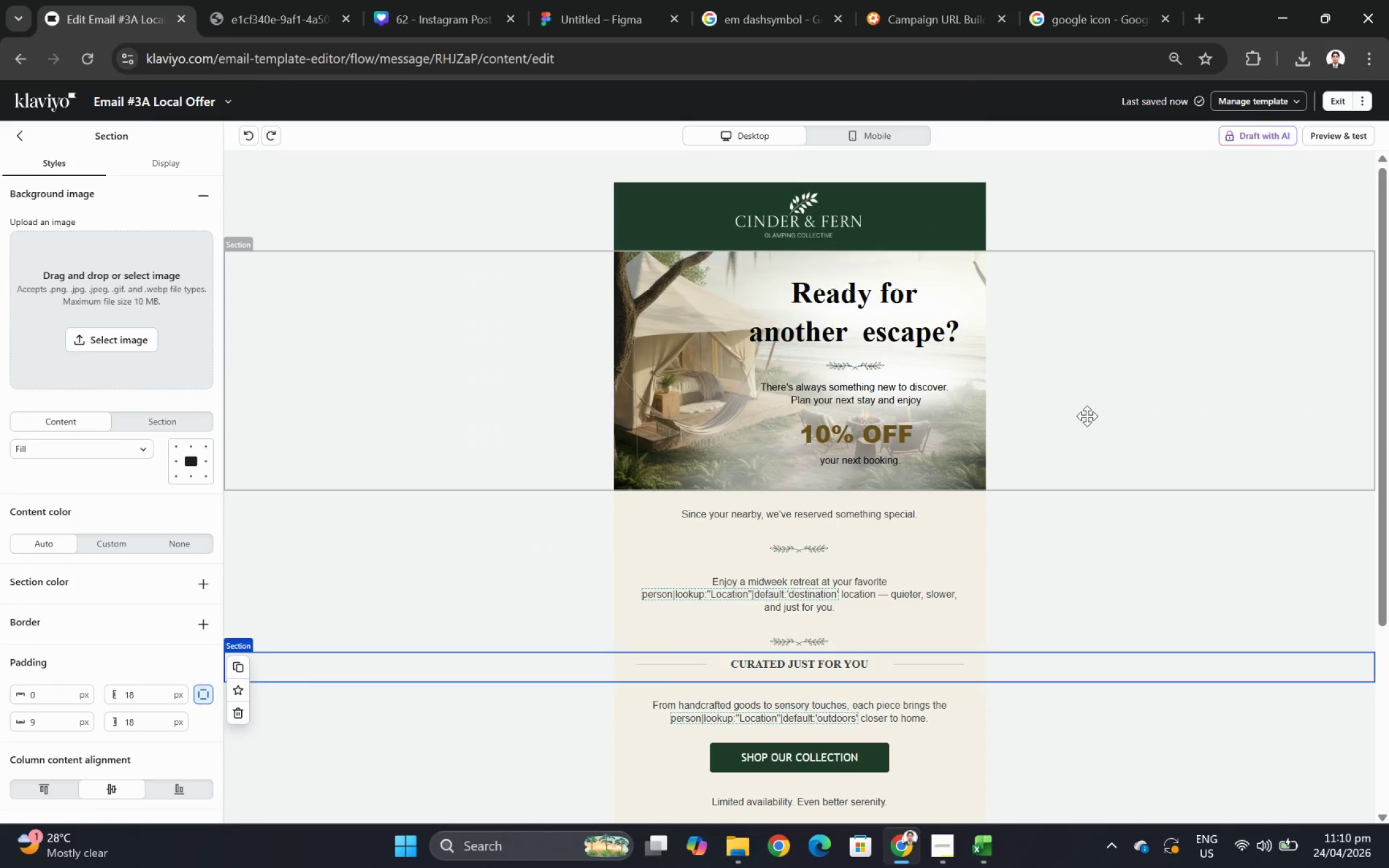 
left_click([891, 133])
 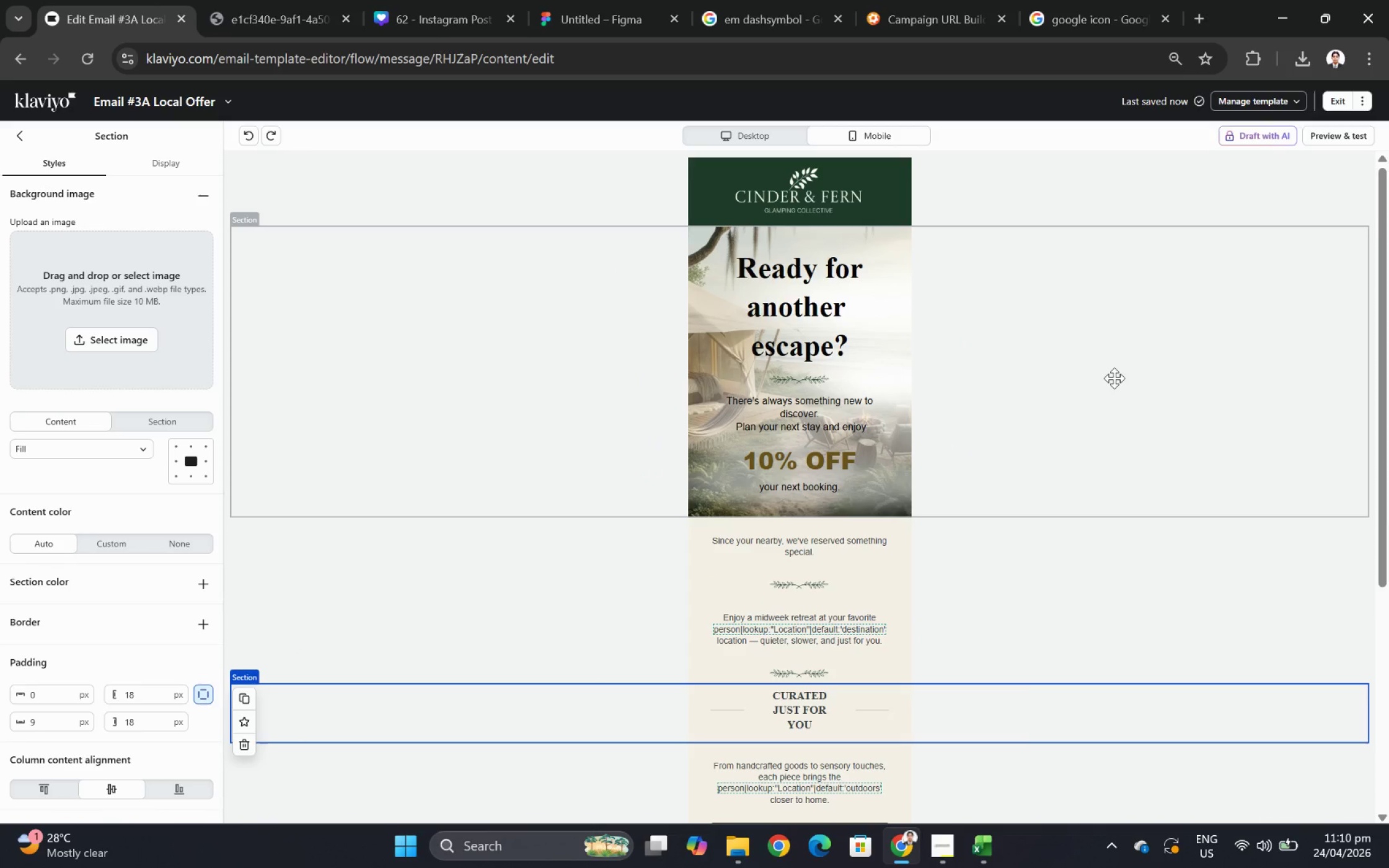 
wait(5.61)
 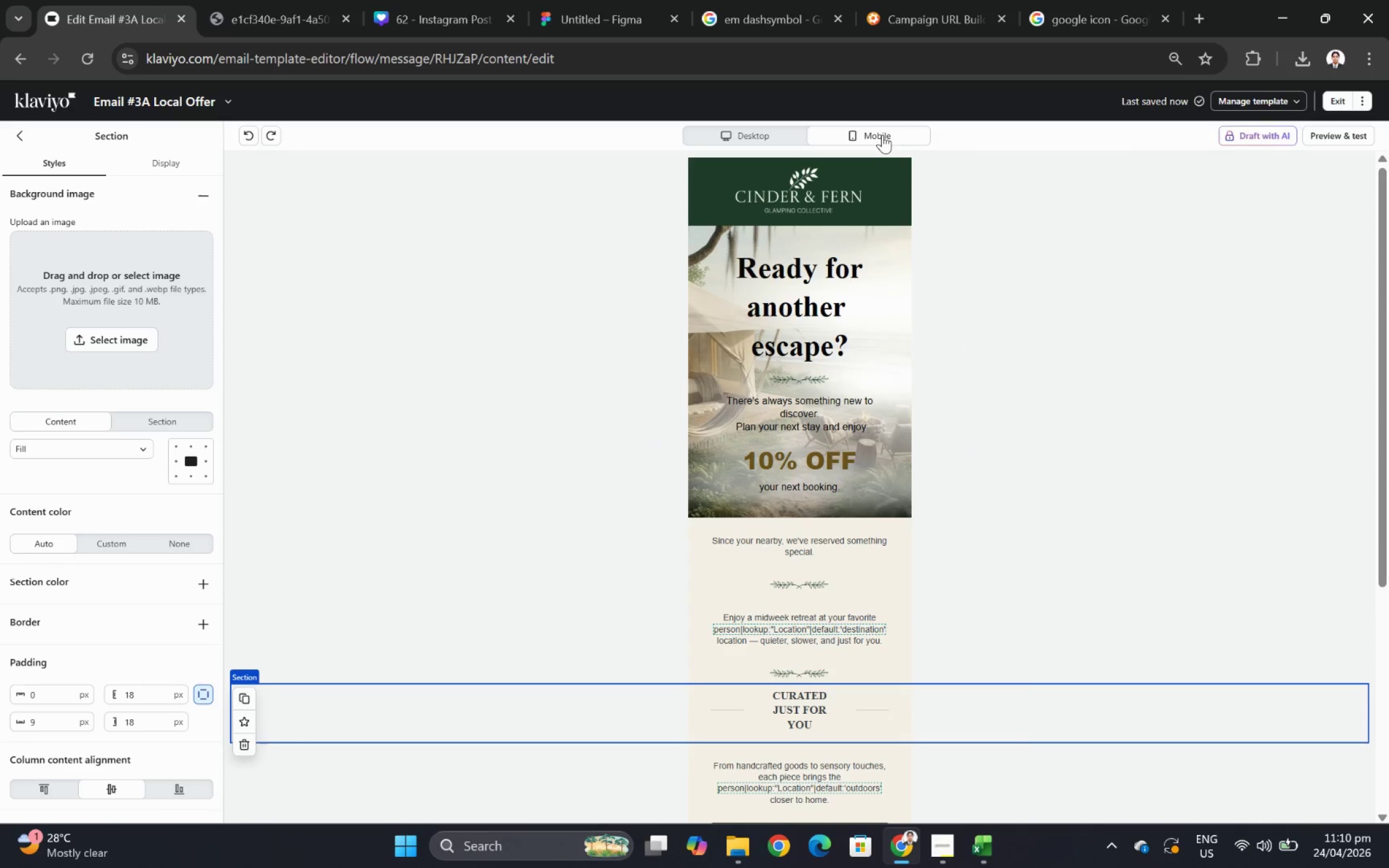 
left_click([529, 333])
 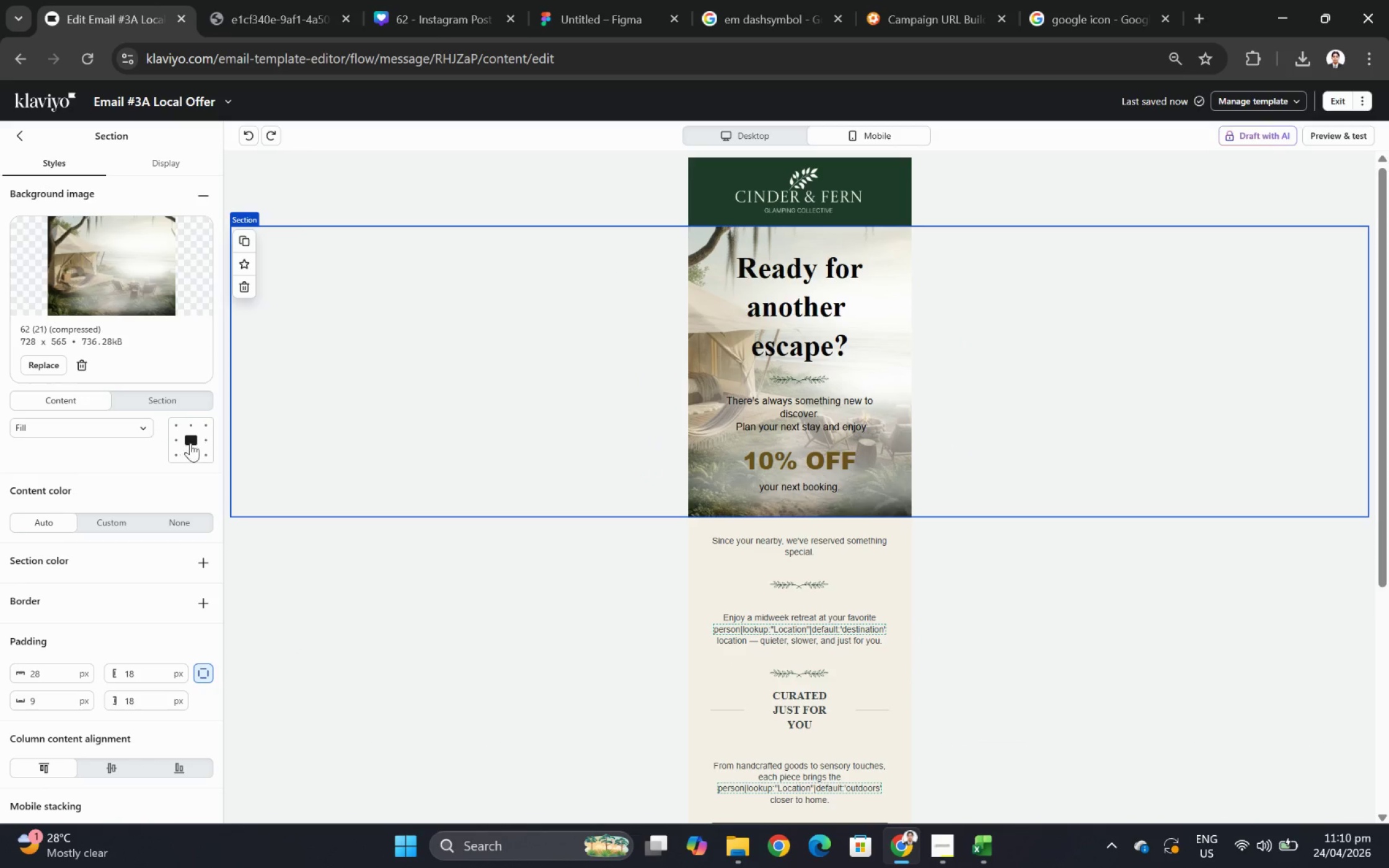 
left_click([205, 445])
 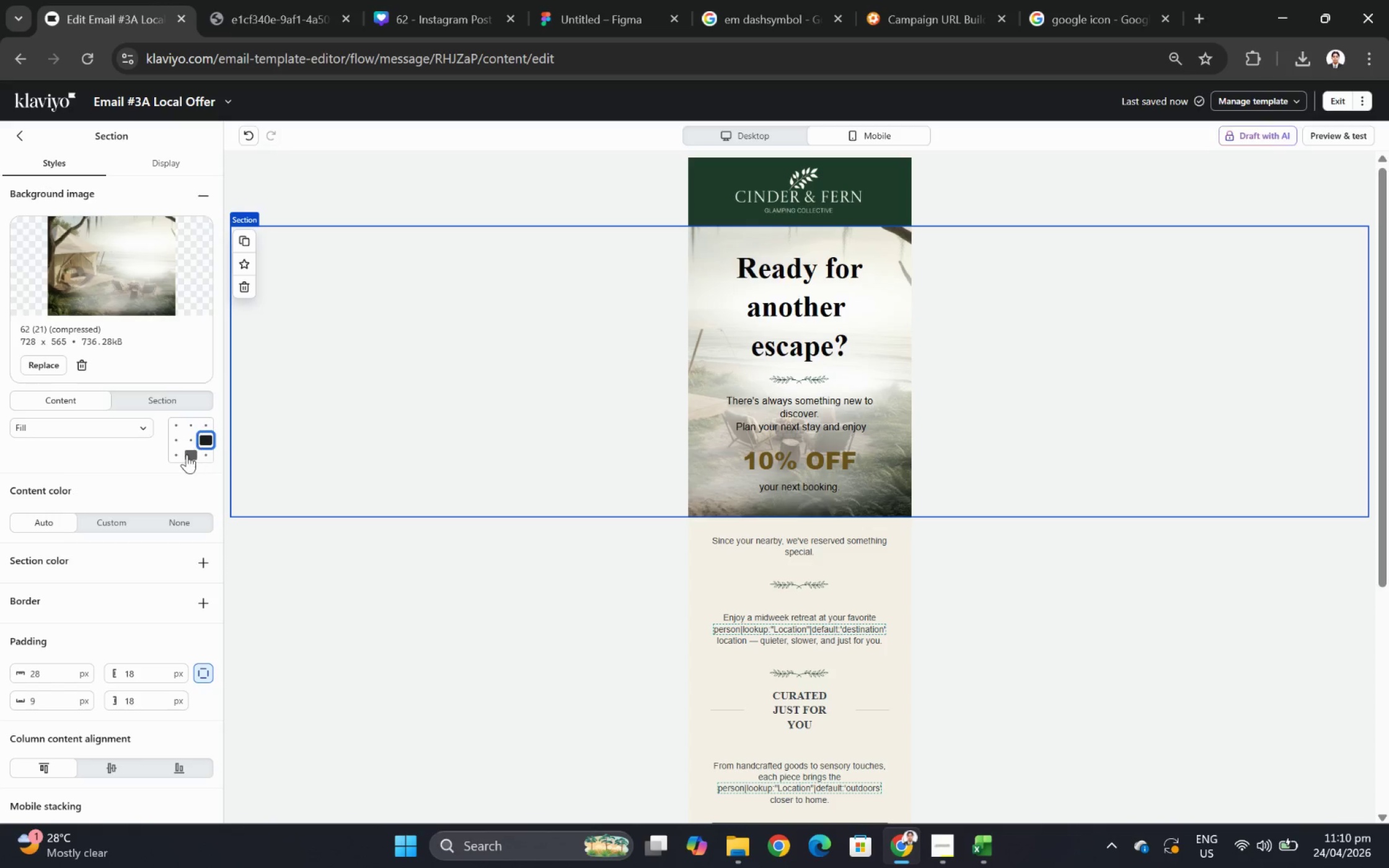 
left_click([186, 458])
 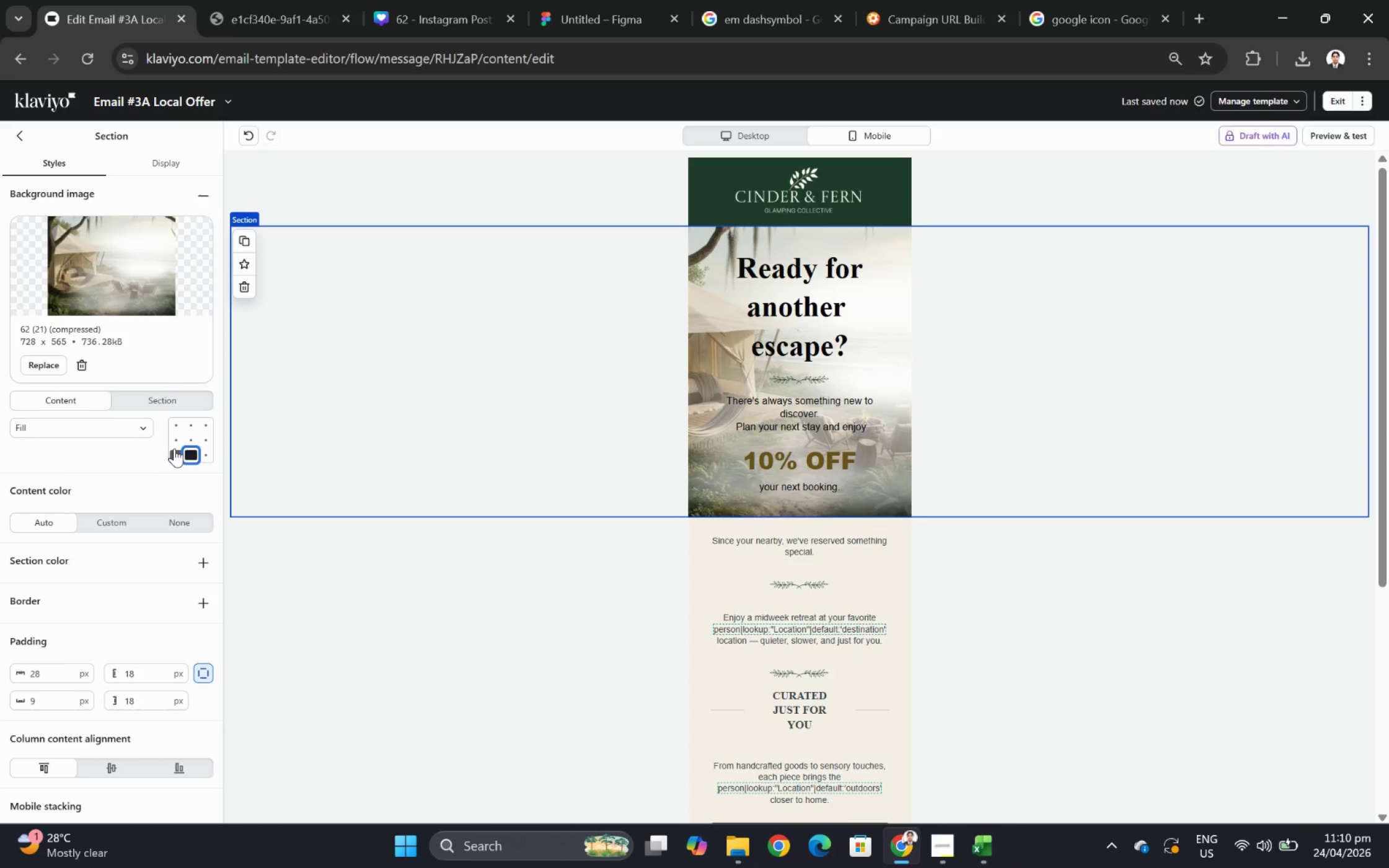 
left_click([174, 442])
 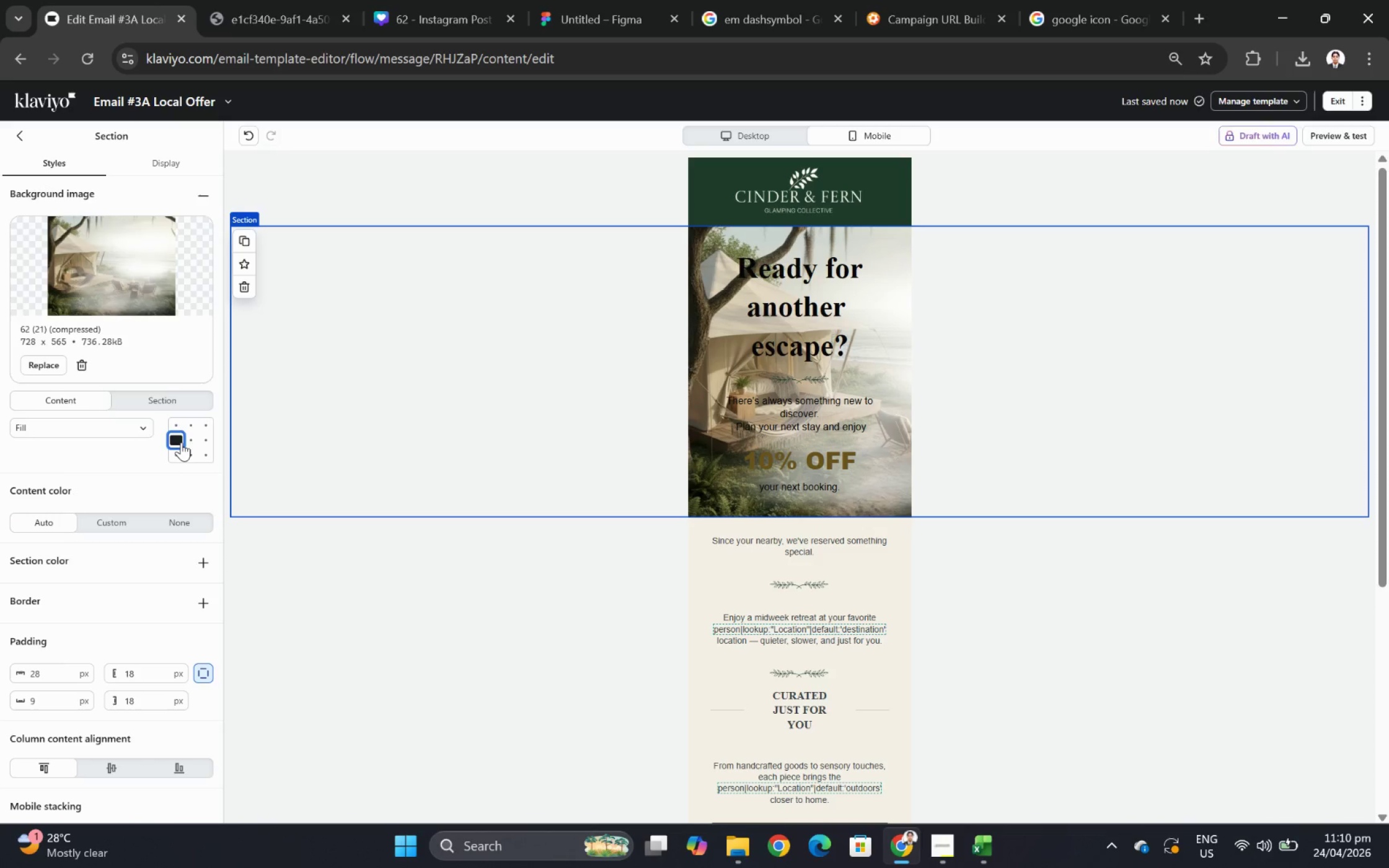 
left_click([182, 441])
 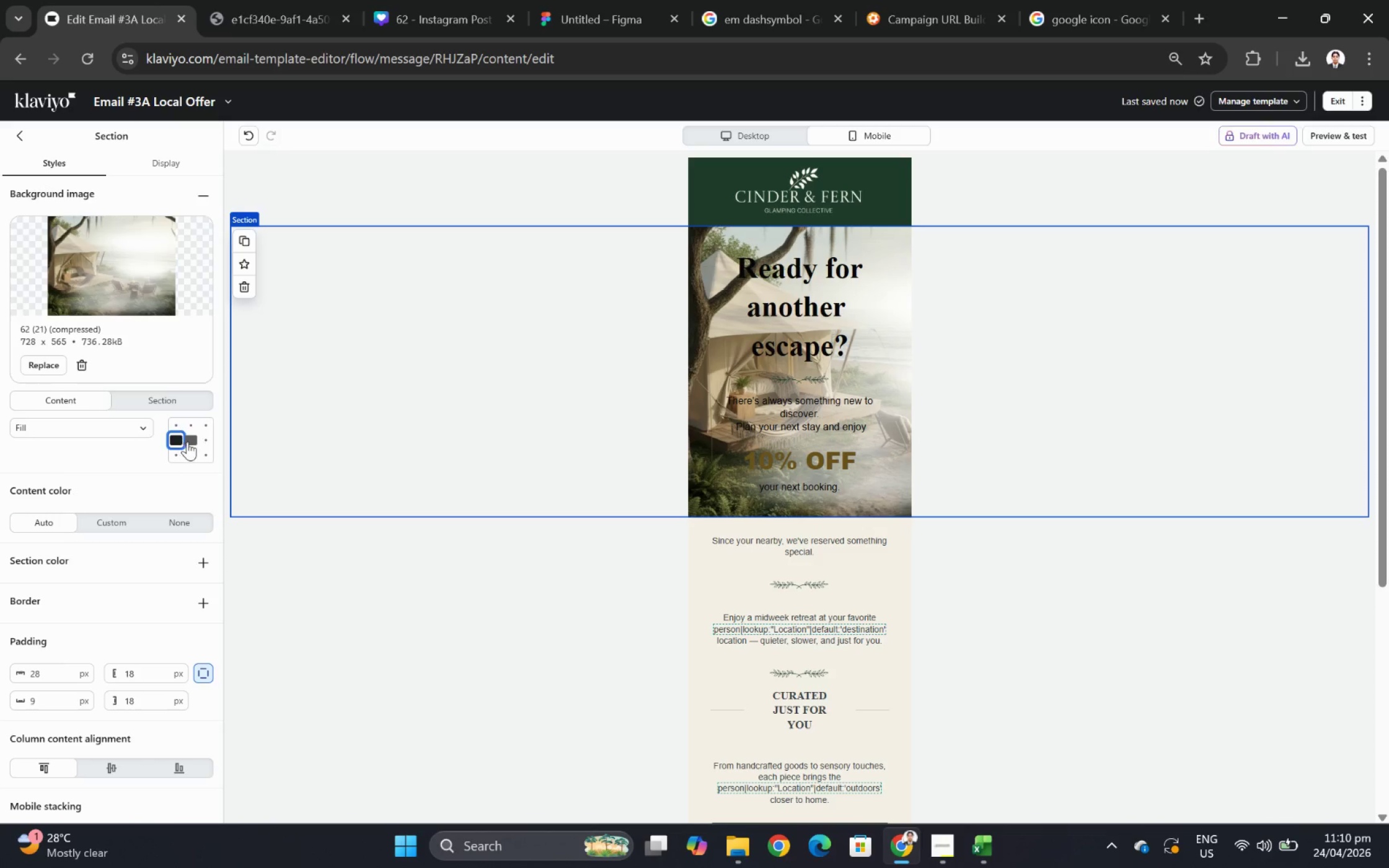 
left_click([192, 441])
 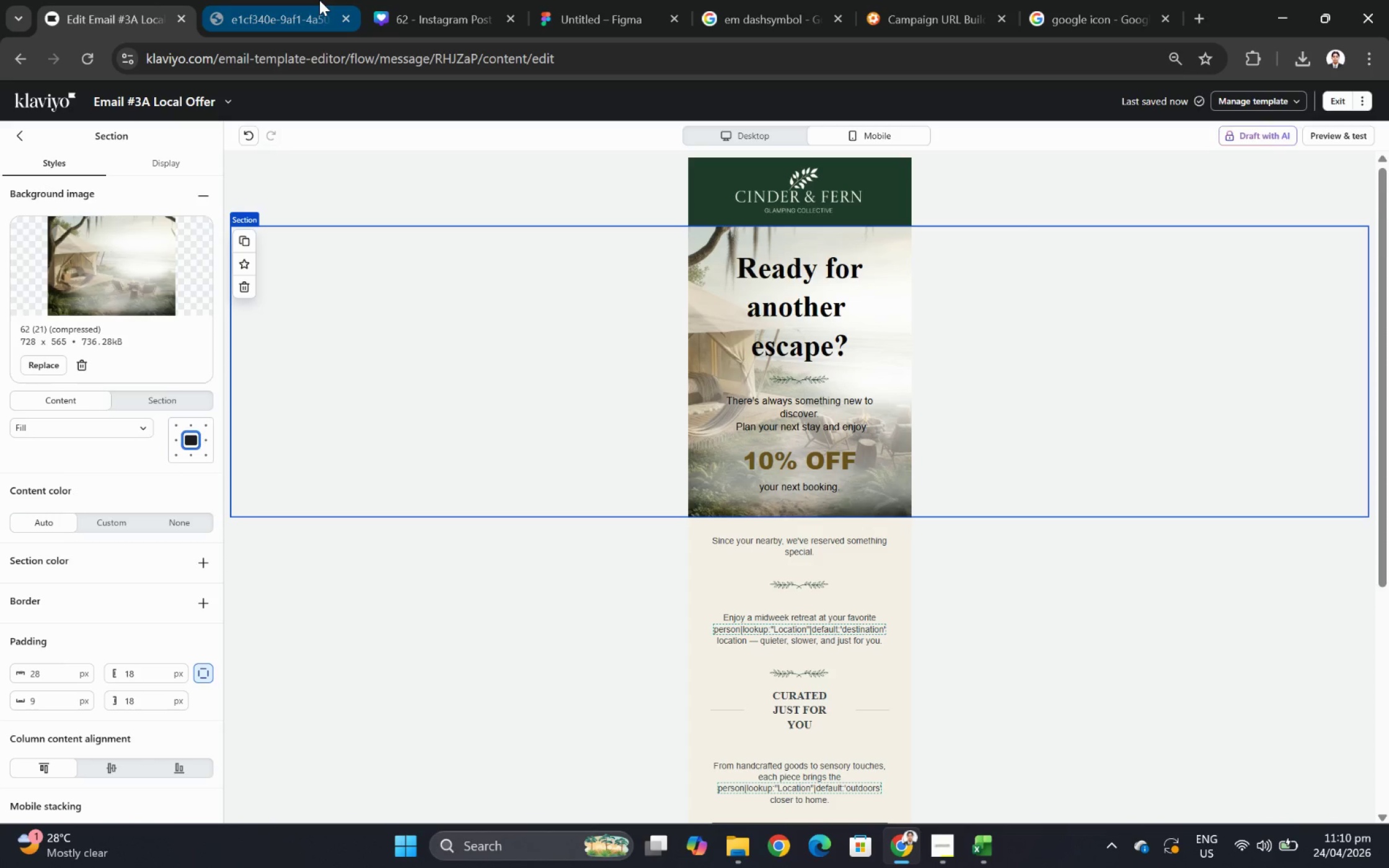 
left_click([399, 0])
 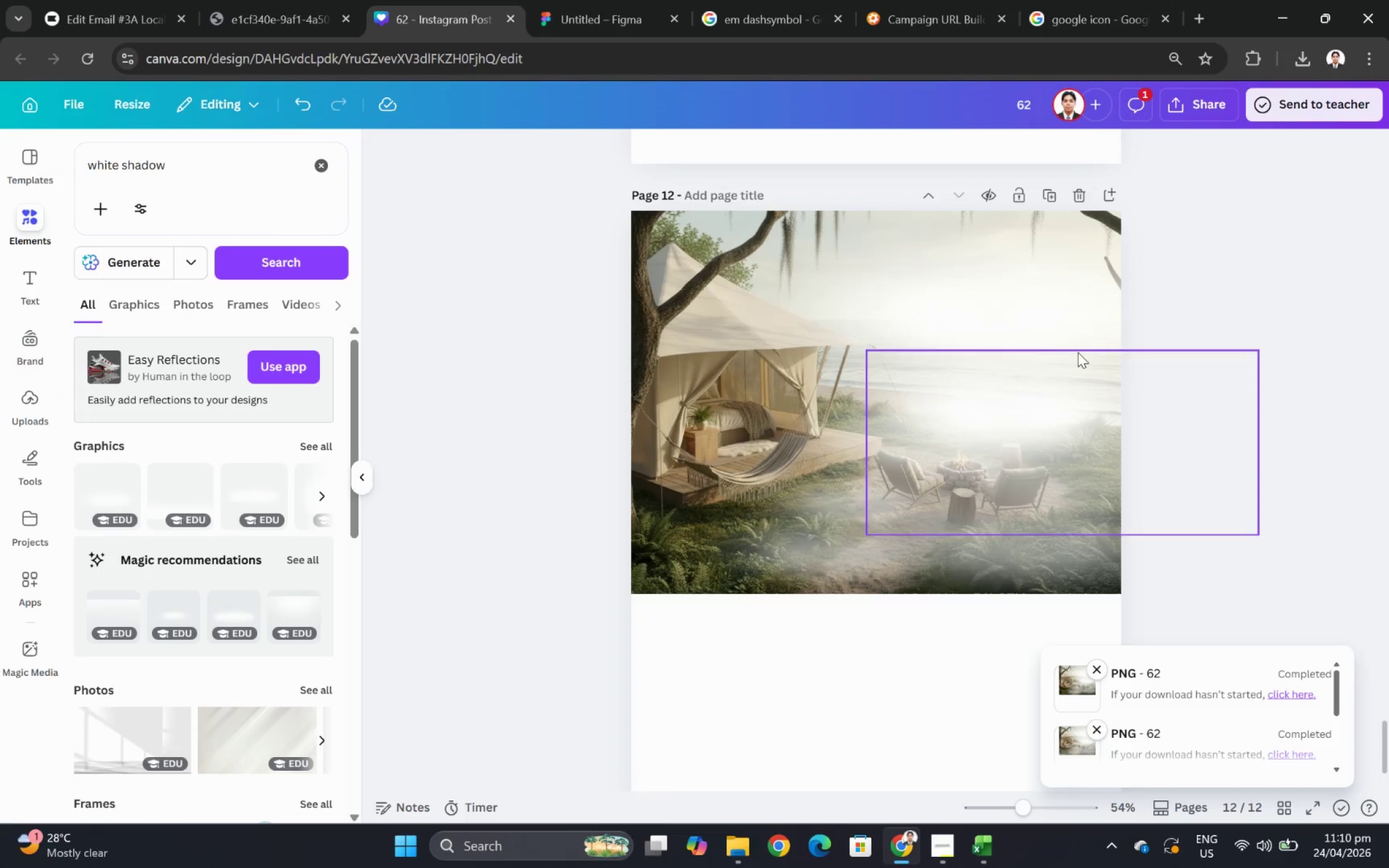 
left_click([1039, 346])
 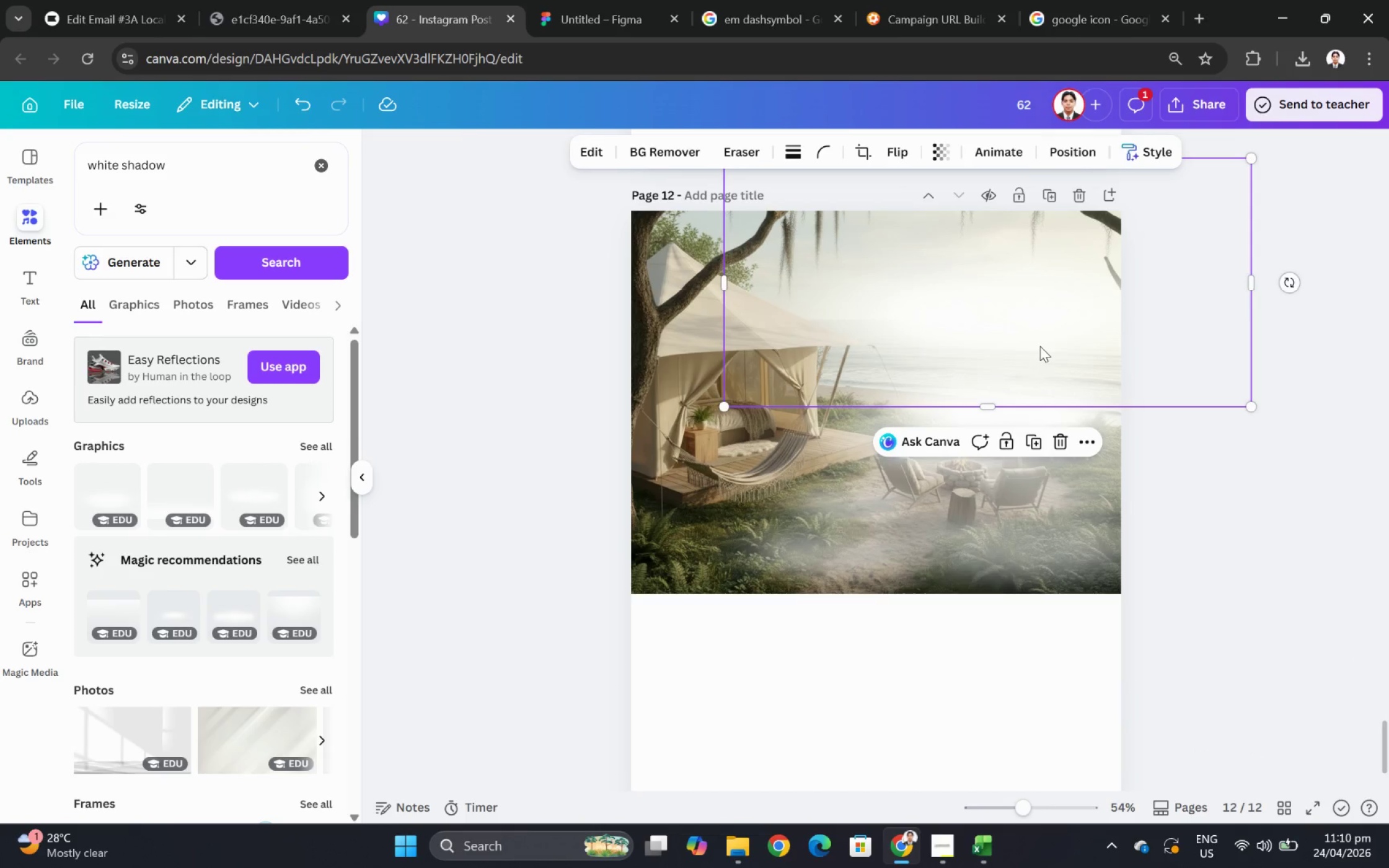 
key(Delete)
 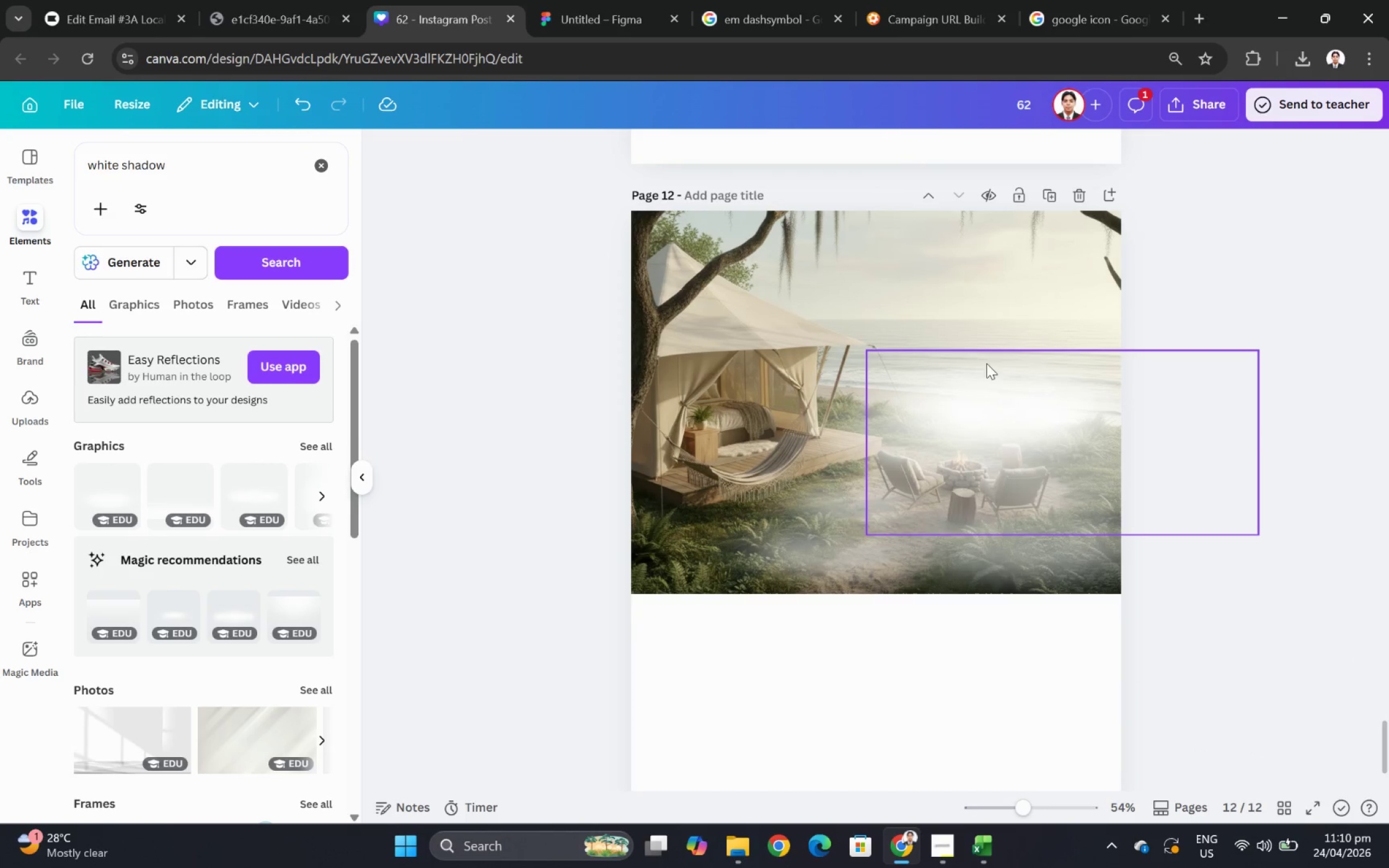 
left_click([984, 370])
 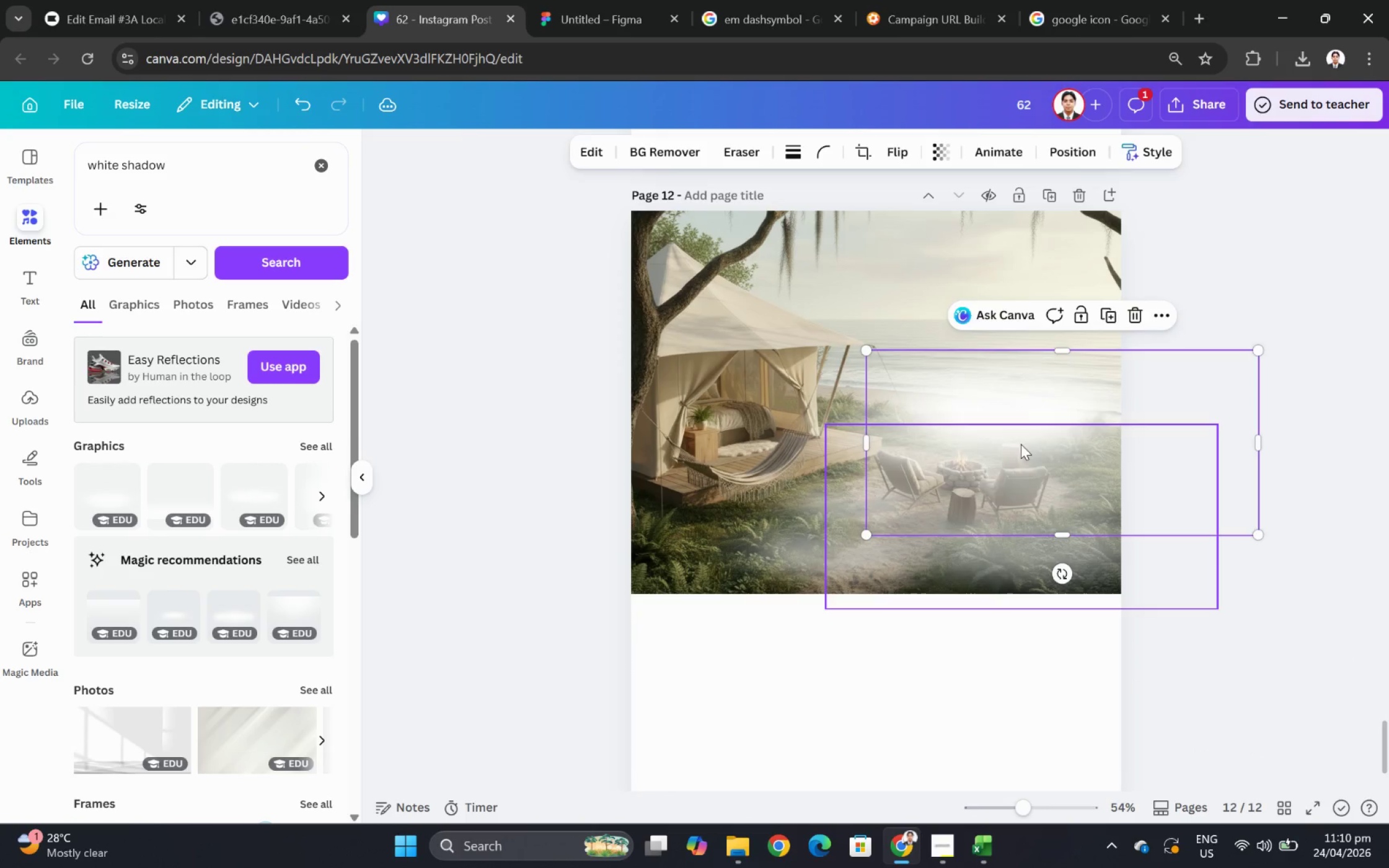 
key(Delete)
 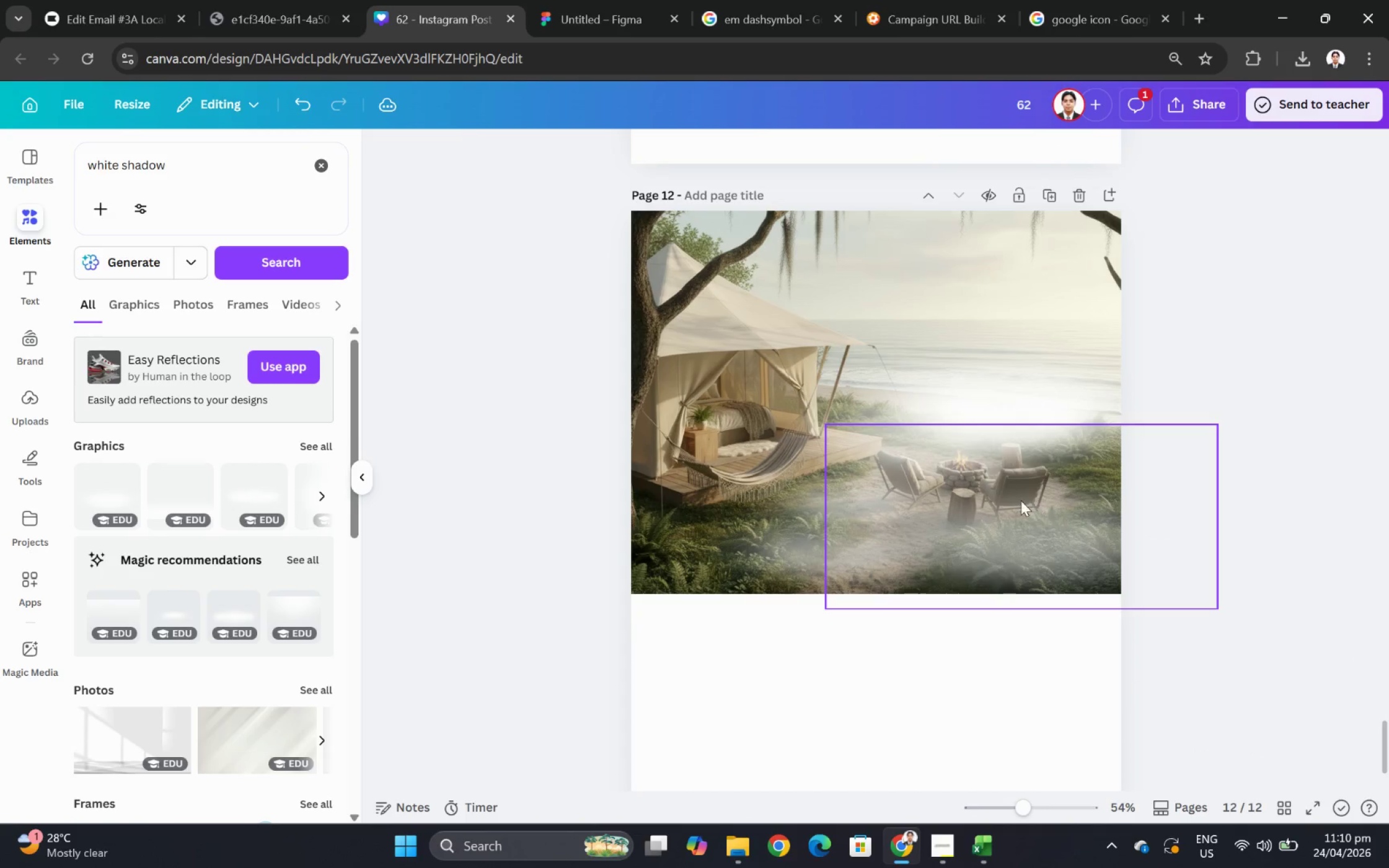 
left_click([1018, 498])
 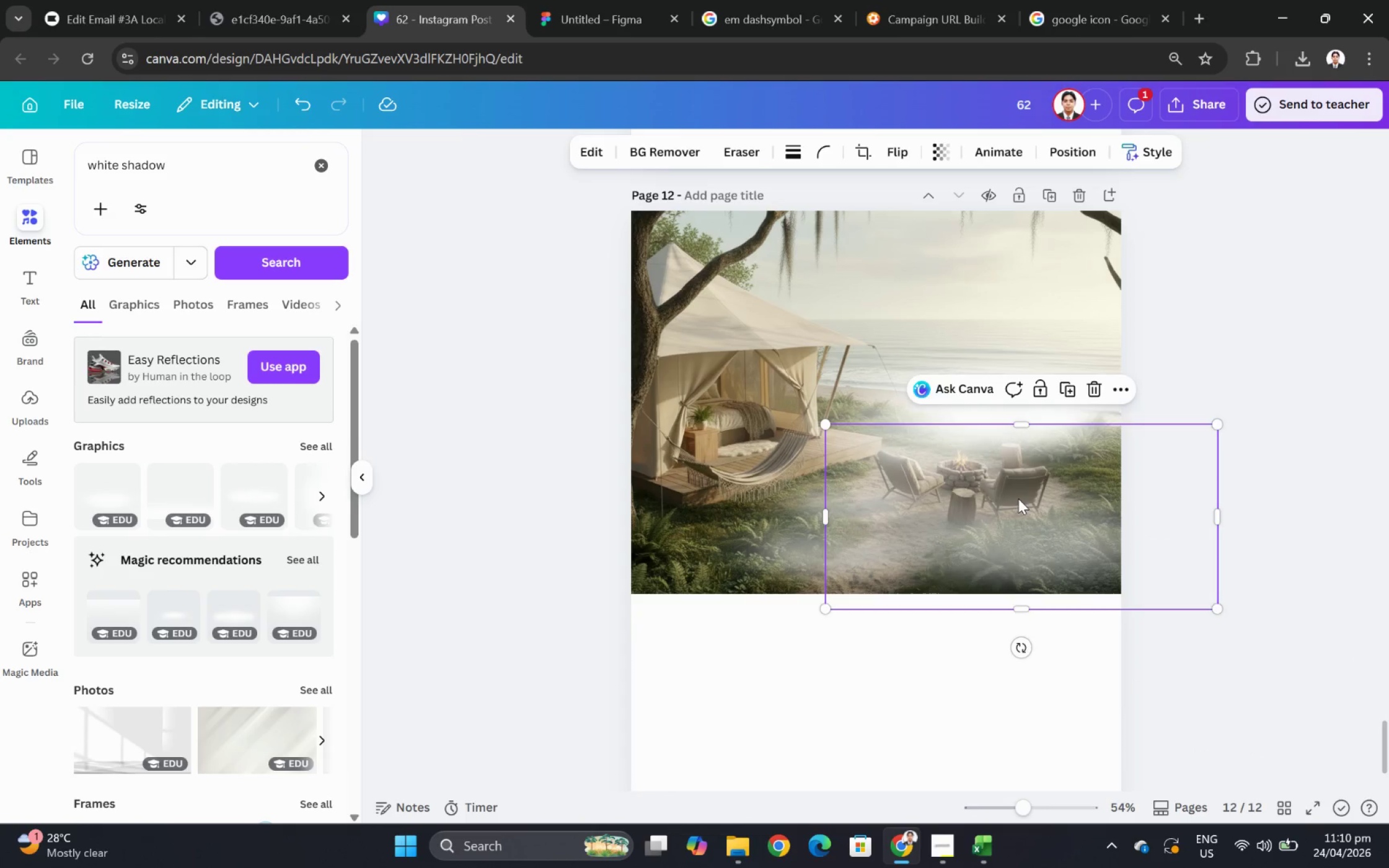 
key(Delete)
 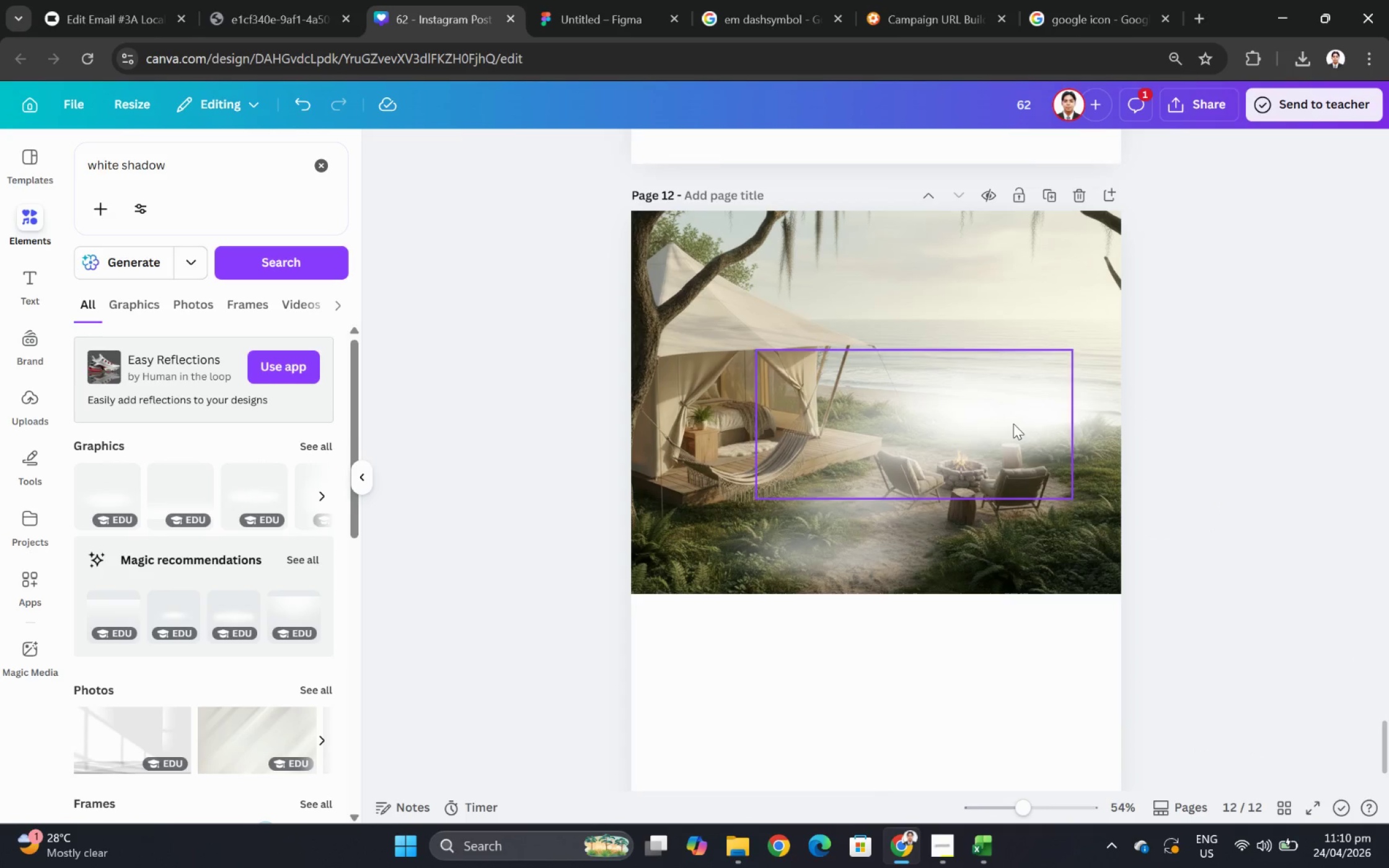 
key(Delete)
 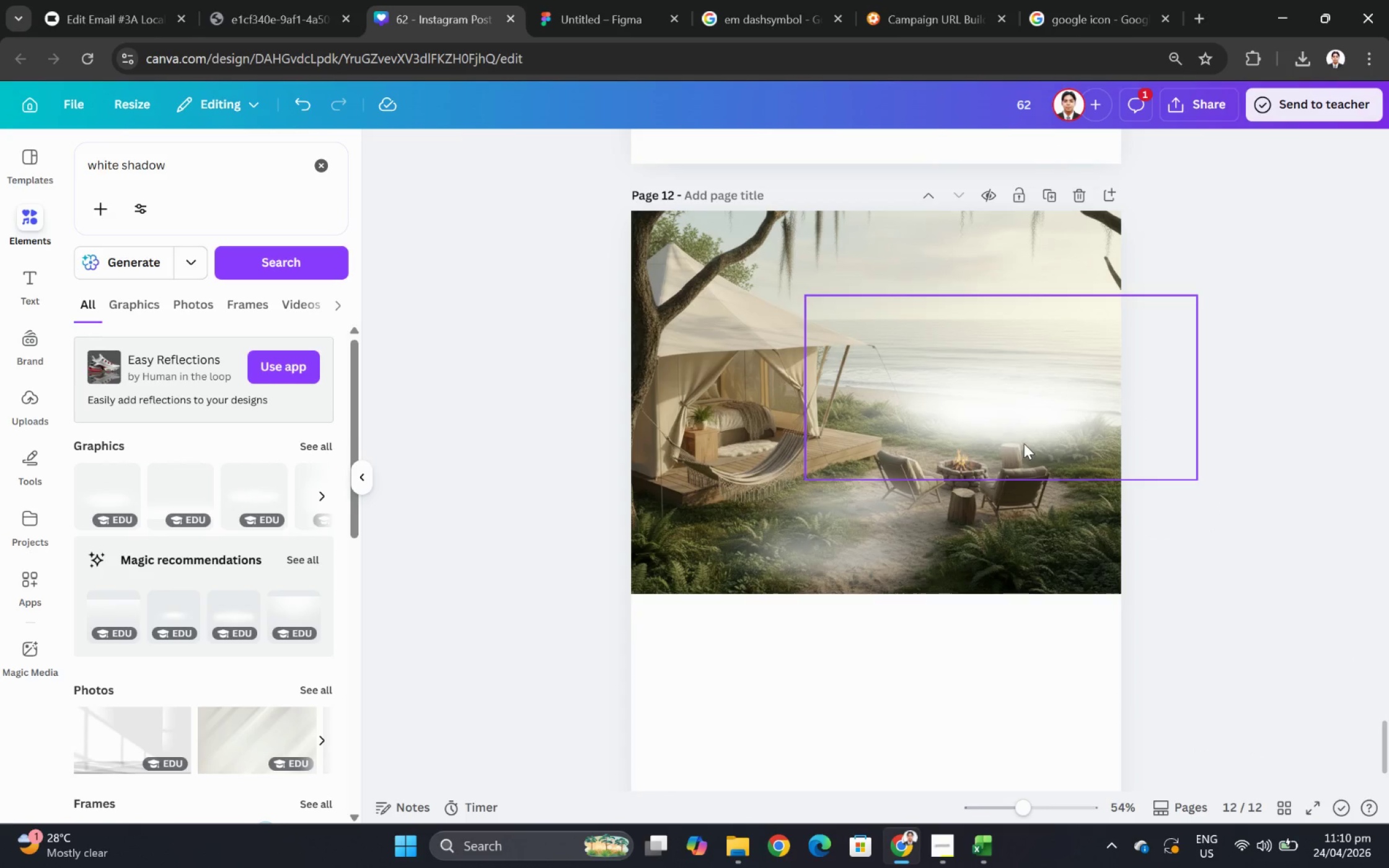 
left_click([1030, 405])
 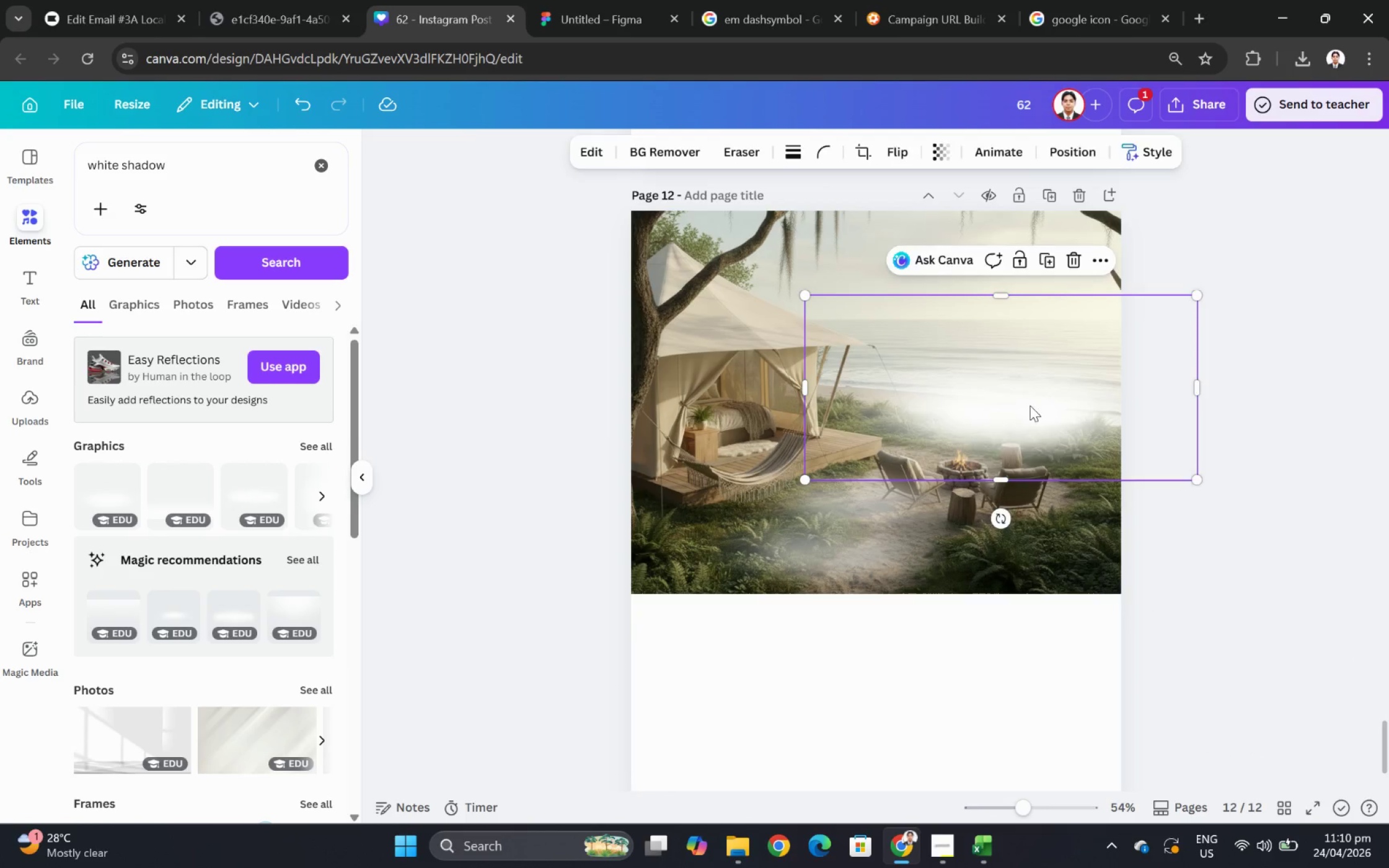 
key(Delete)
 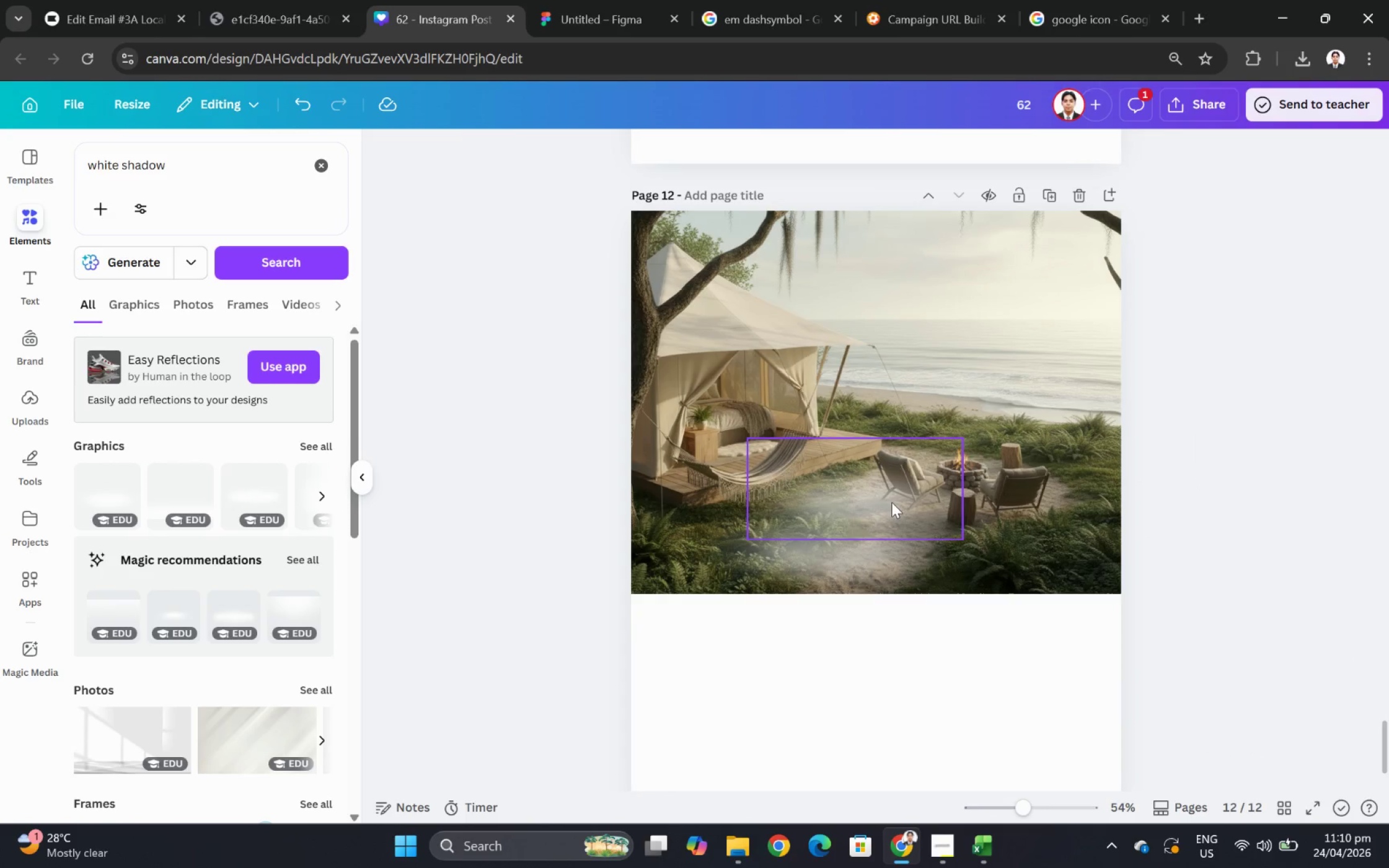 
left_click([891, 502])
 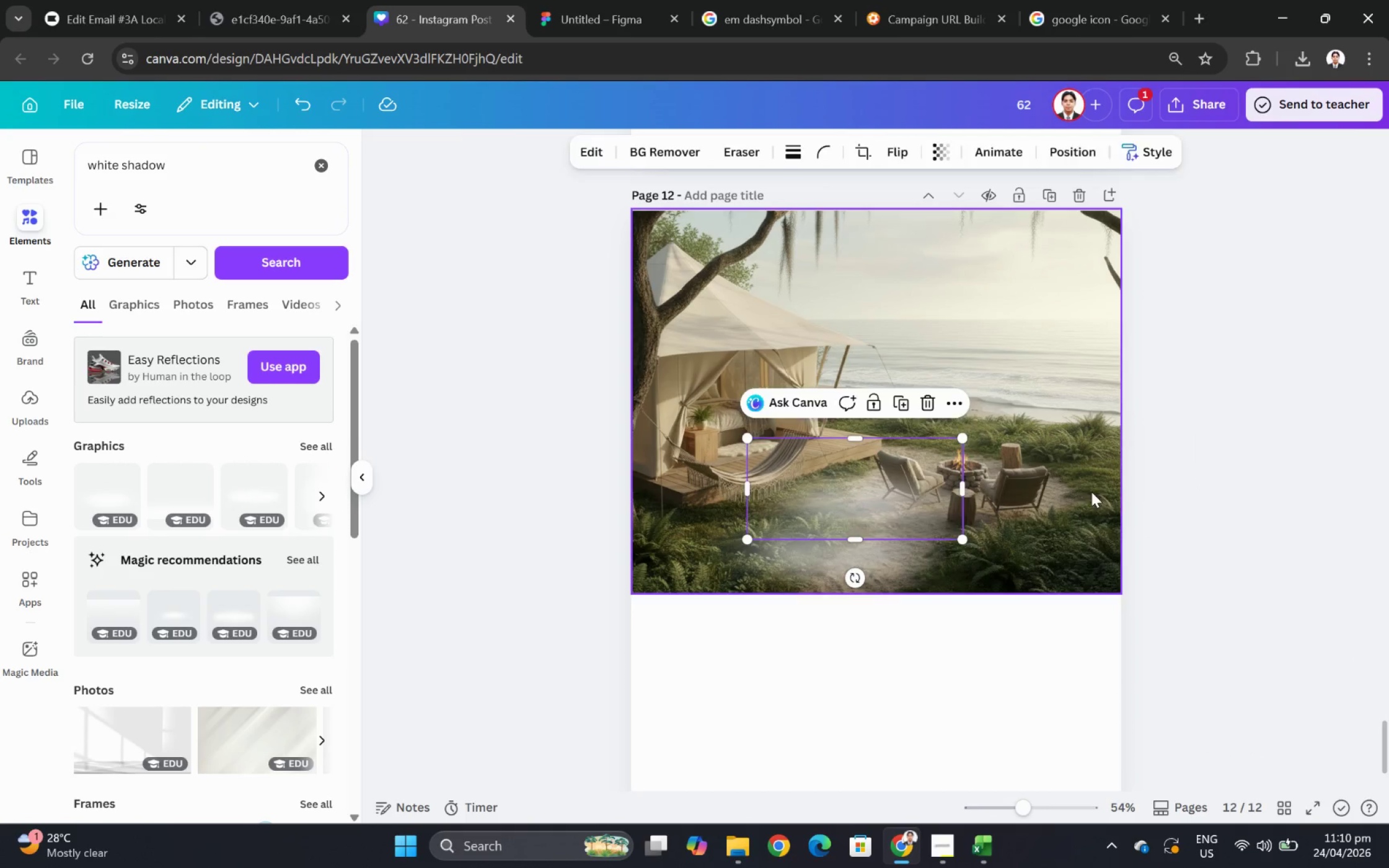 
key(Delete)
 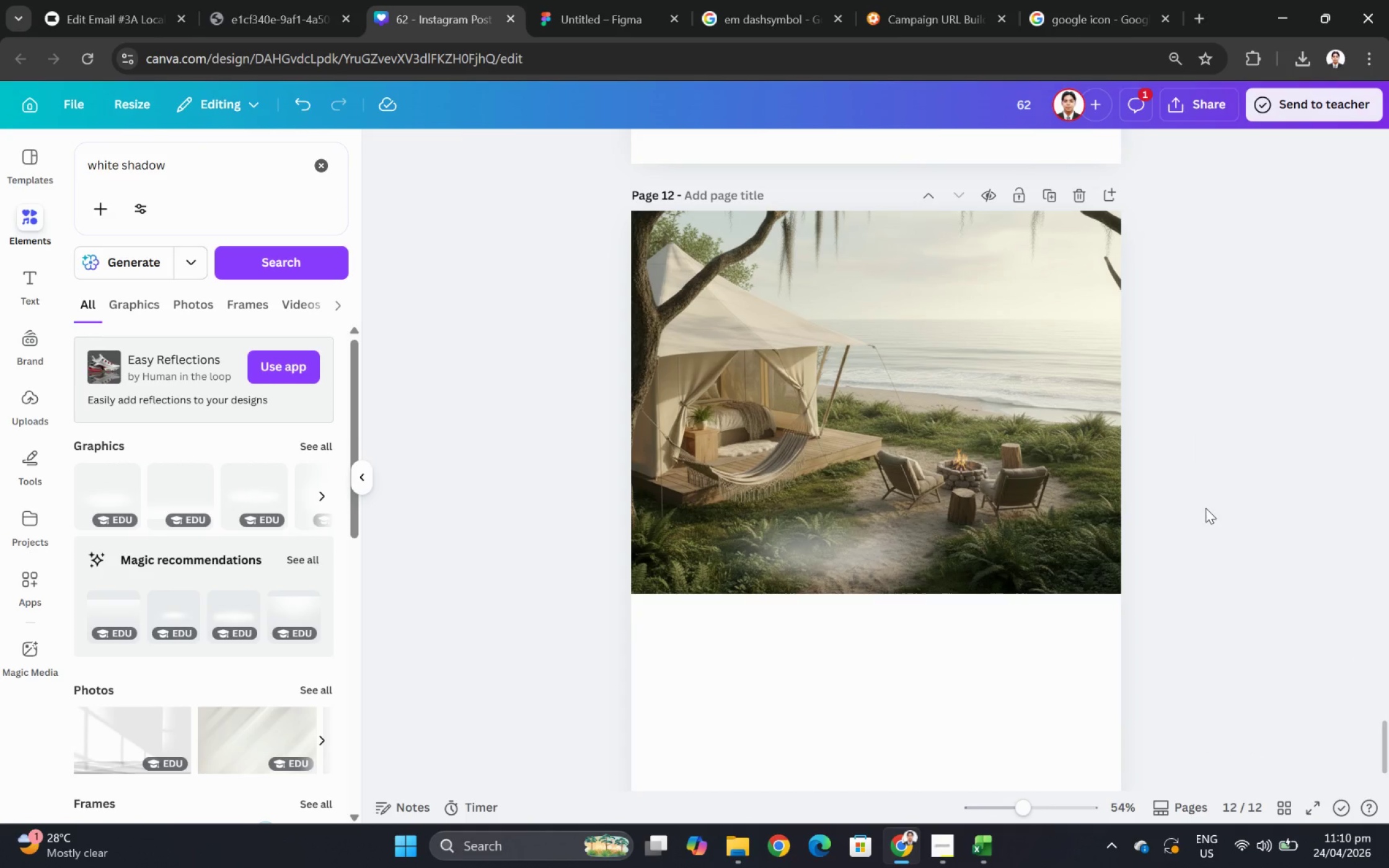 
left_click([995, 396])
 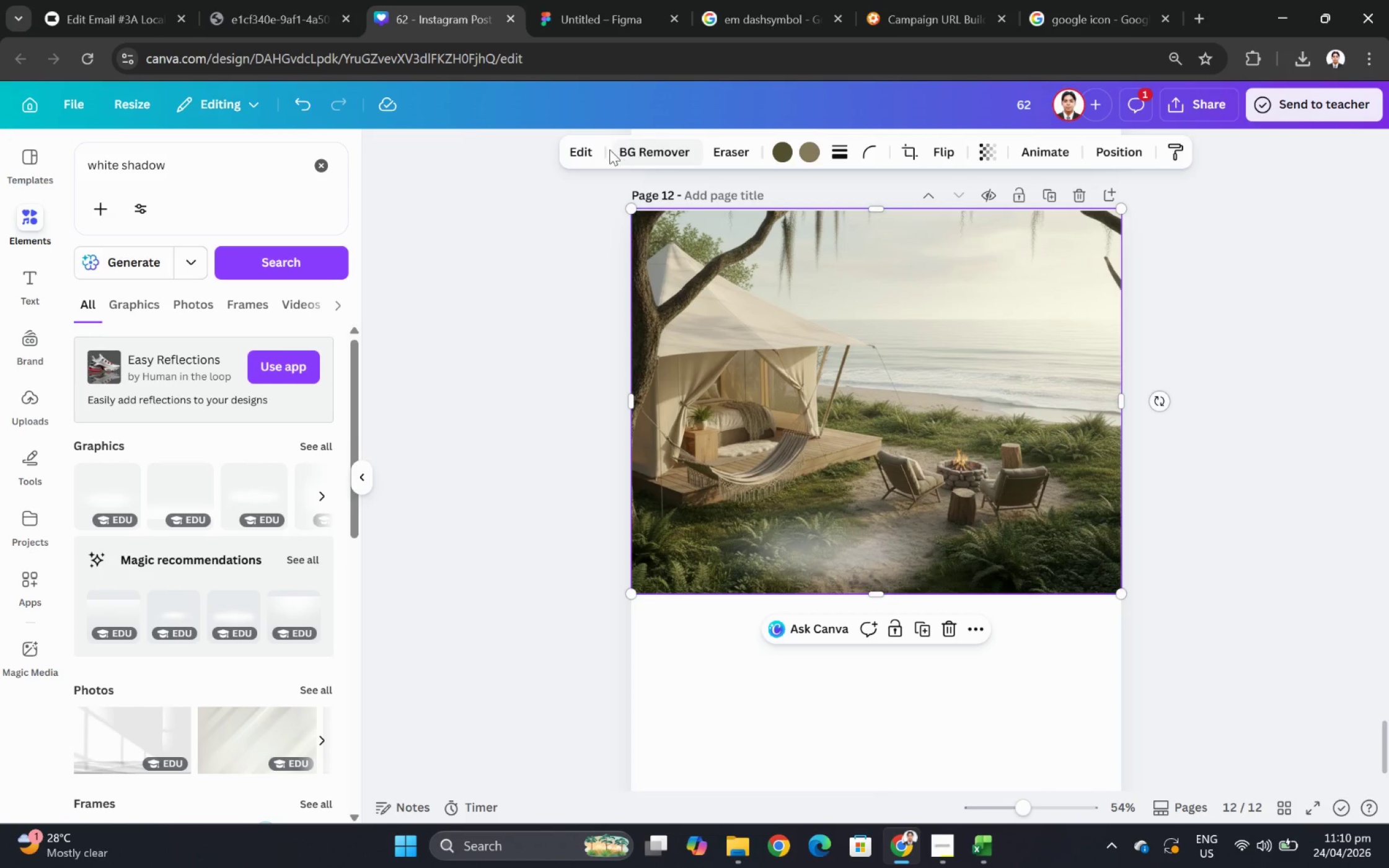 
left_click([596, 149])
 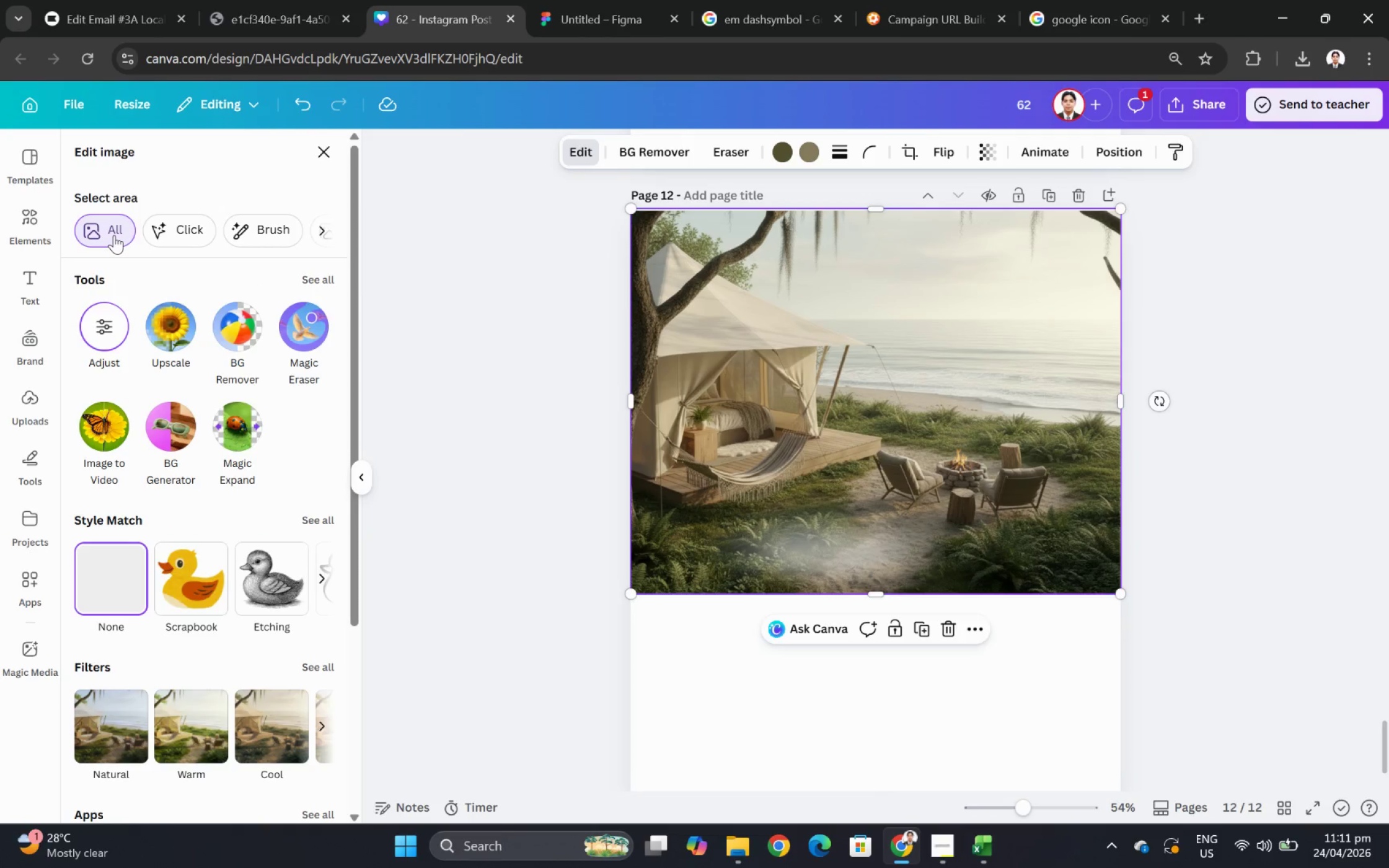 
left_click([115, 325])
 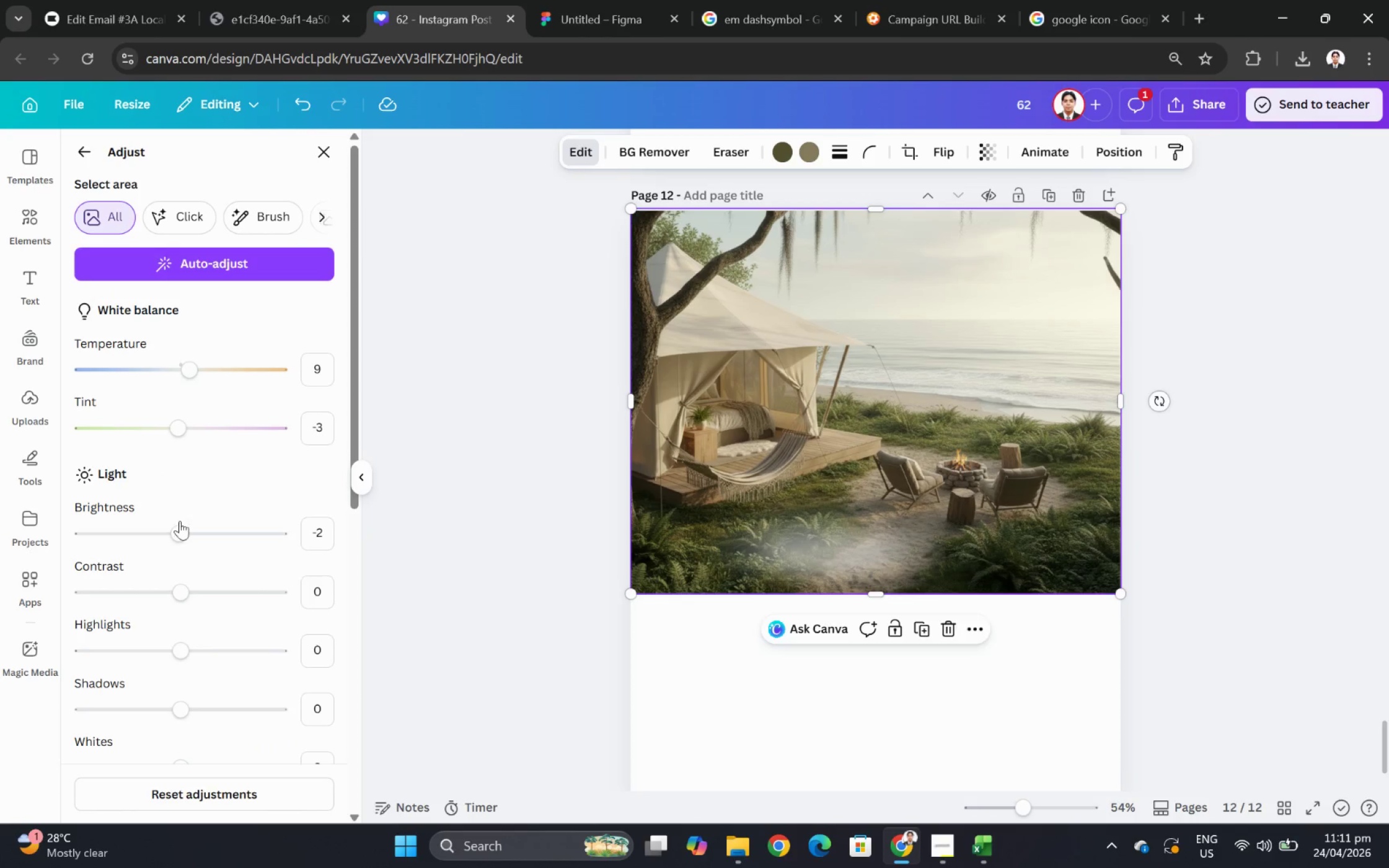 
left_click_drag(start_coordinate=[182, 541], to_coordinate=[217, 531])
 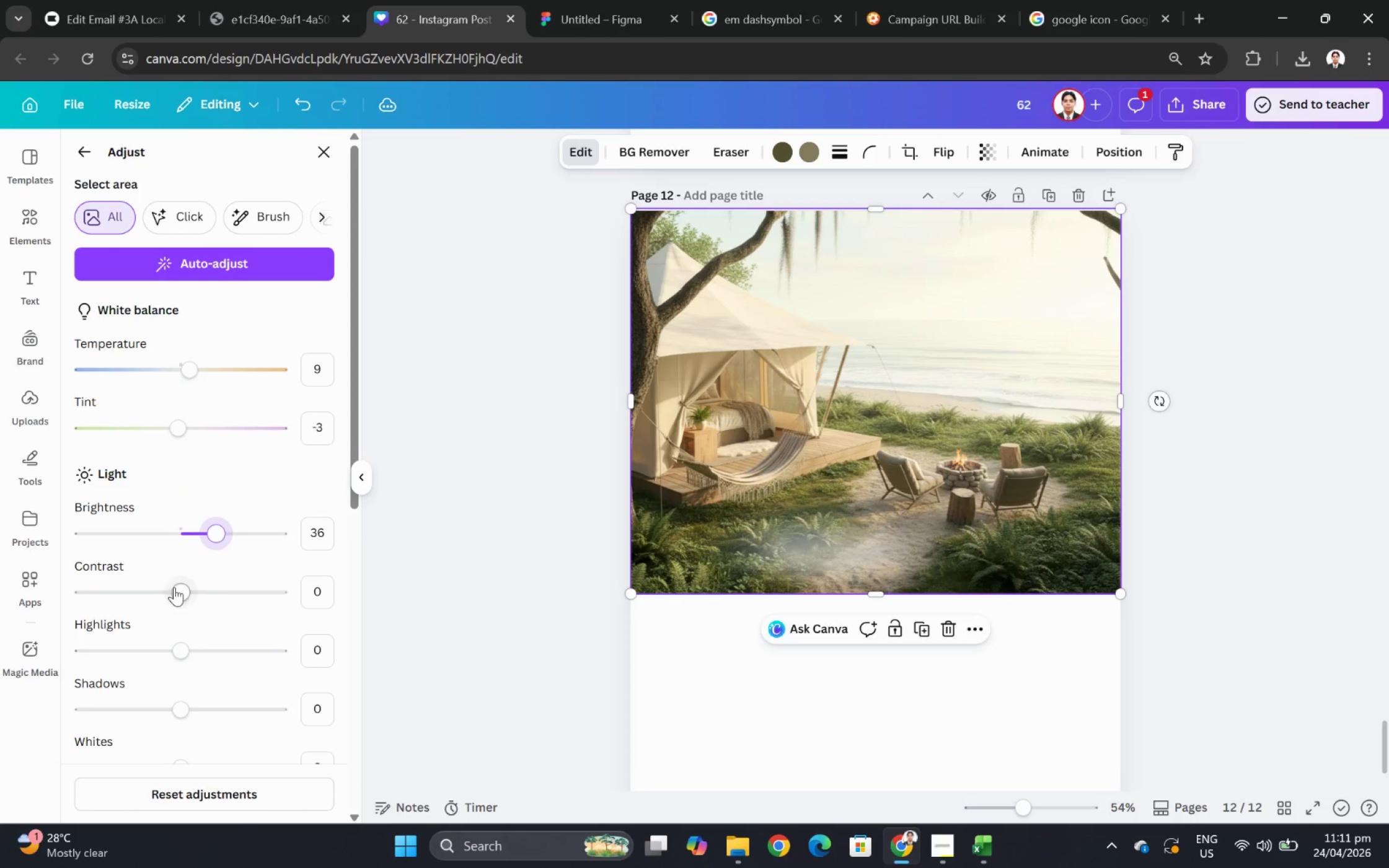 
left_click_drag(start_coordinate=[183, 590], to_coordinate=[128, 589])
 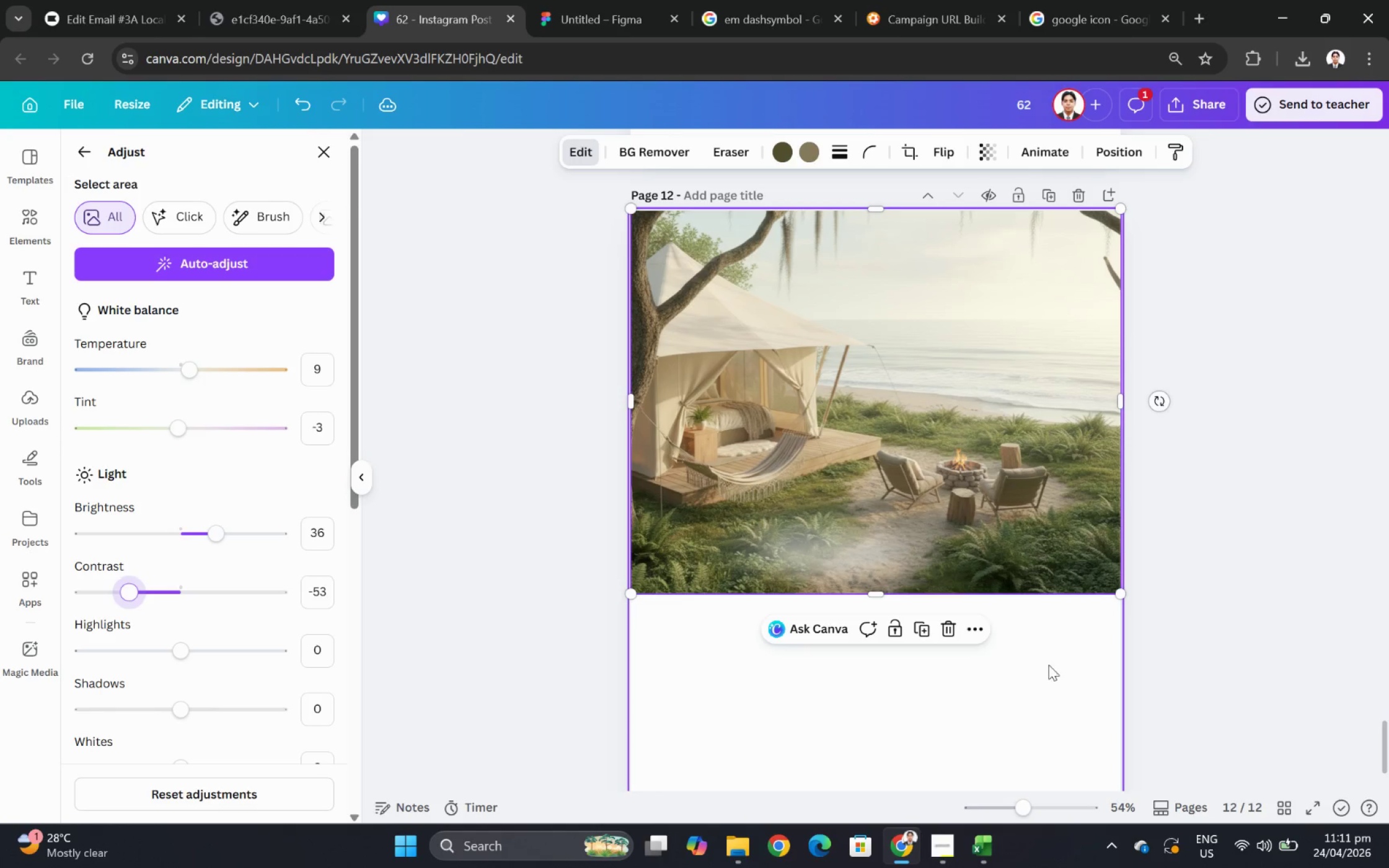 
left_click([1091, 673])
 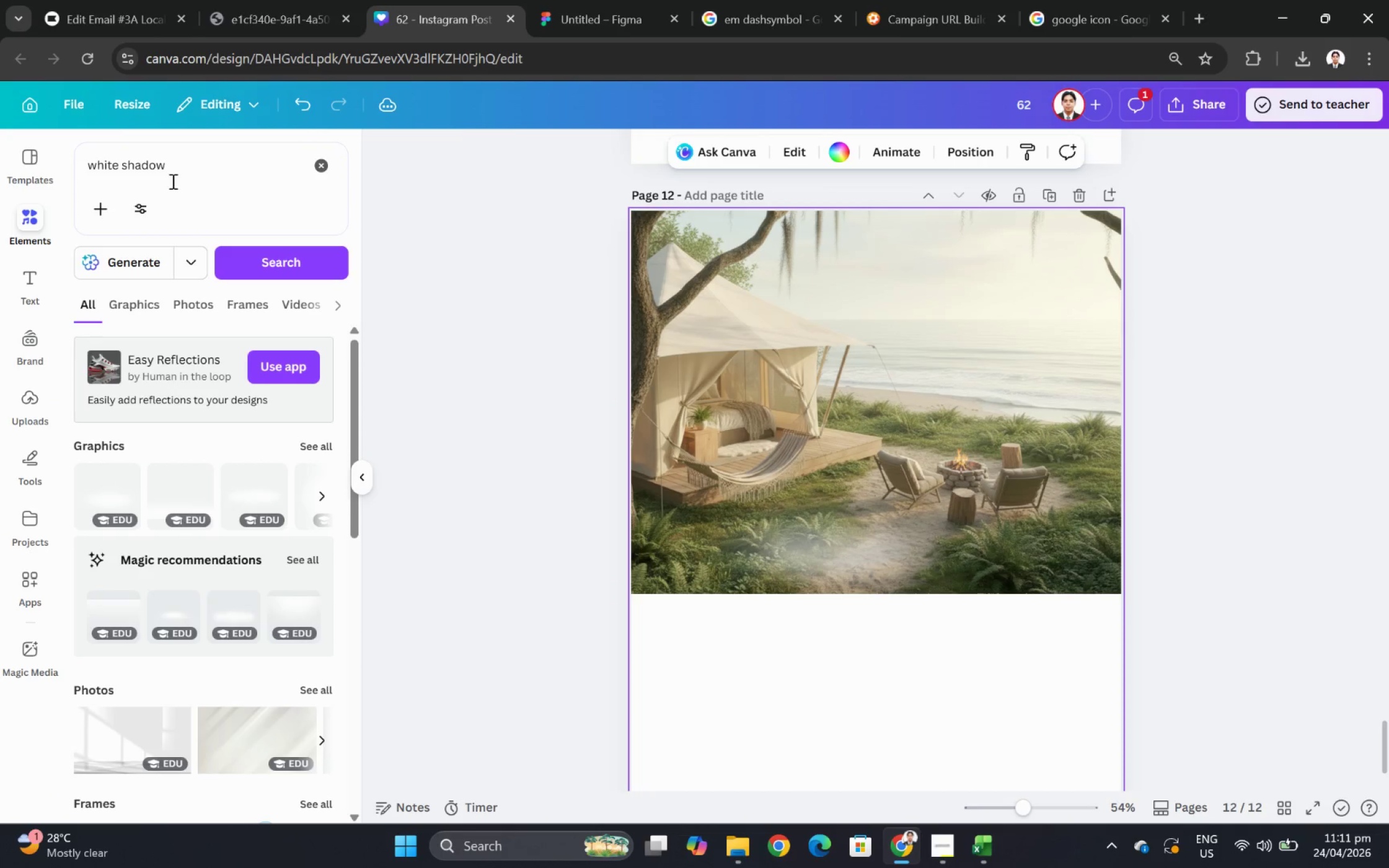 
double_click([178, 175])
 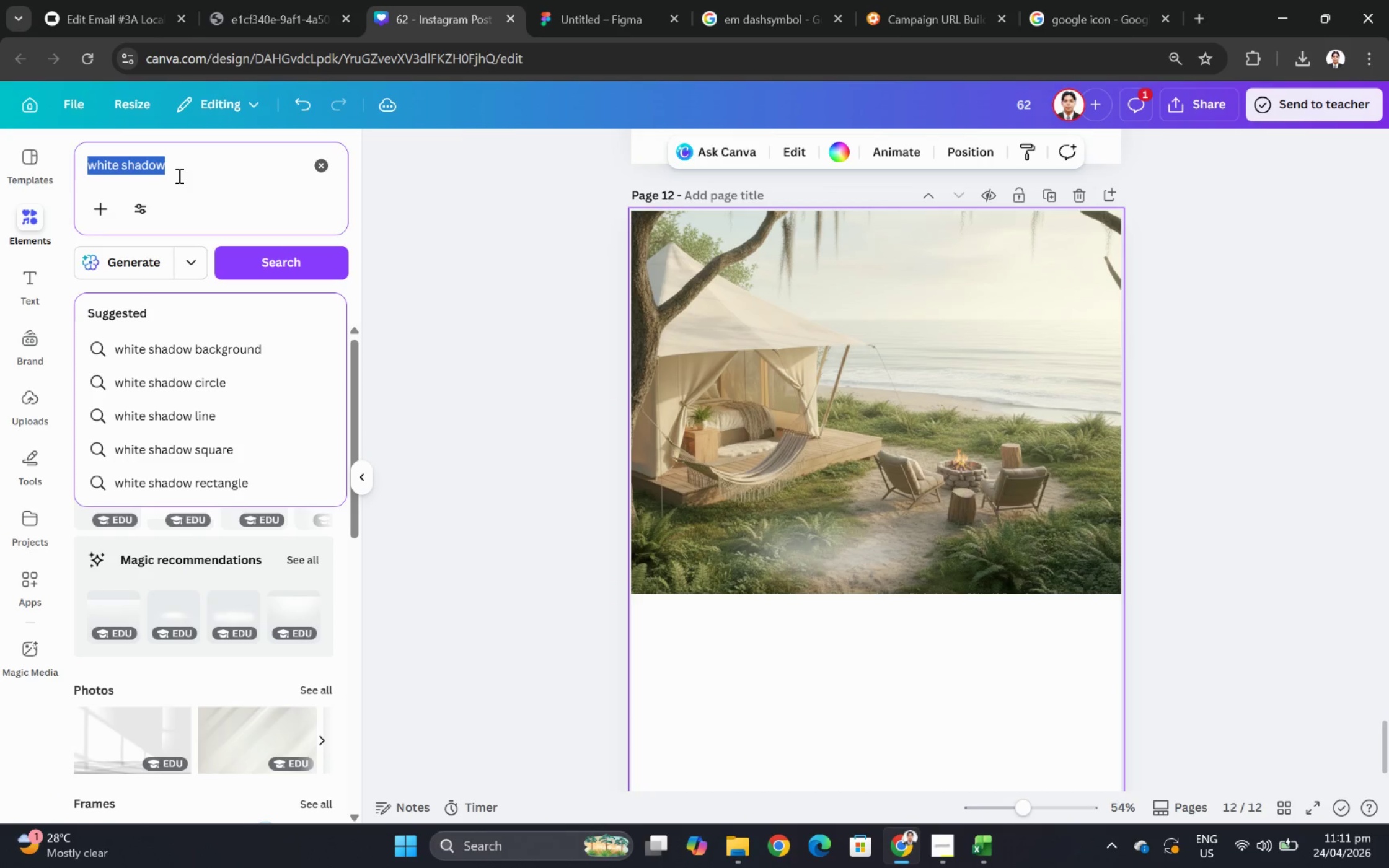 
triple_click([178, 175])
 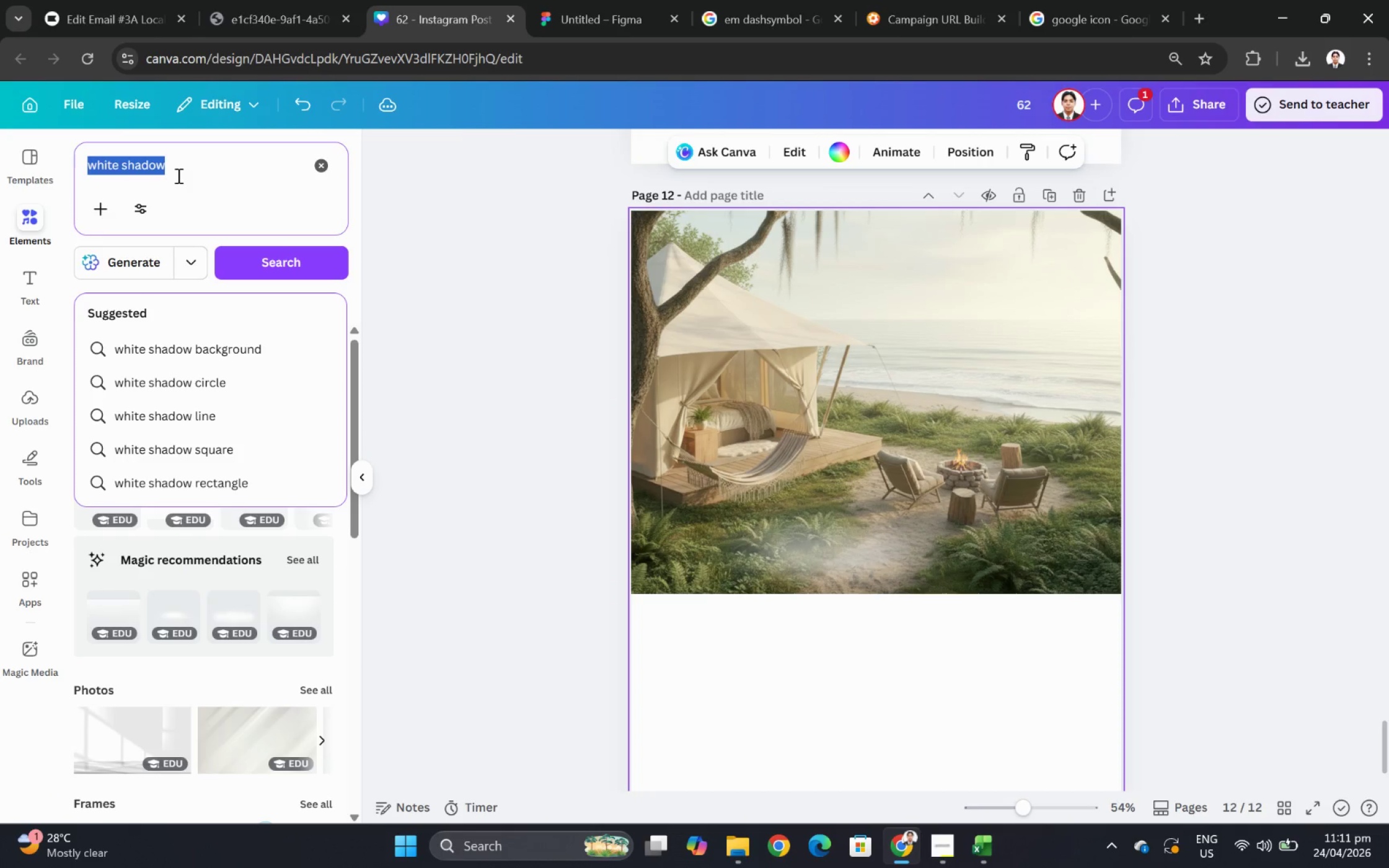 
type(squa)
 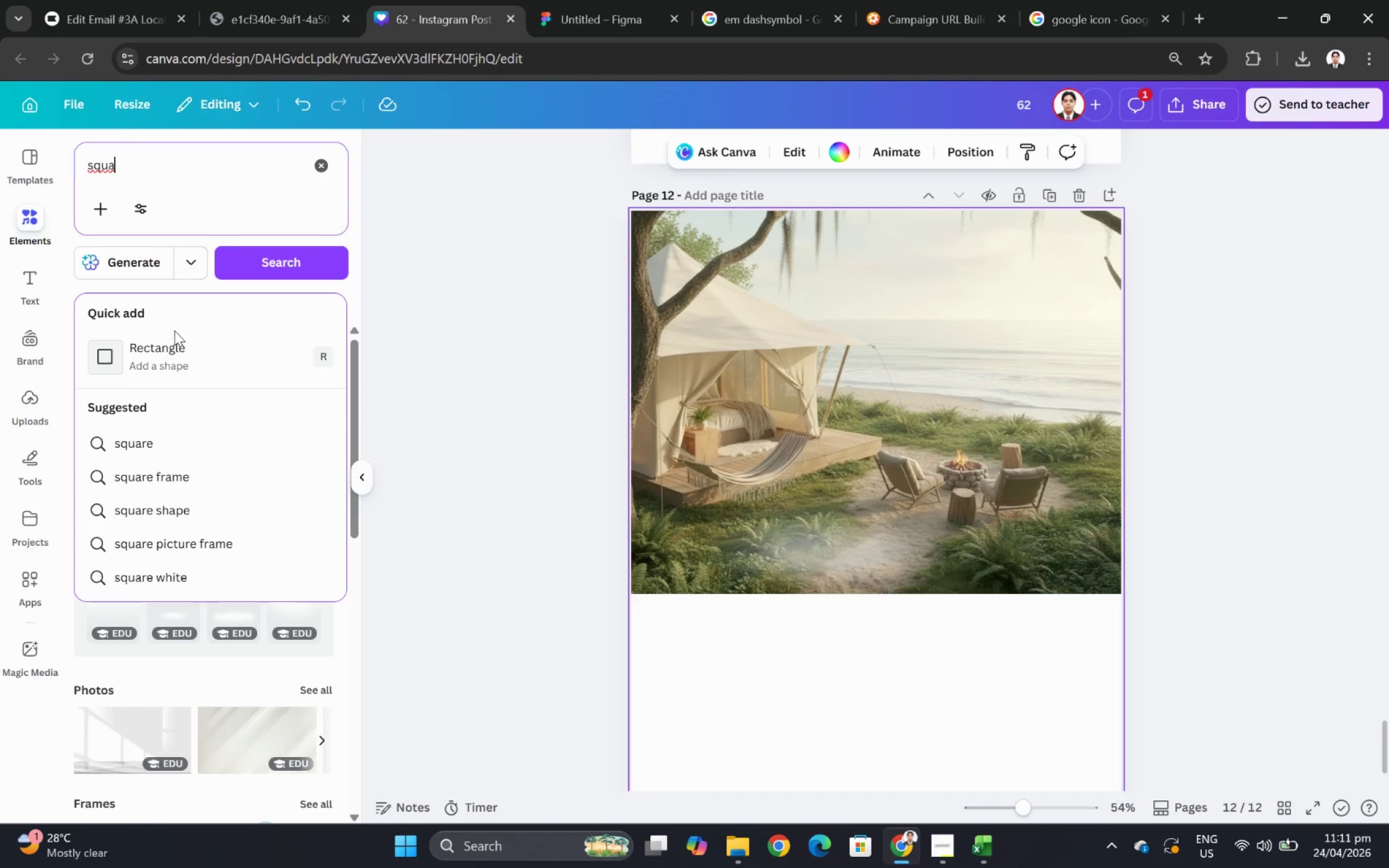 
left_click([181, 346])
 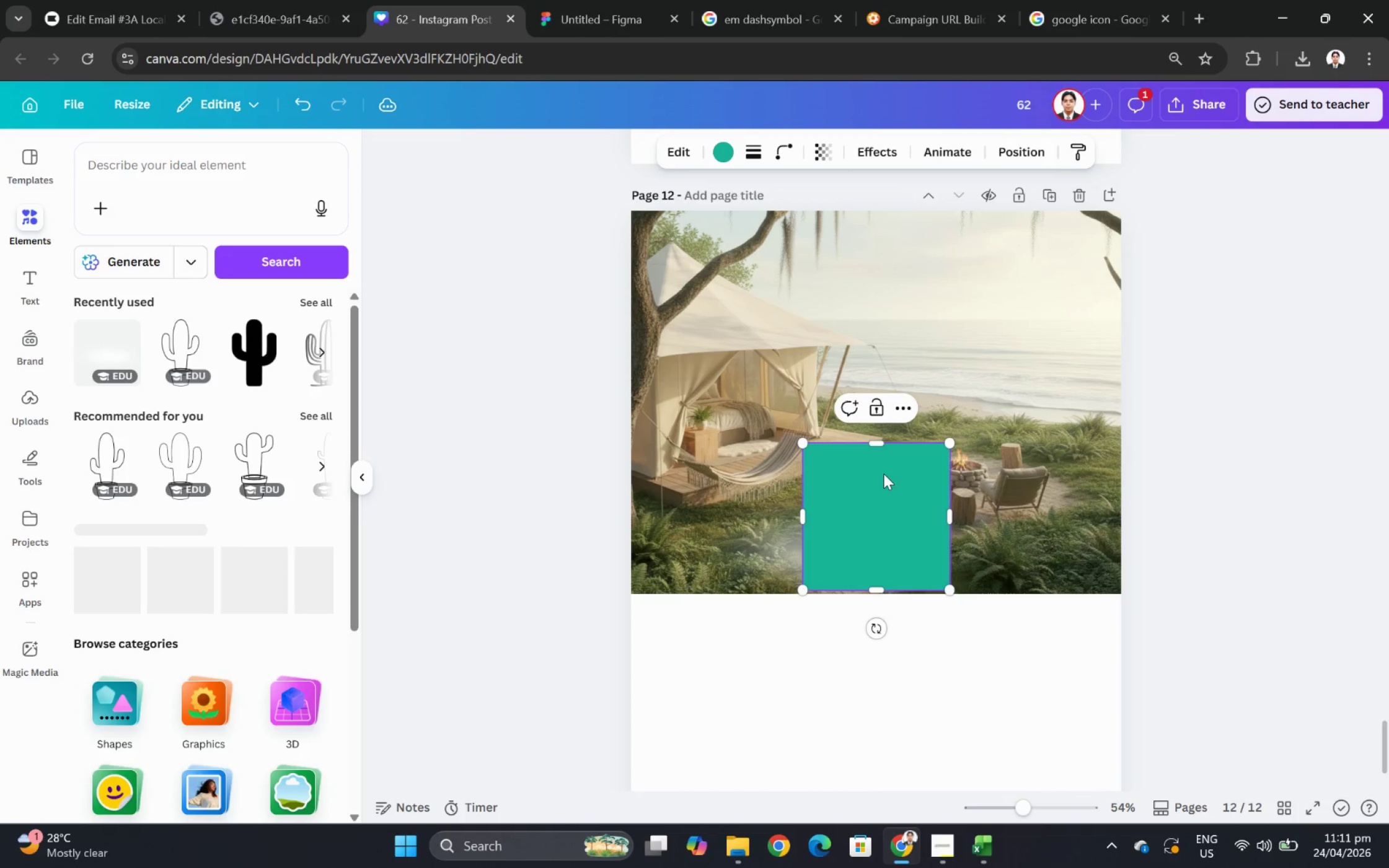 
left_click_drag(start_coordinate=[886, 444], to_coordinate=[897, 212])
 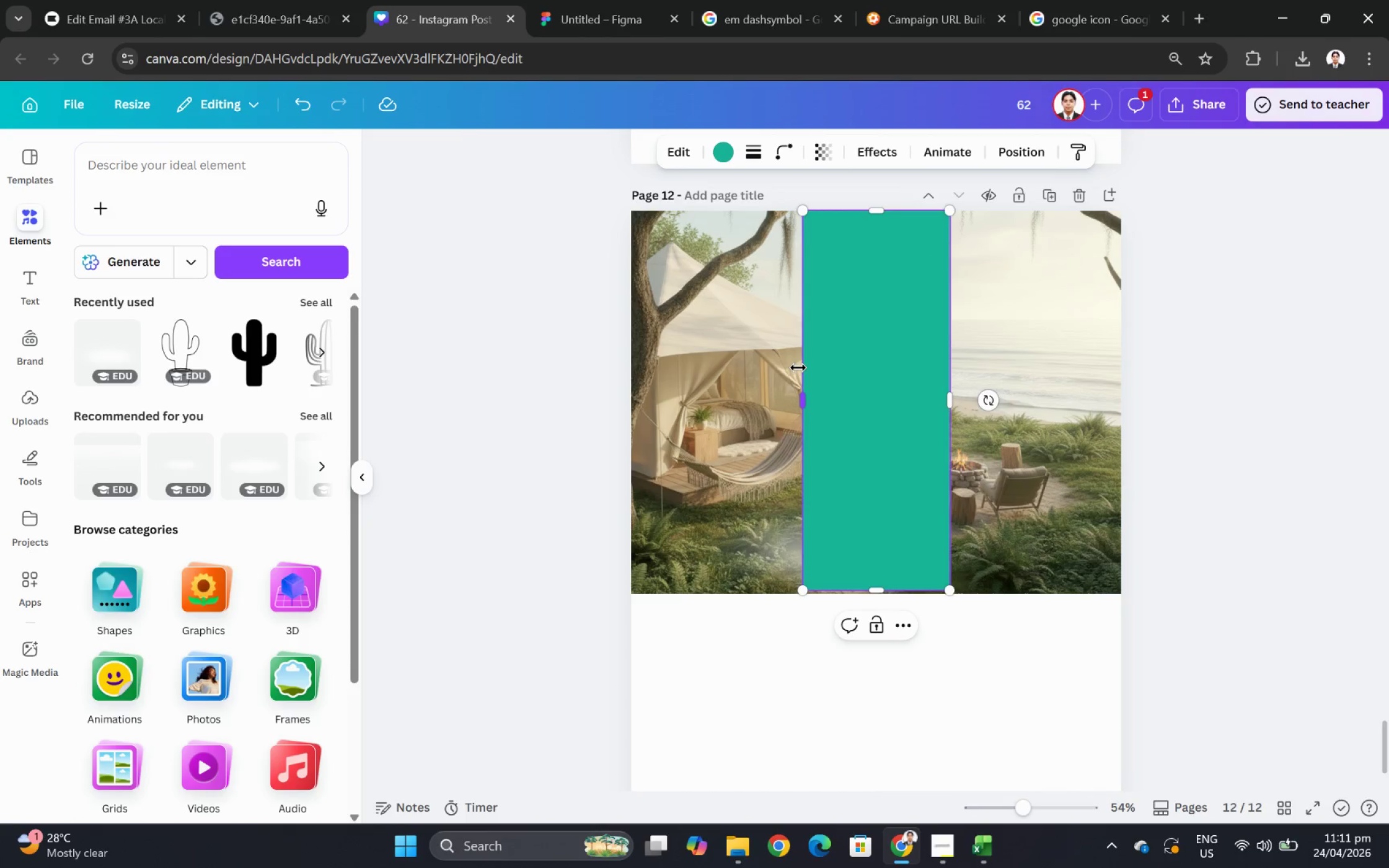 
left_click_drag(start_coordinate=[800, 367], to_coordinate=[630, 364])
 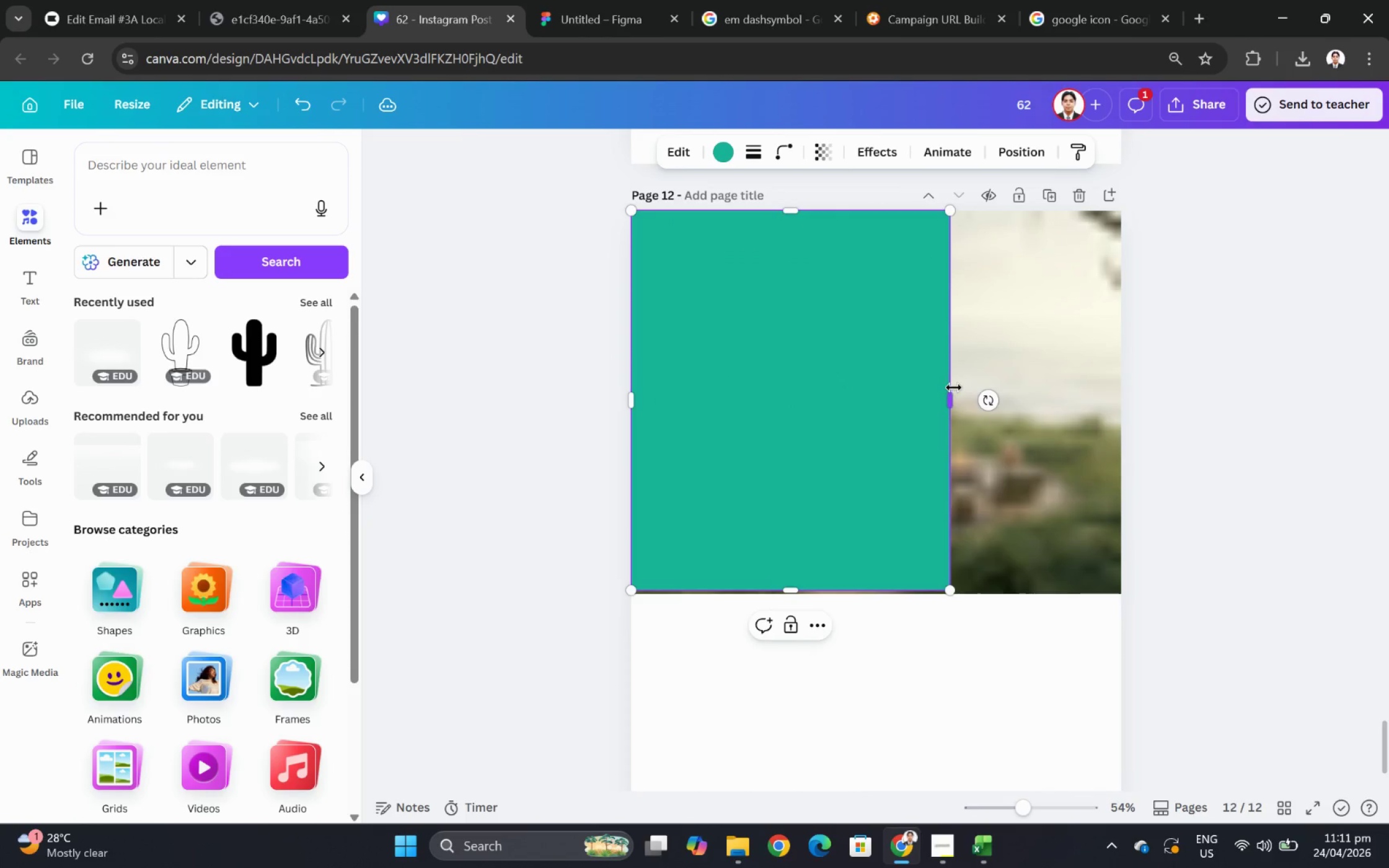 
left_click_drag(start_coordinate=[954, 387], to_coordinate=[1124, 379])
 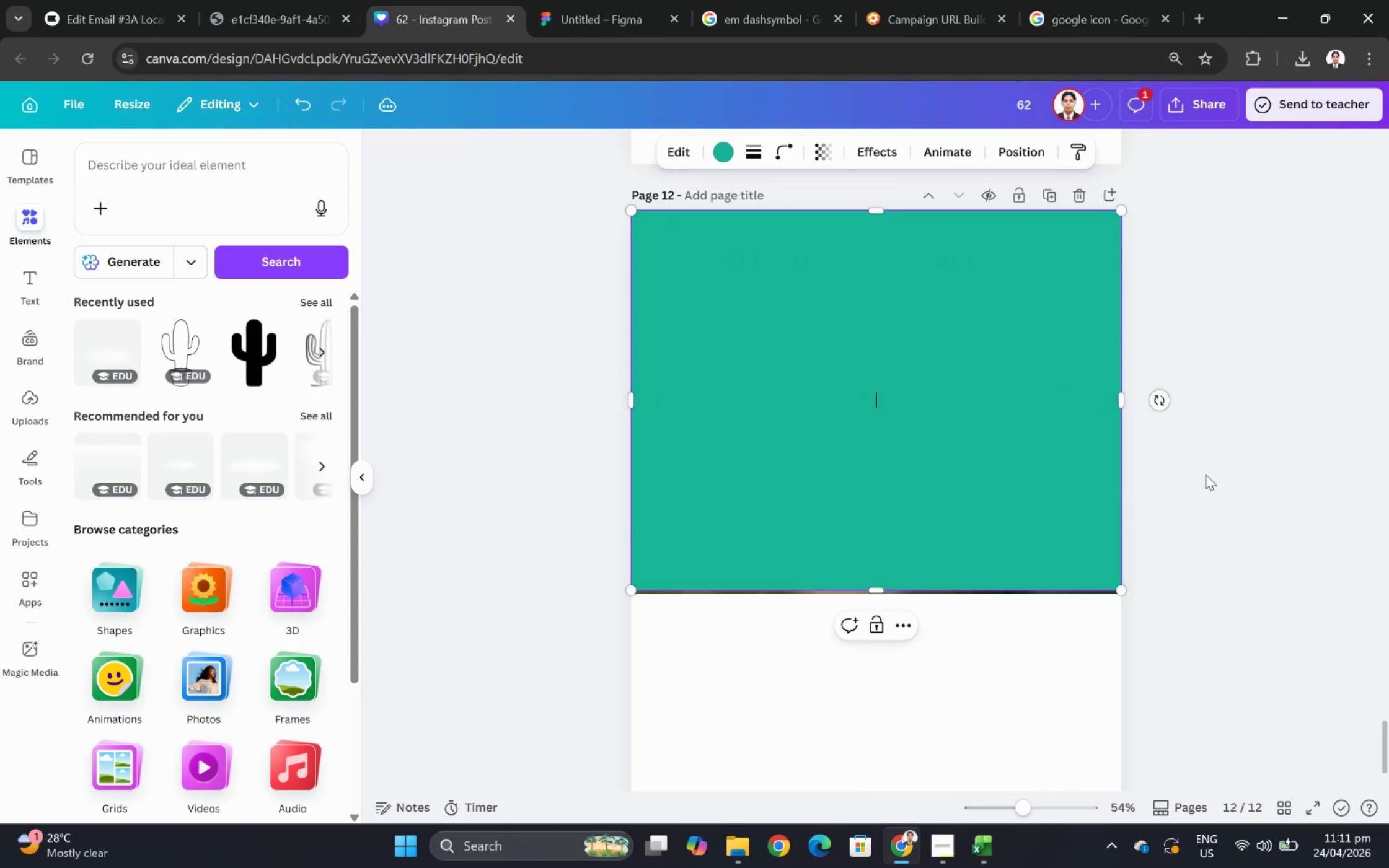 
left_click([1206, 475])
 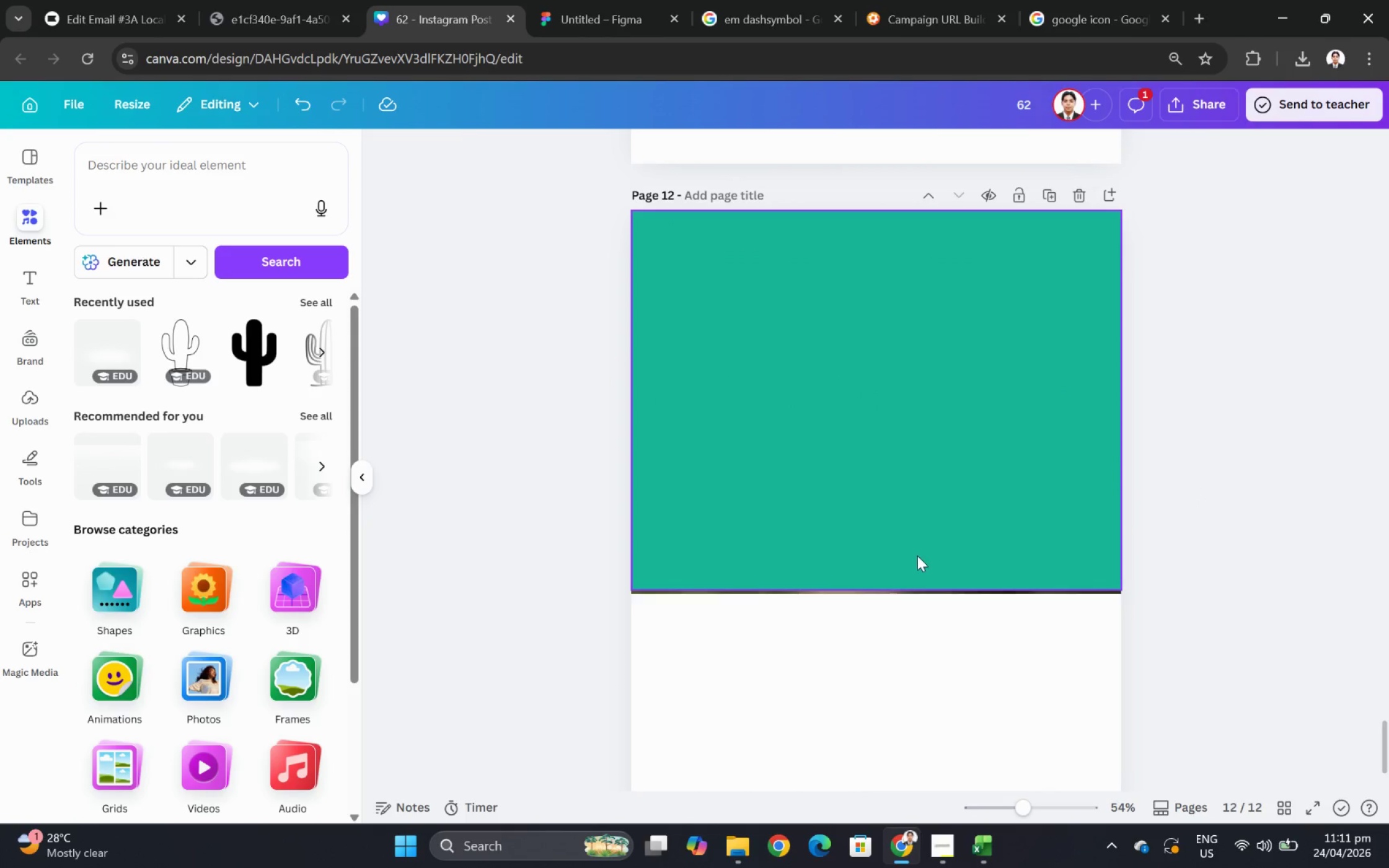 
left_click([904, 565])
 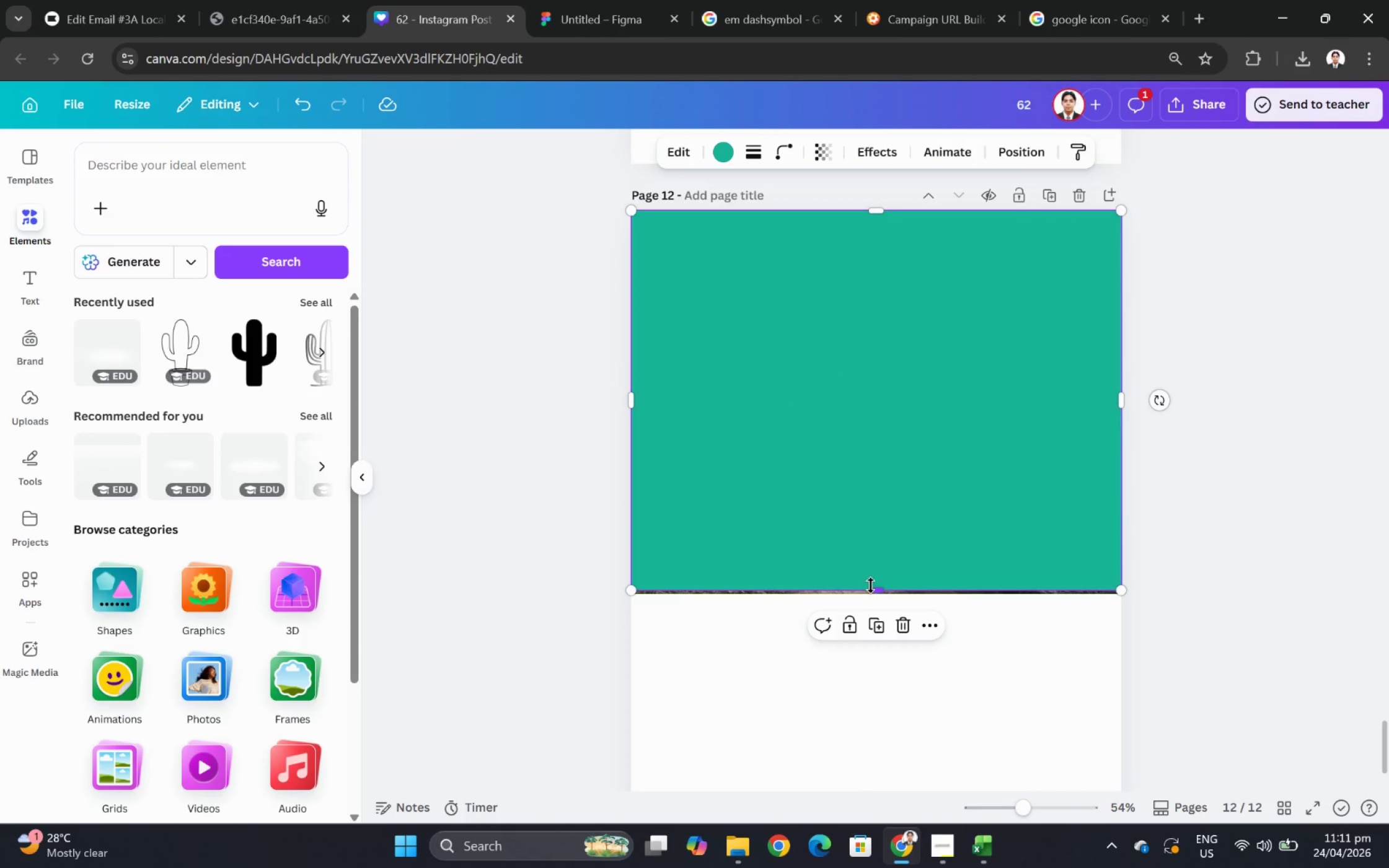 
left_click_drag(start_coordinate=[871, 586], to_coordinate=[871, 590])
 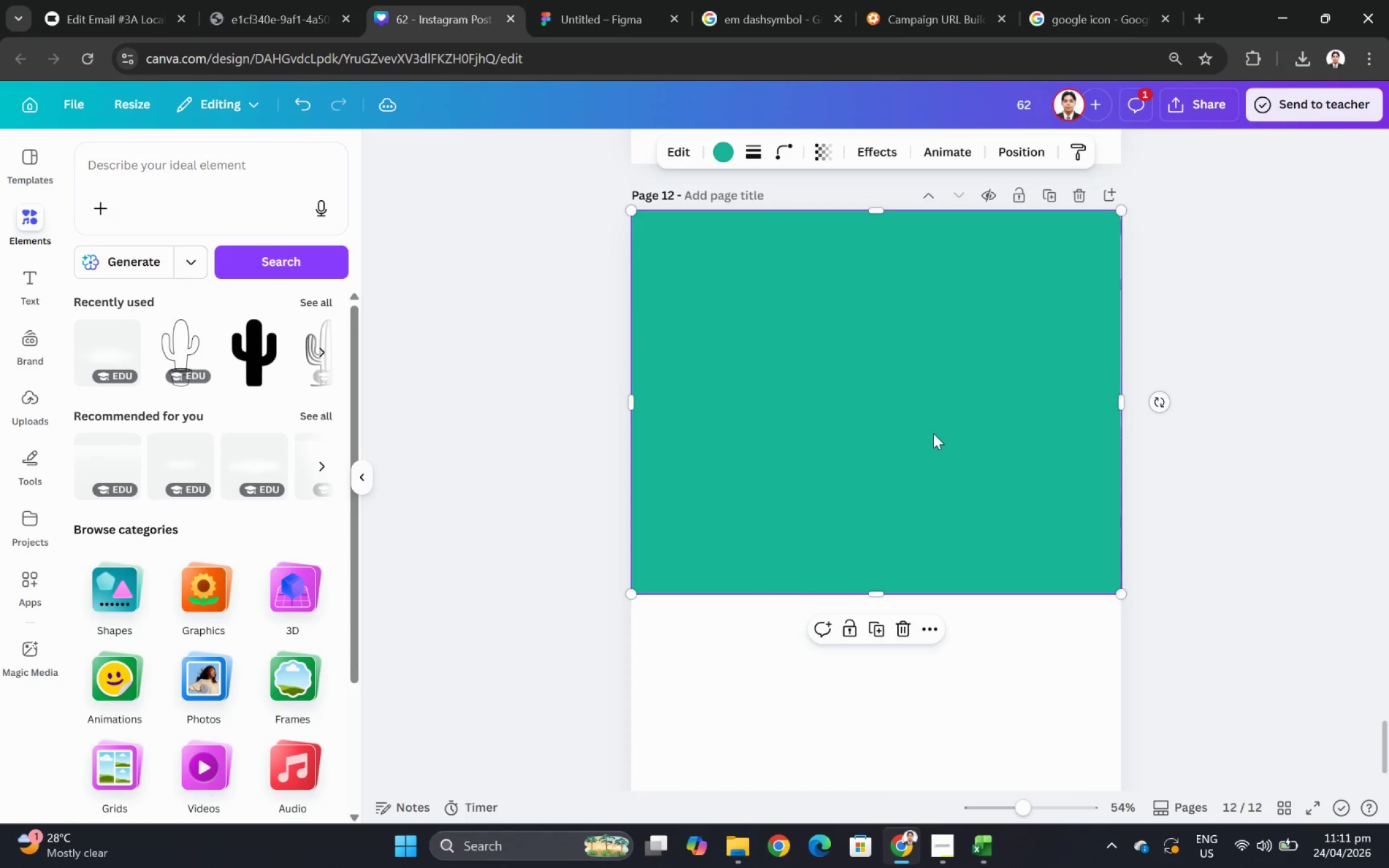 
left_click([933, 433])
 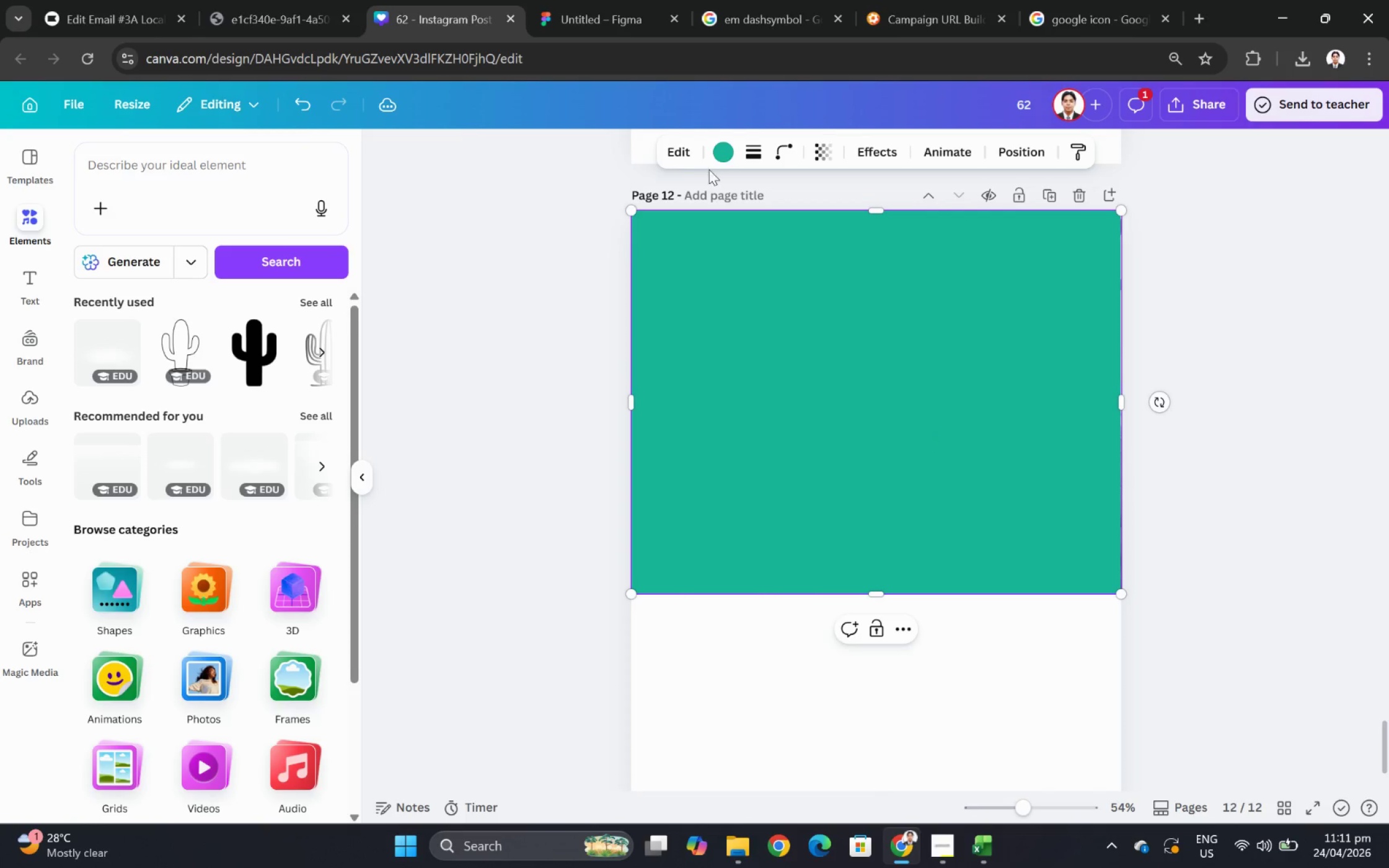 
left_click([729, 149])
 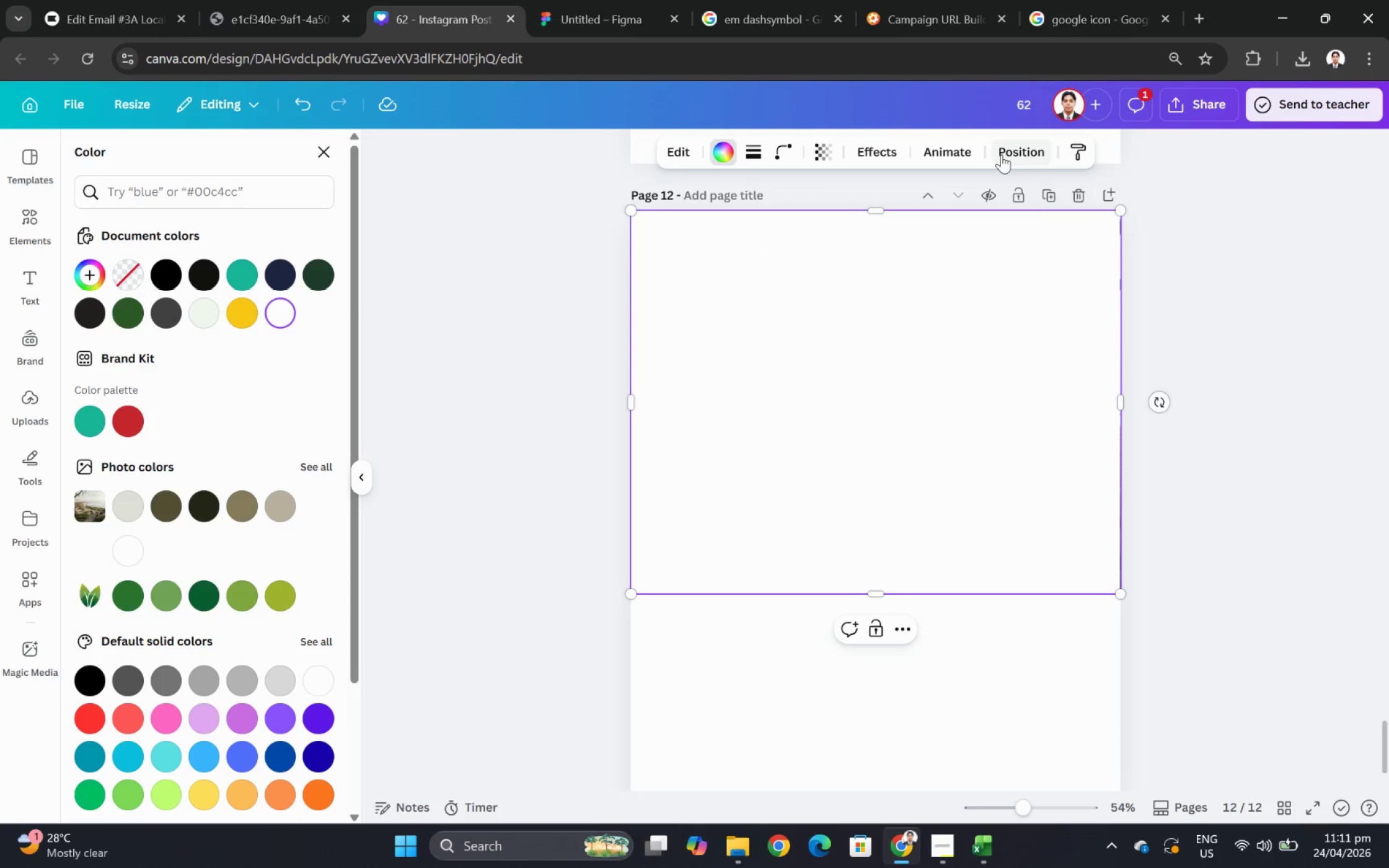 
left_click([817, 156])
 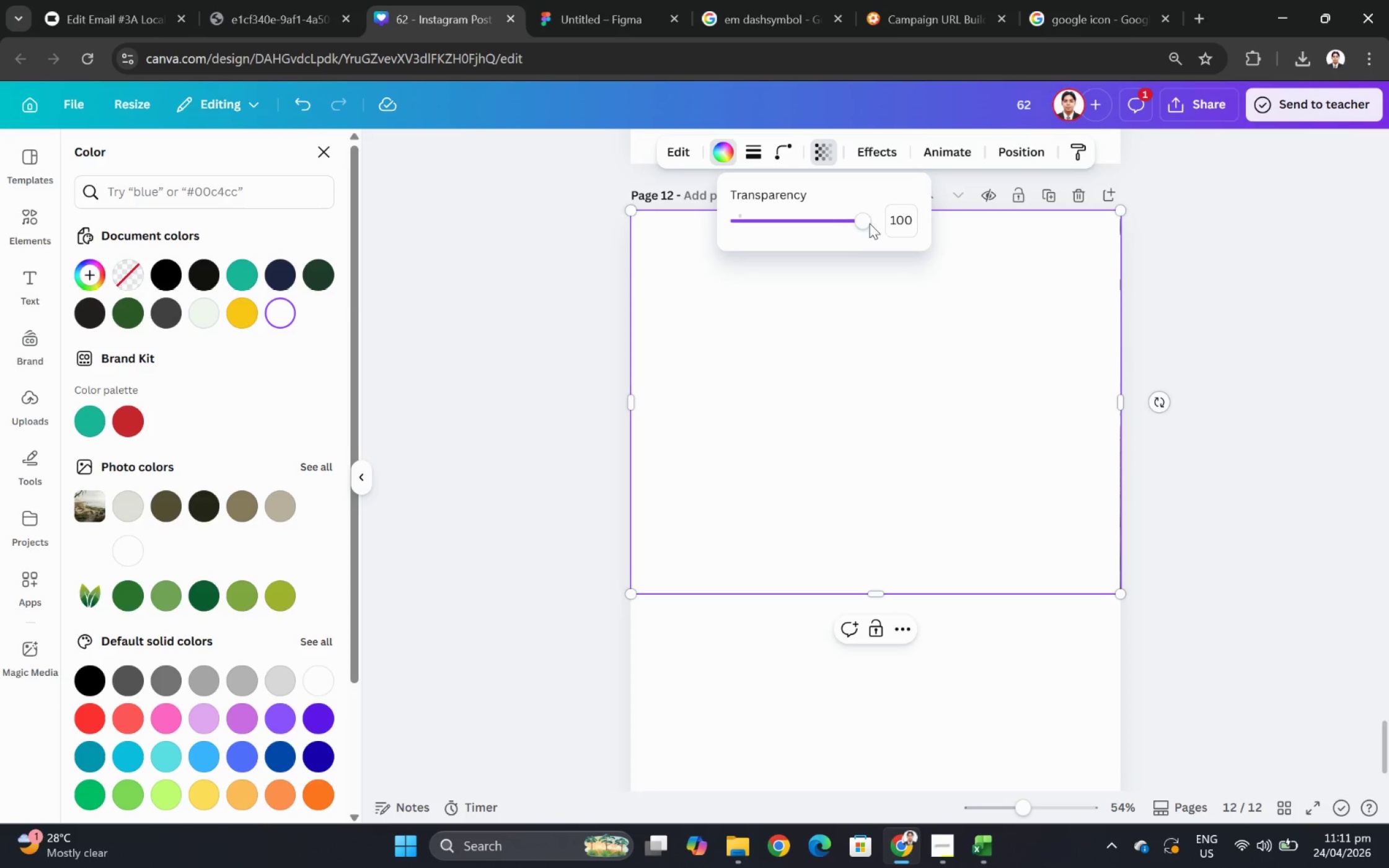 
left_click_drag(start_coordinate=[861, 219], to_coordinate=[767, 223])
 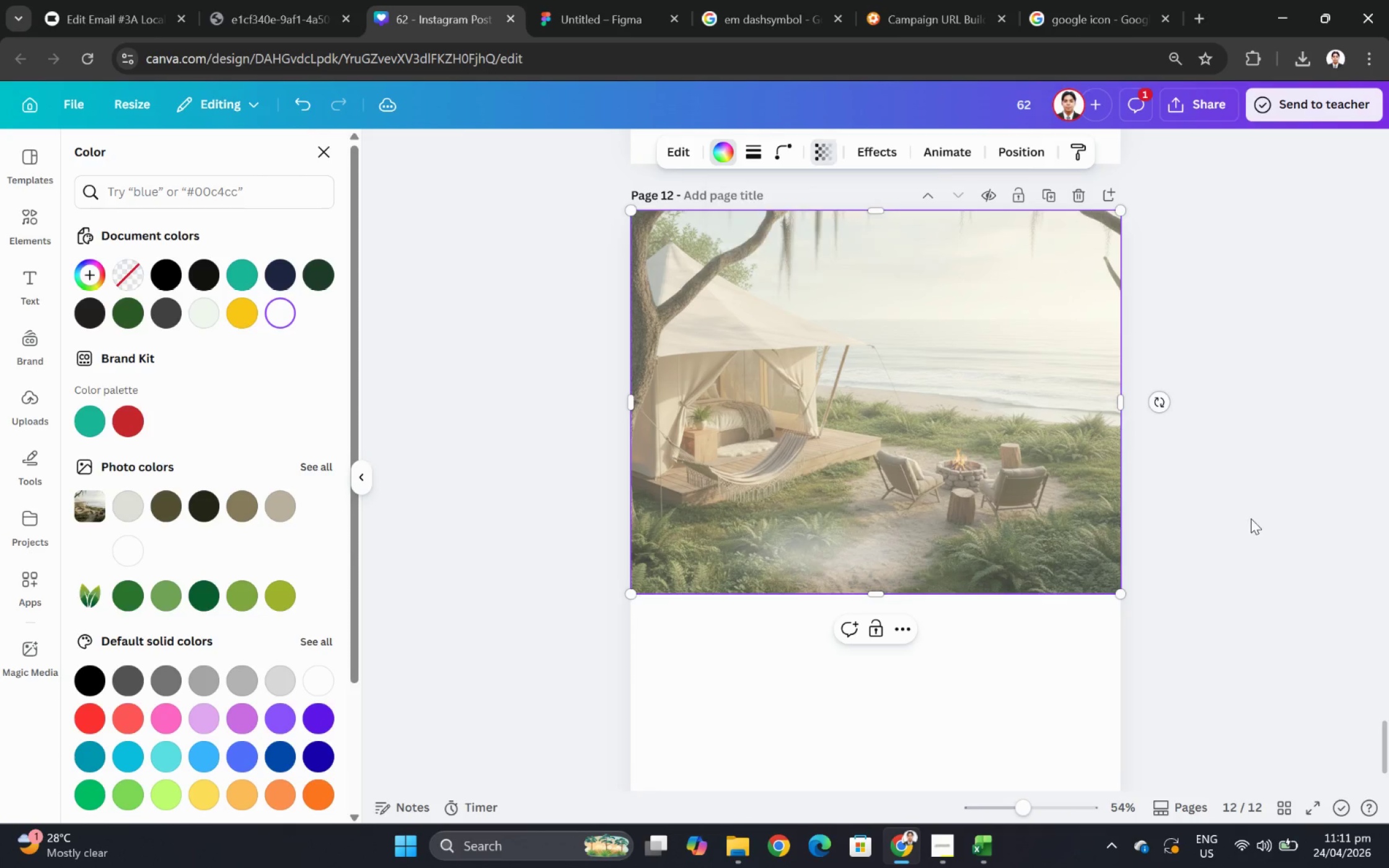 
double_click([1250, 518])
 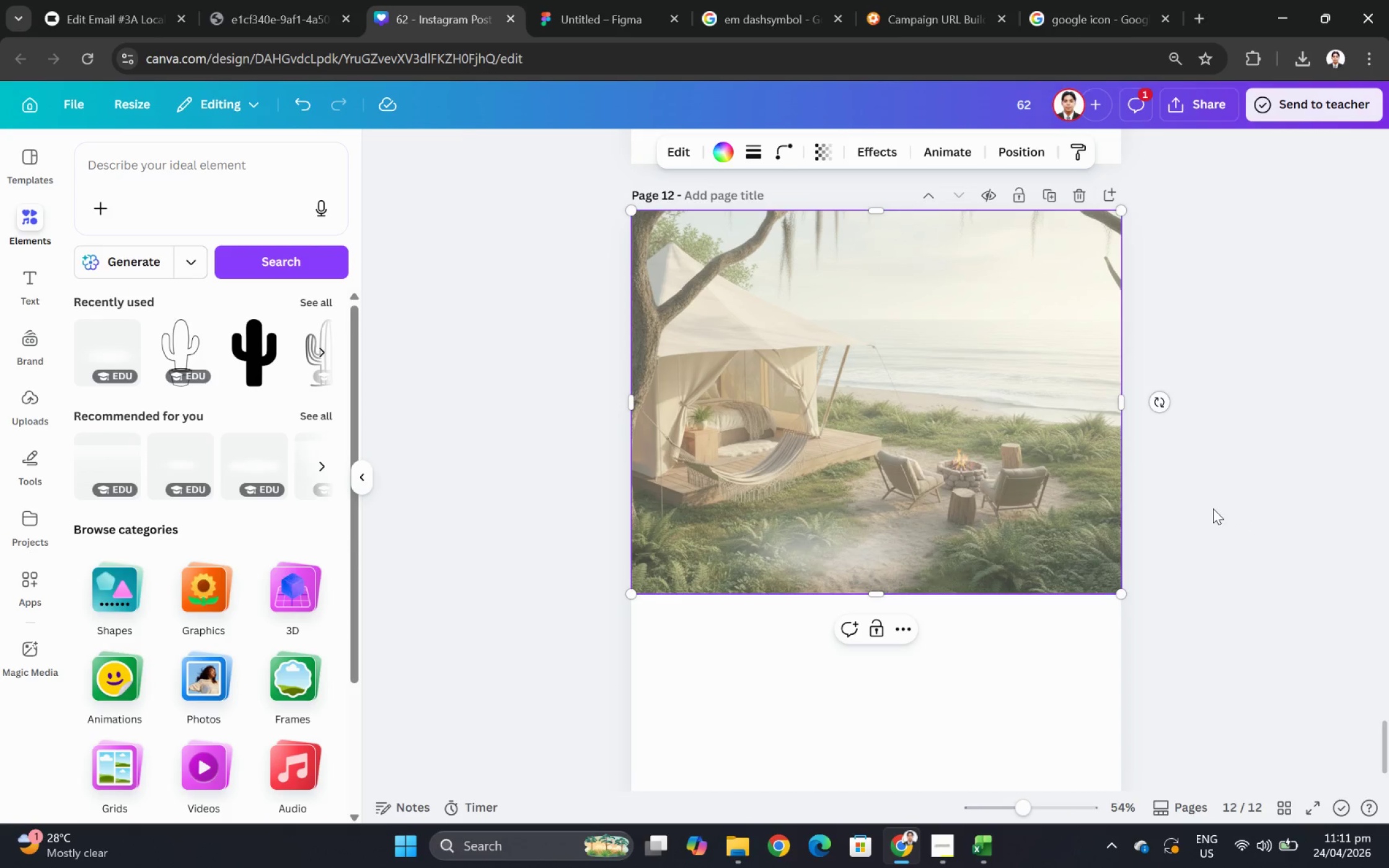 
left_click([1207, 507])
 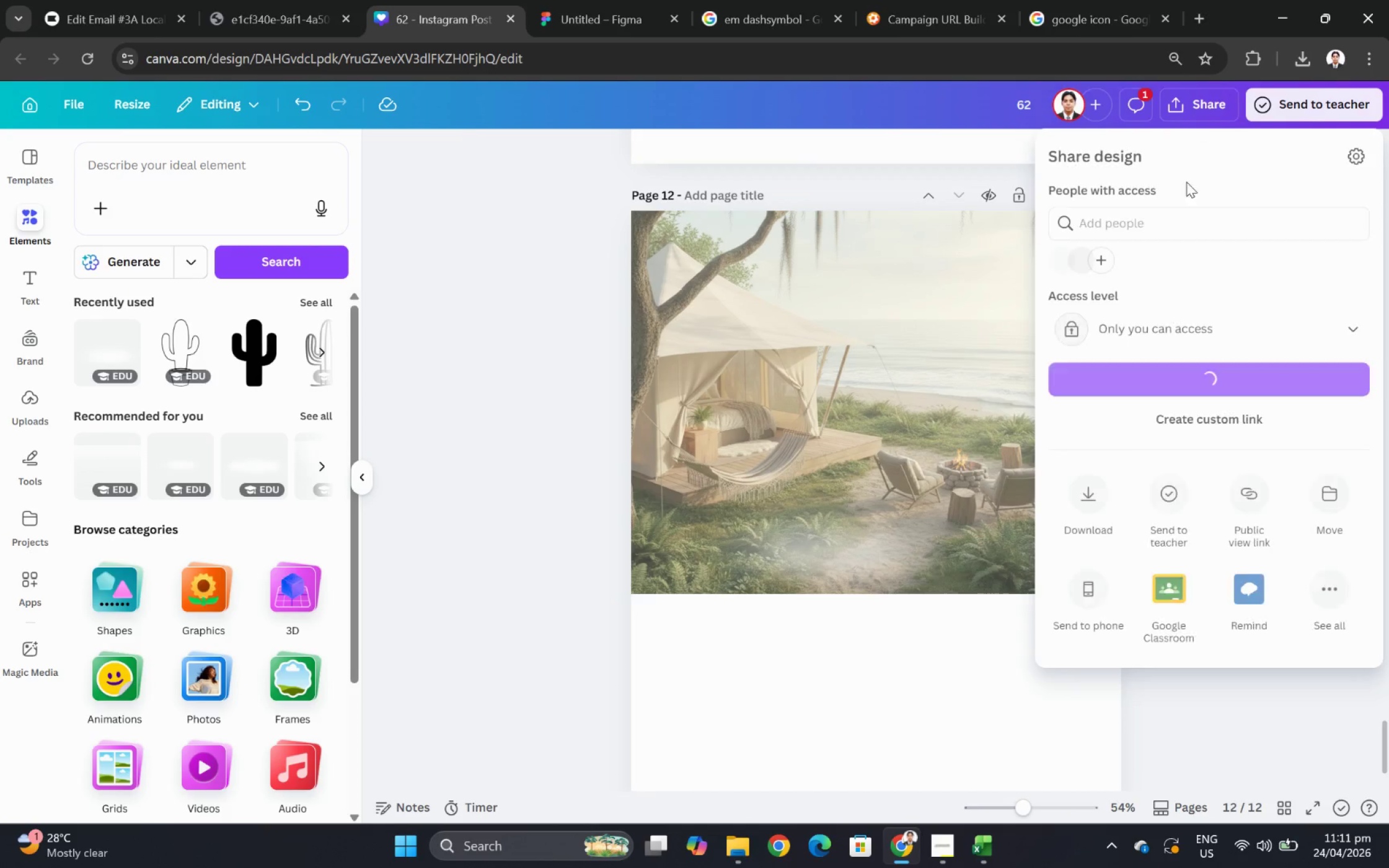 
left_click_drag(start_coordinate=[1092, 484], to_coordinate=[1092, 488])
 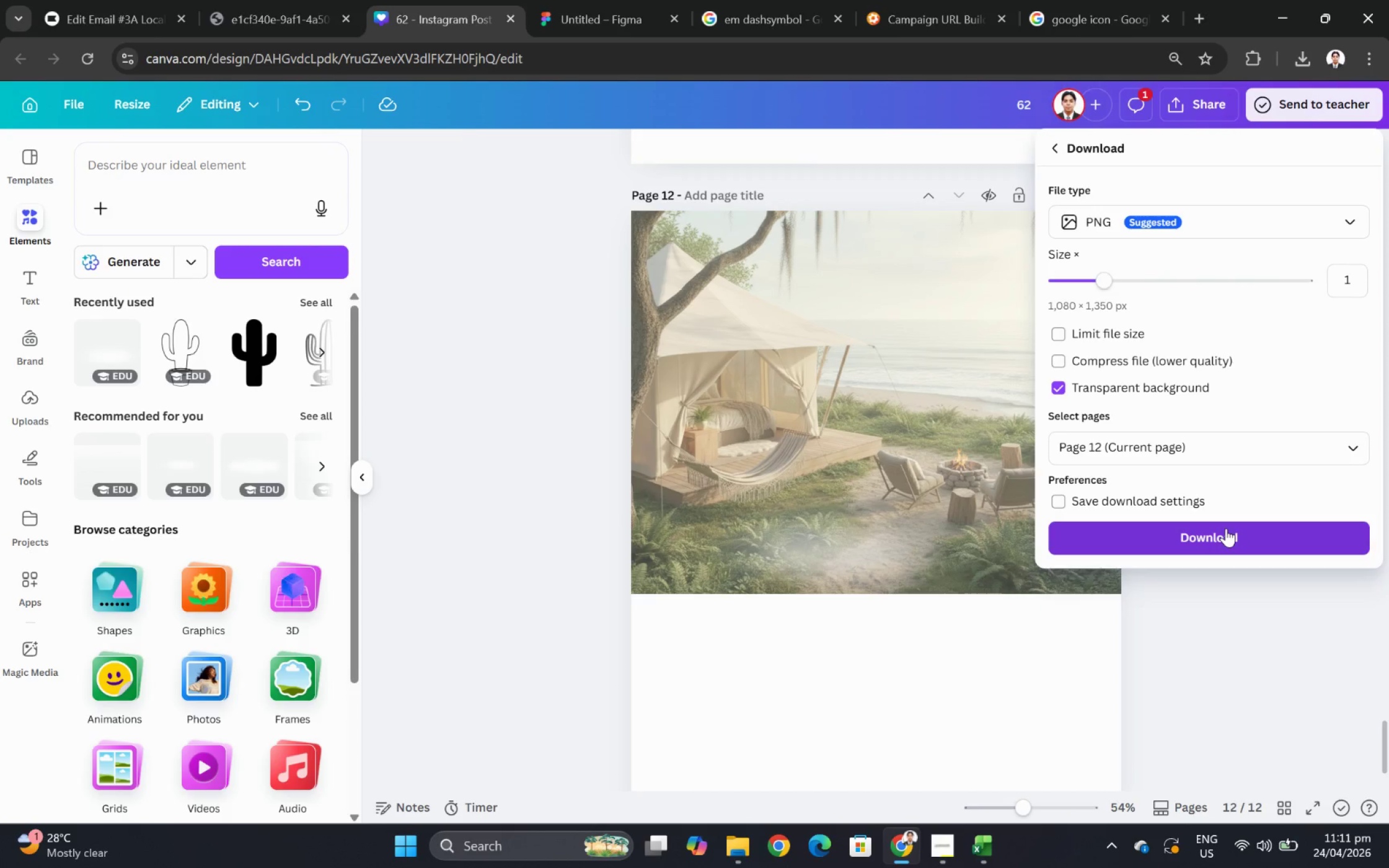 
wait(7.94)
 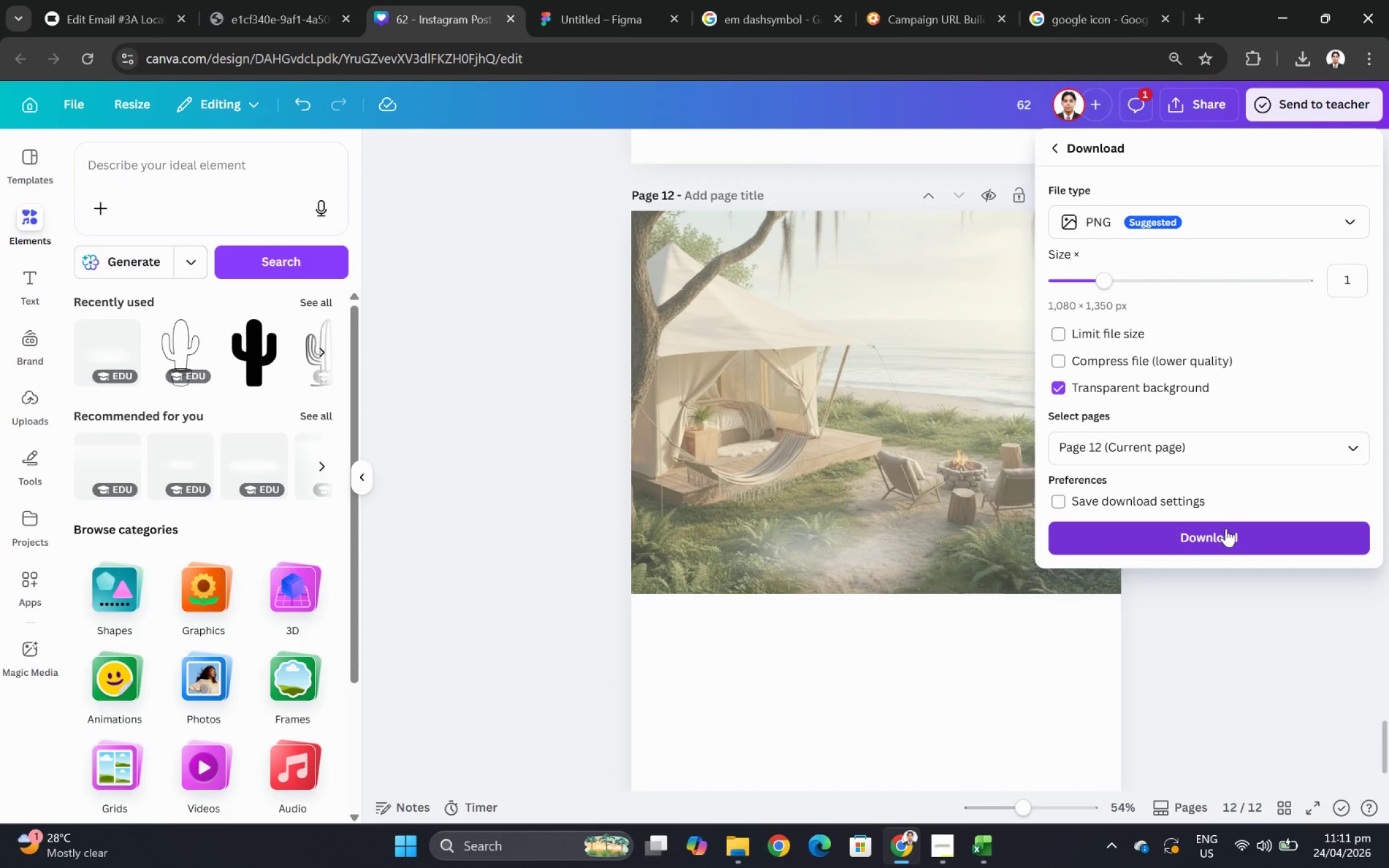 
left_click([1225, 528])
 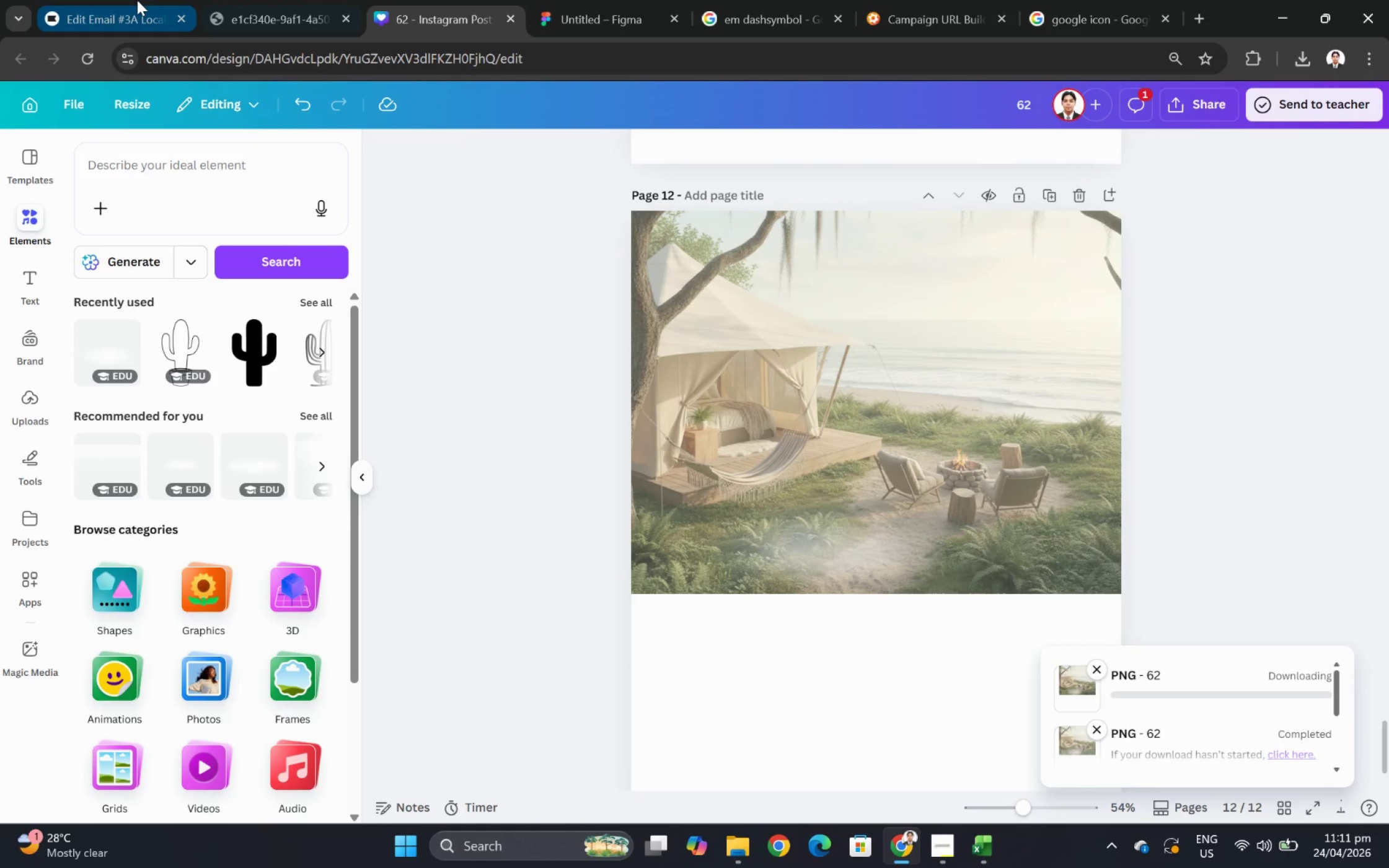 
left_click([136, 0])
 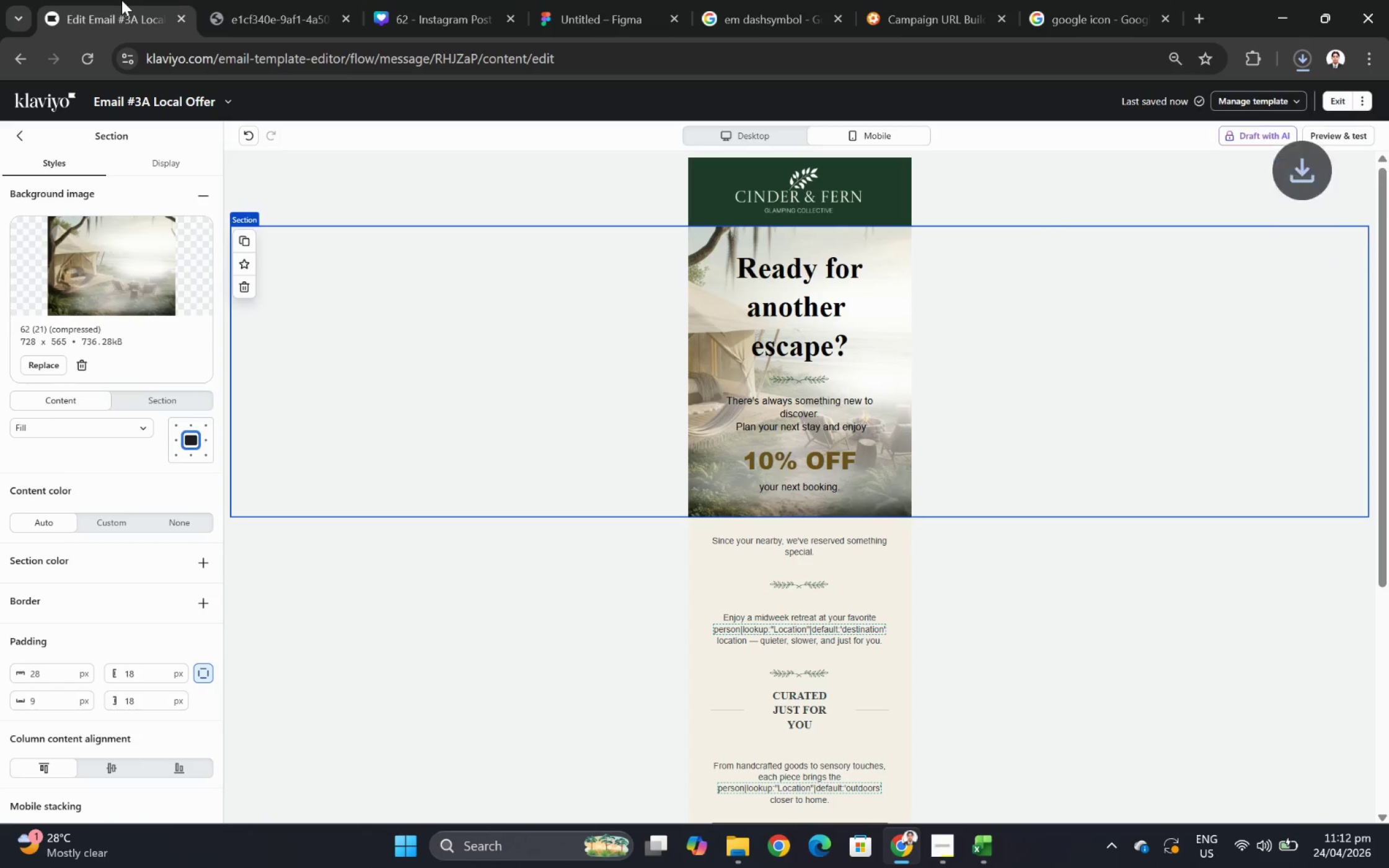 
wait(9.12)
 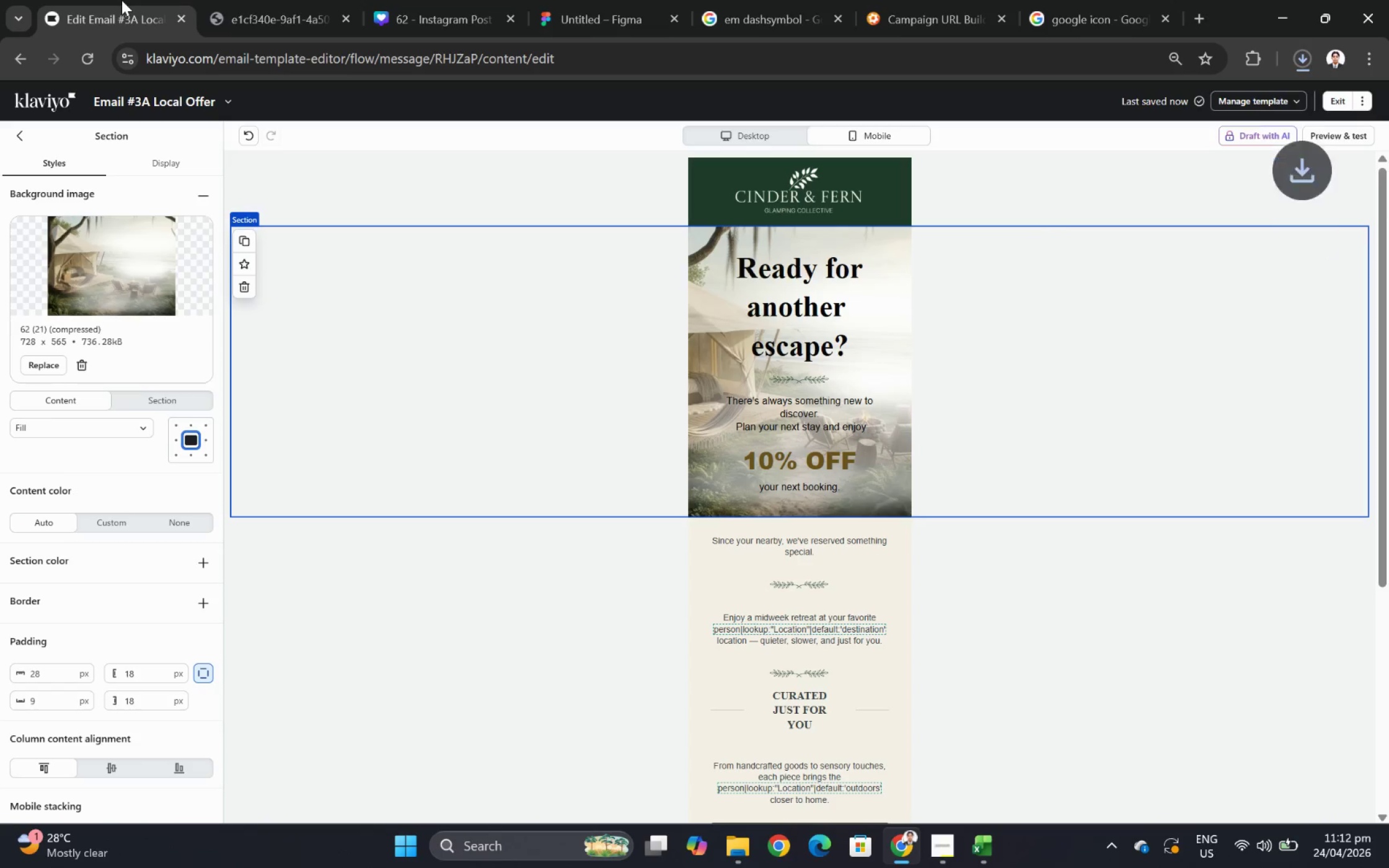 
left_click([737, 840])
 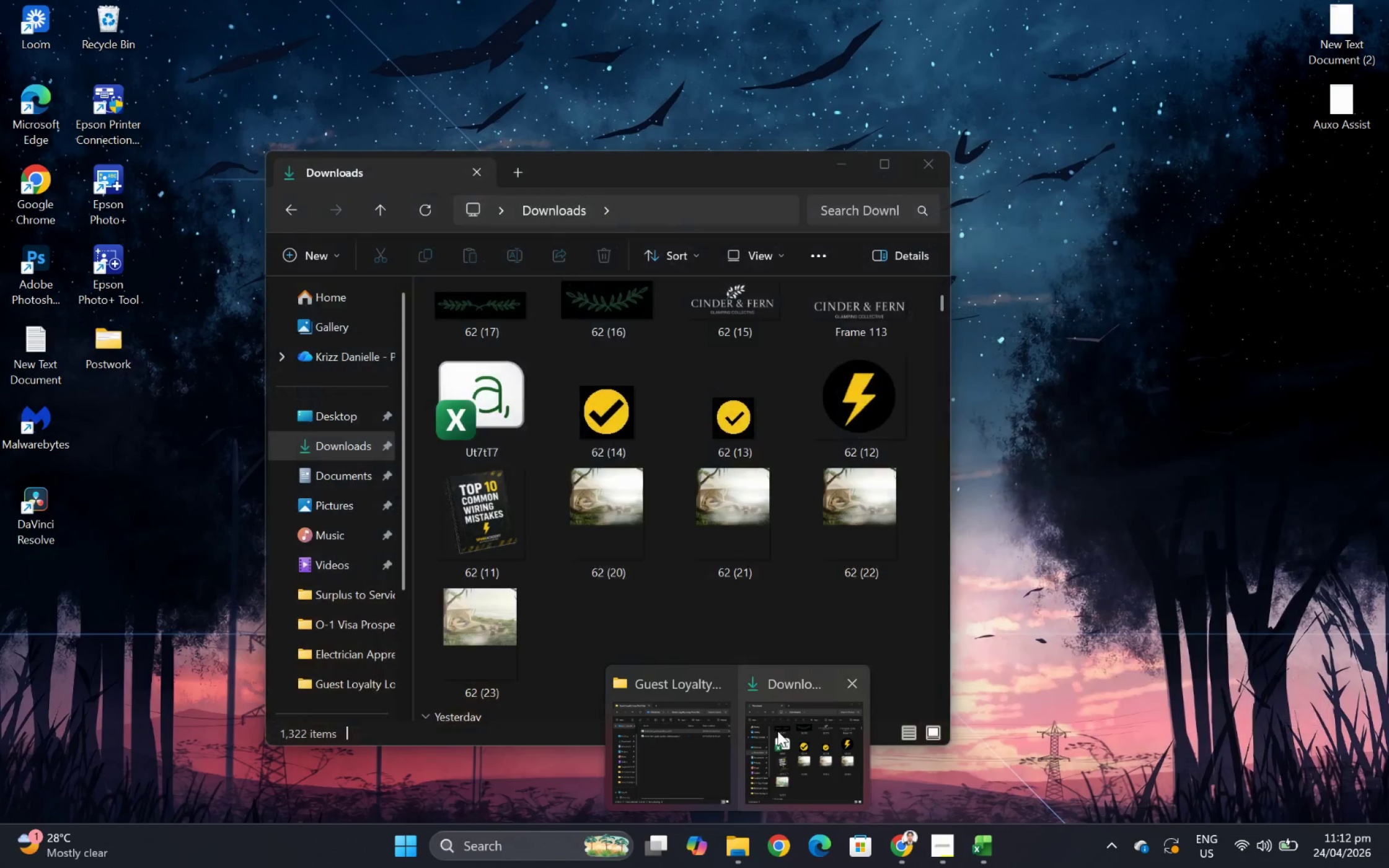 
left_click([777, 730])
 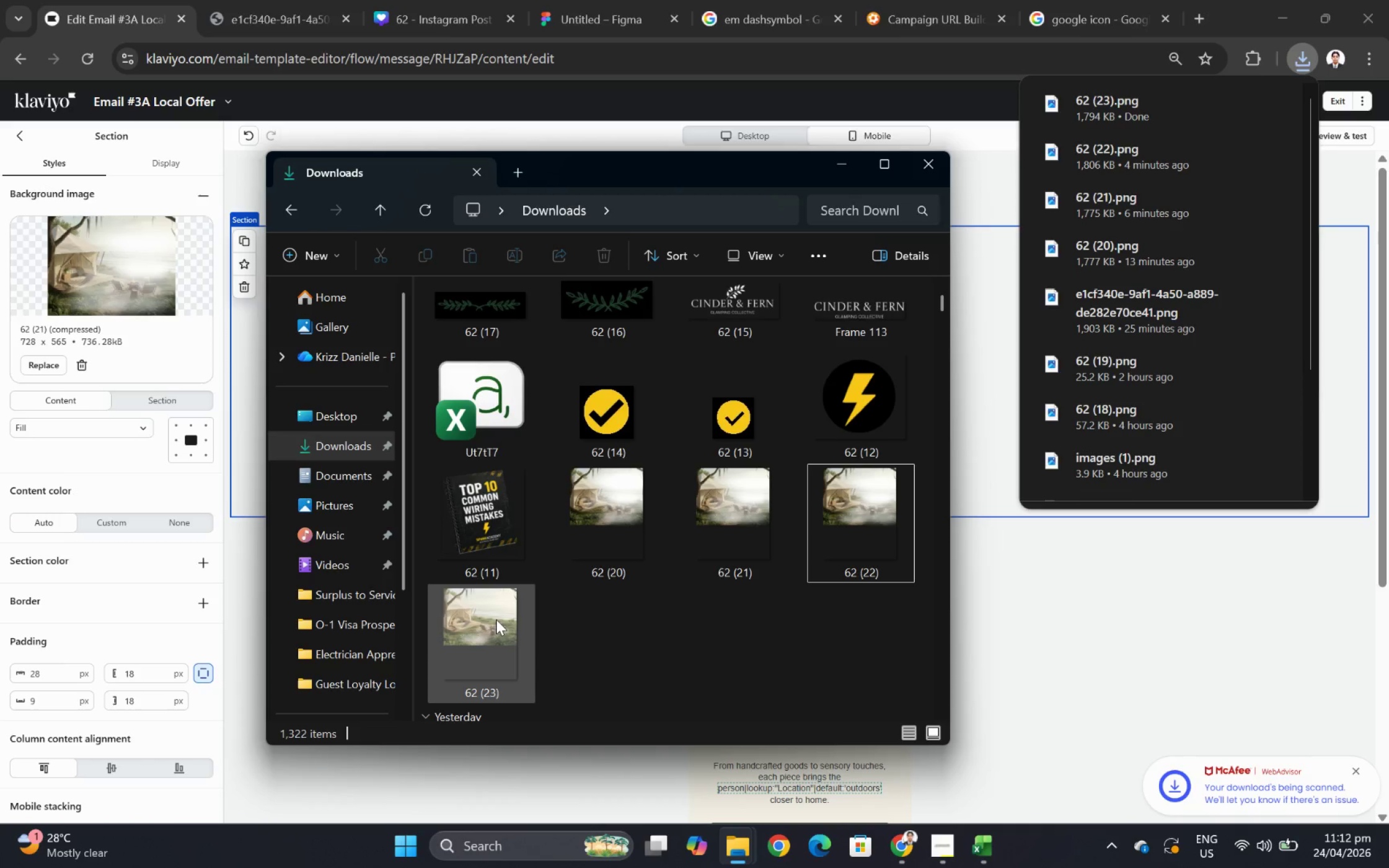 
double_click([496, 619])
 